 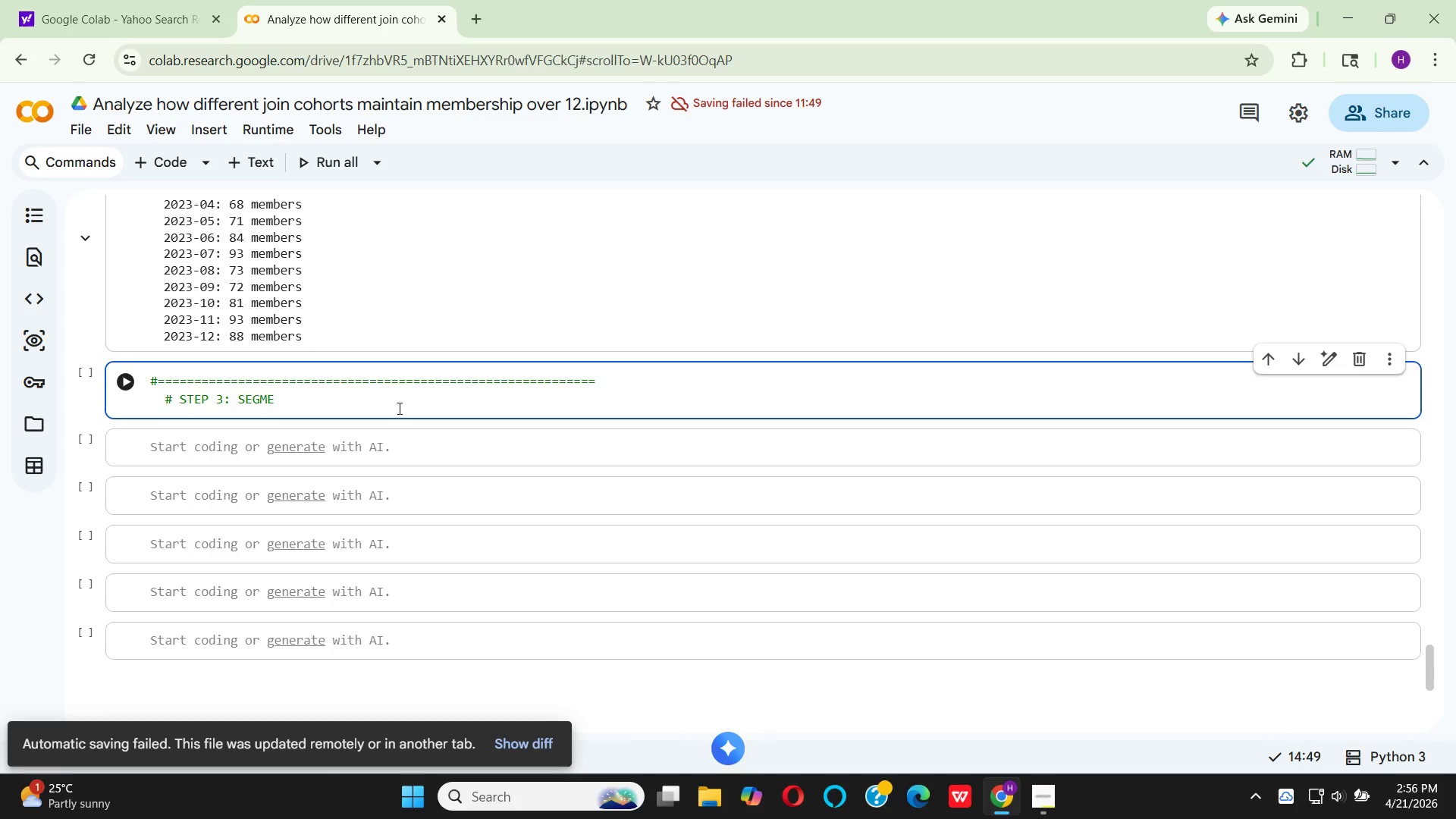 
type(NTED A)
 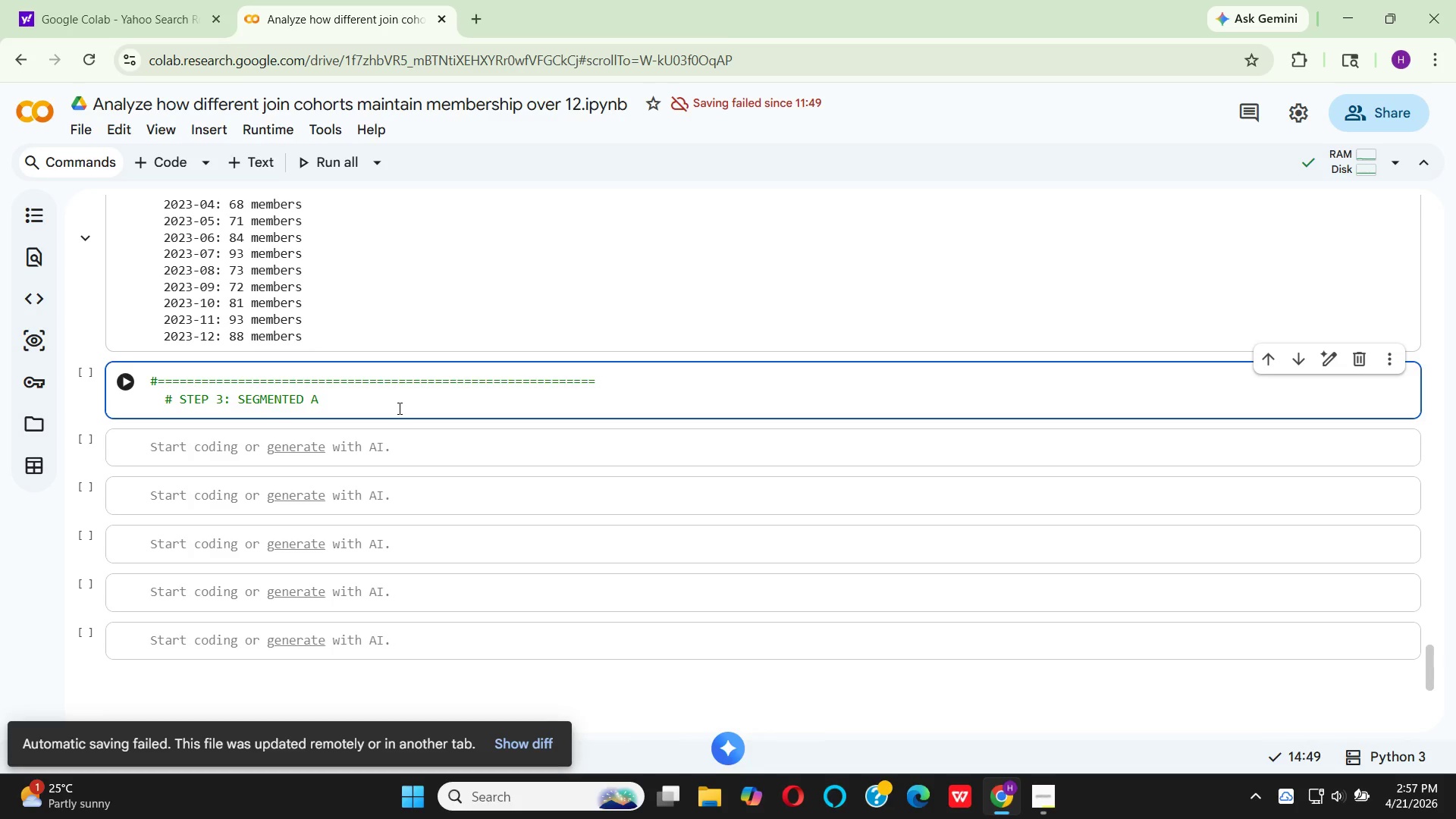 
hold_key(key=N, duration=0.41)
 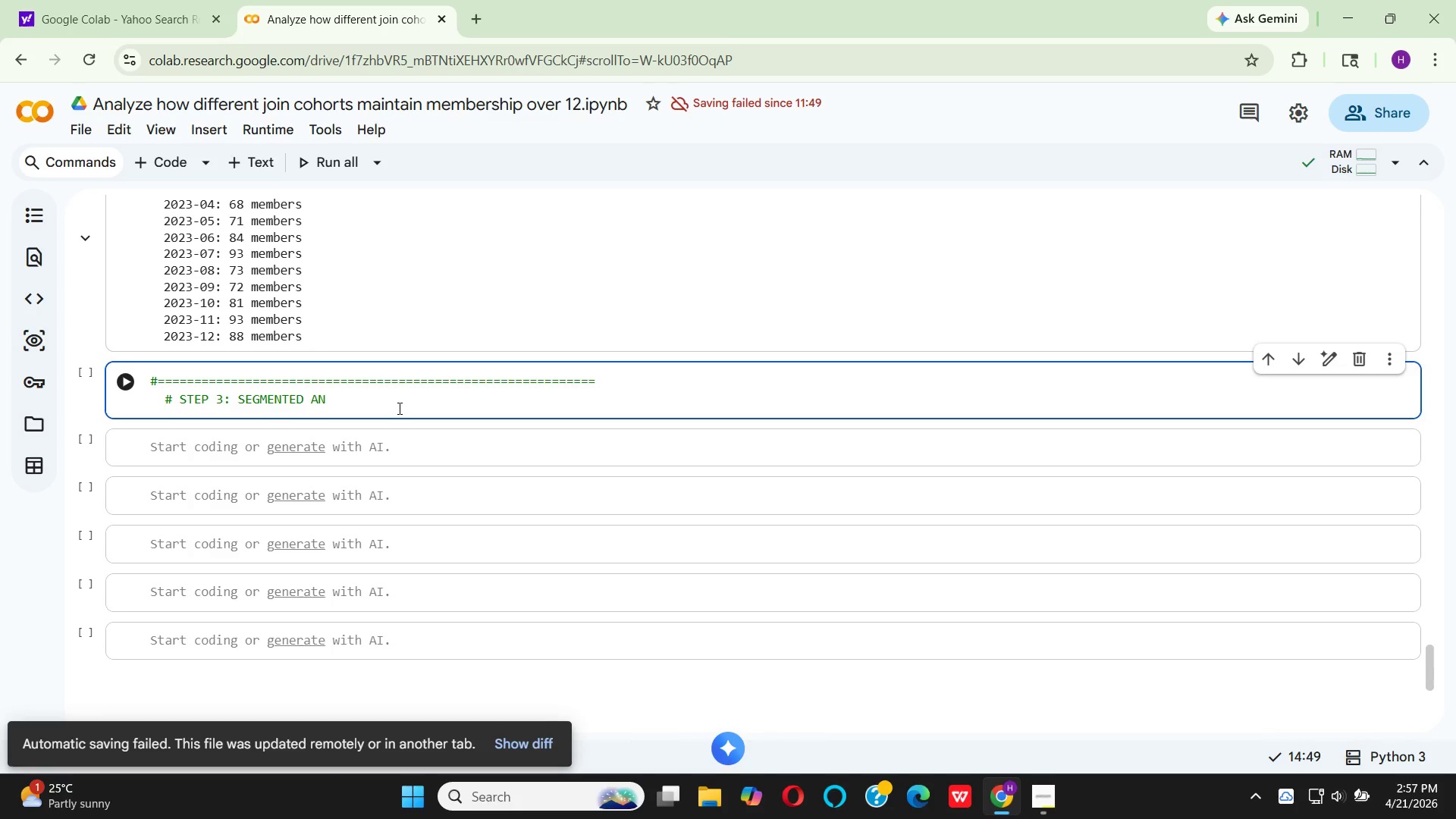 
type(LYSID)
key(Backspace)
type(S: Yoga )
 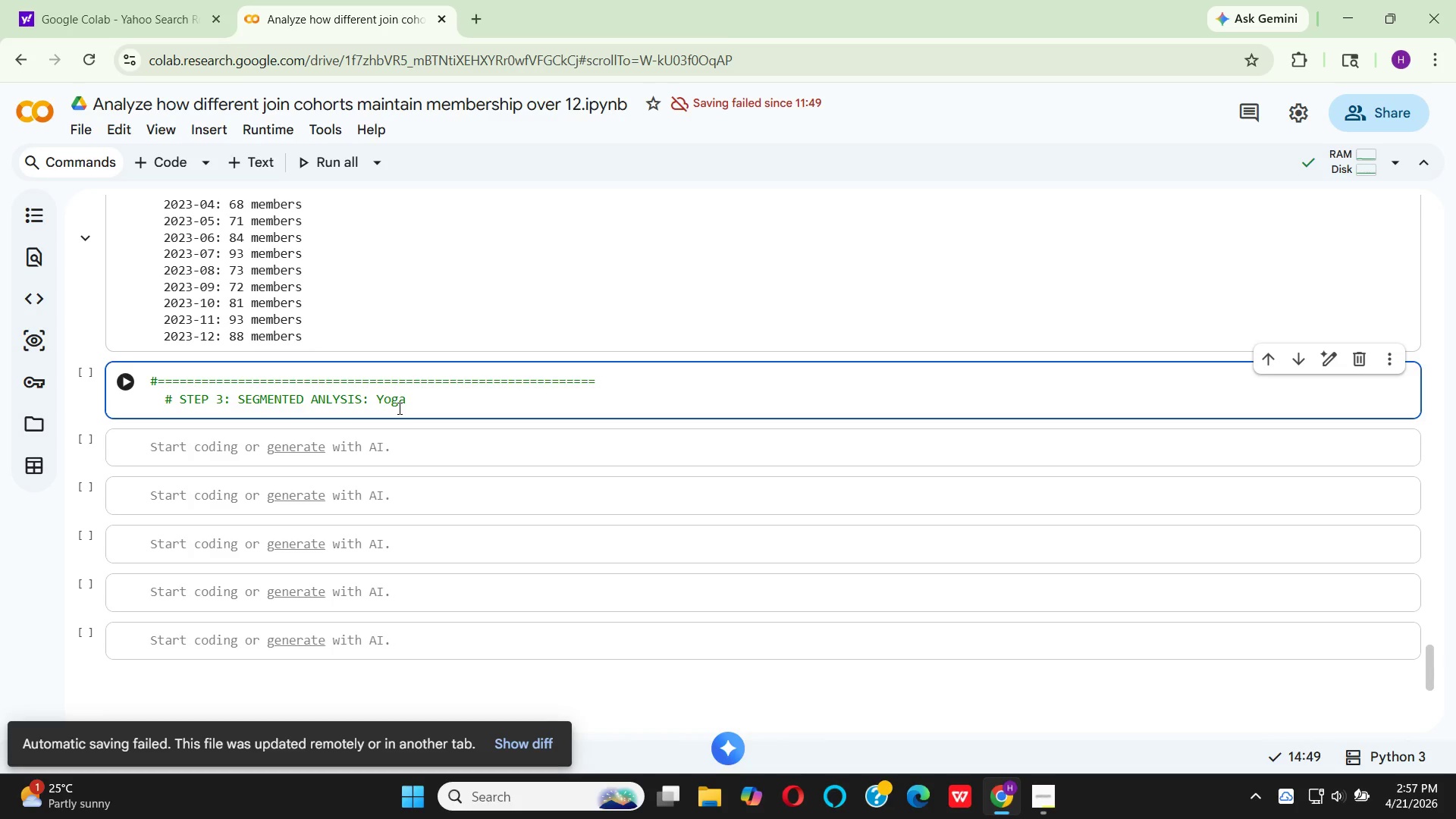 
wait(17.19)
 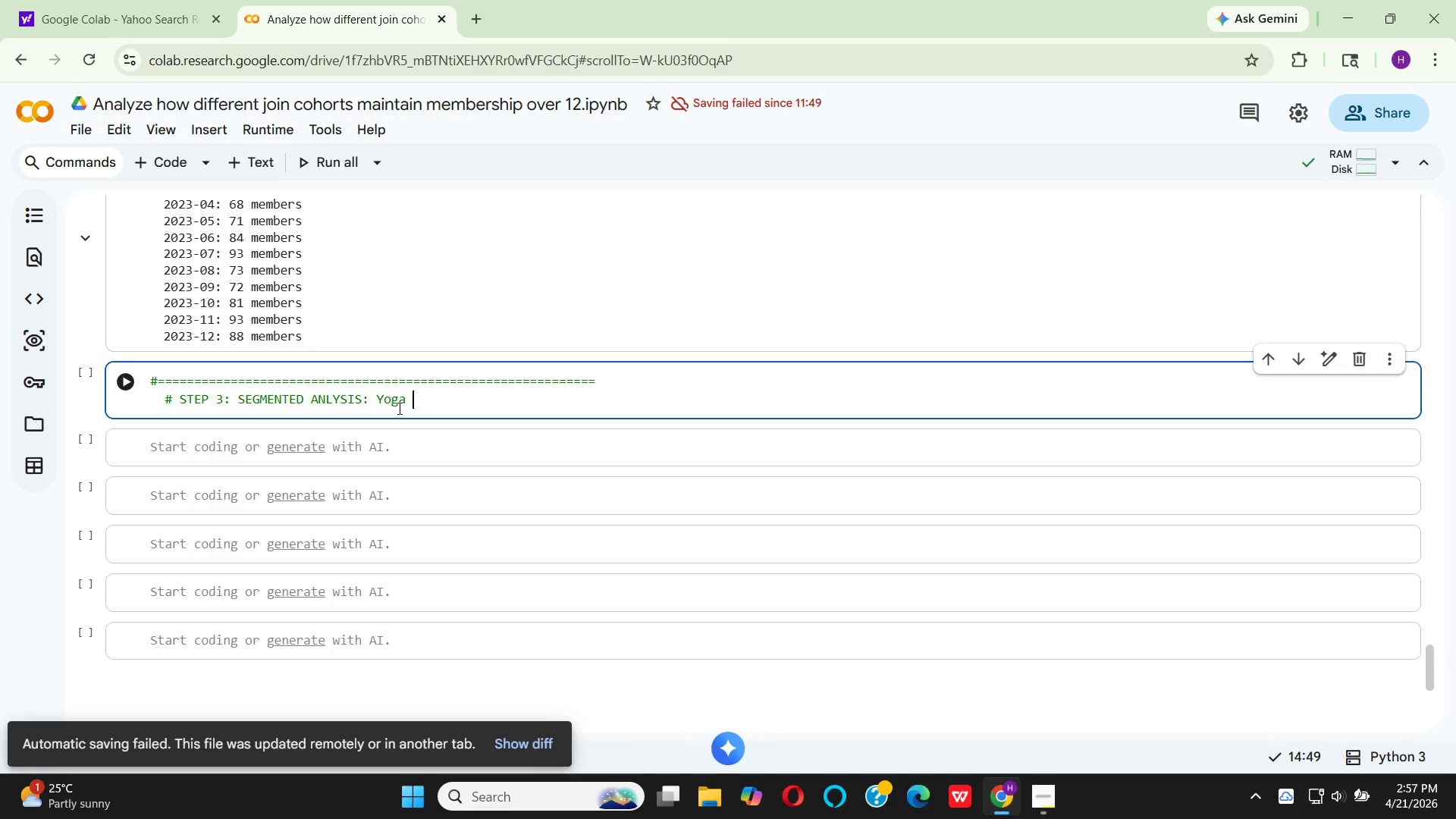 
type(vs pilates)
 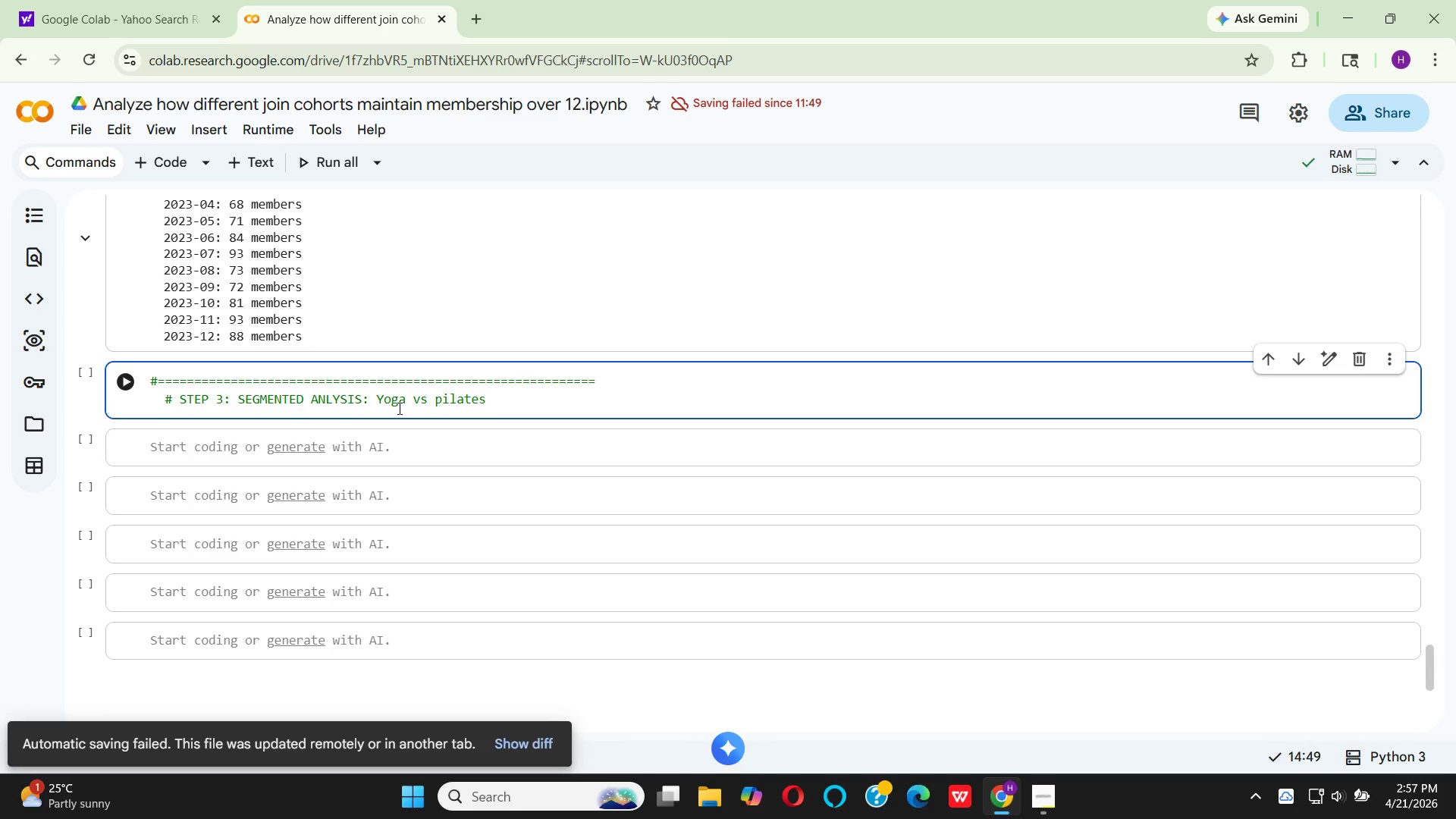 
key(Enter)
 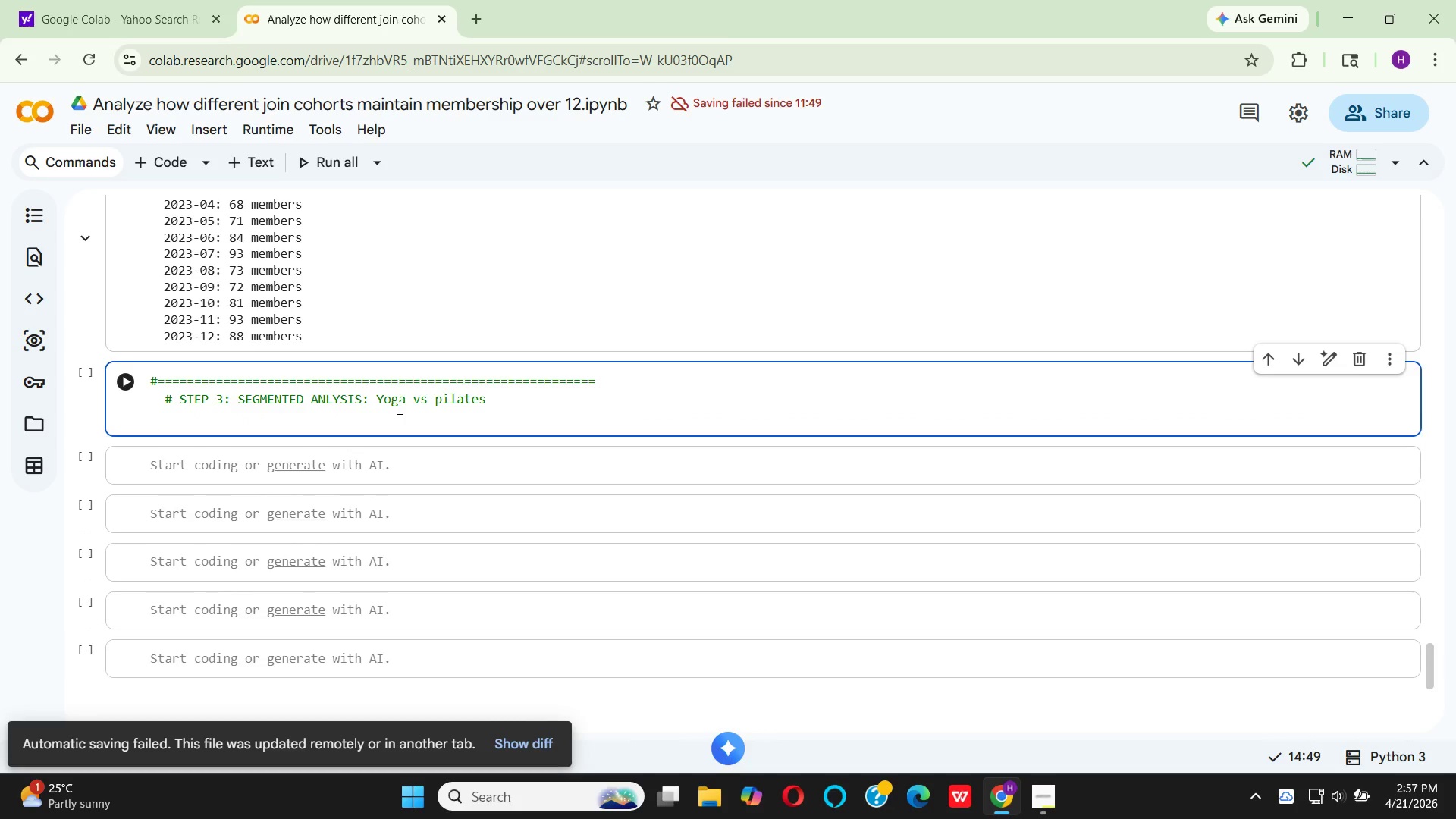 
key(Backspace)
 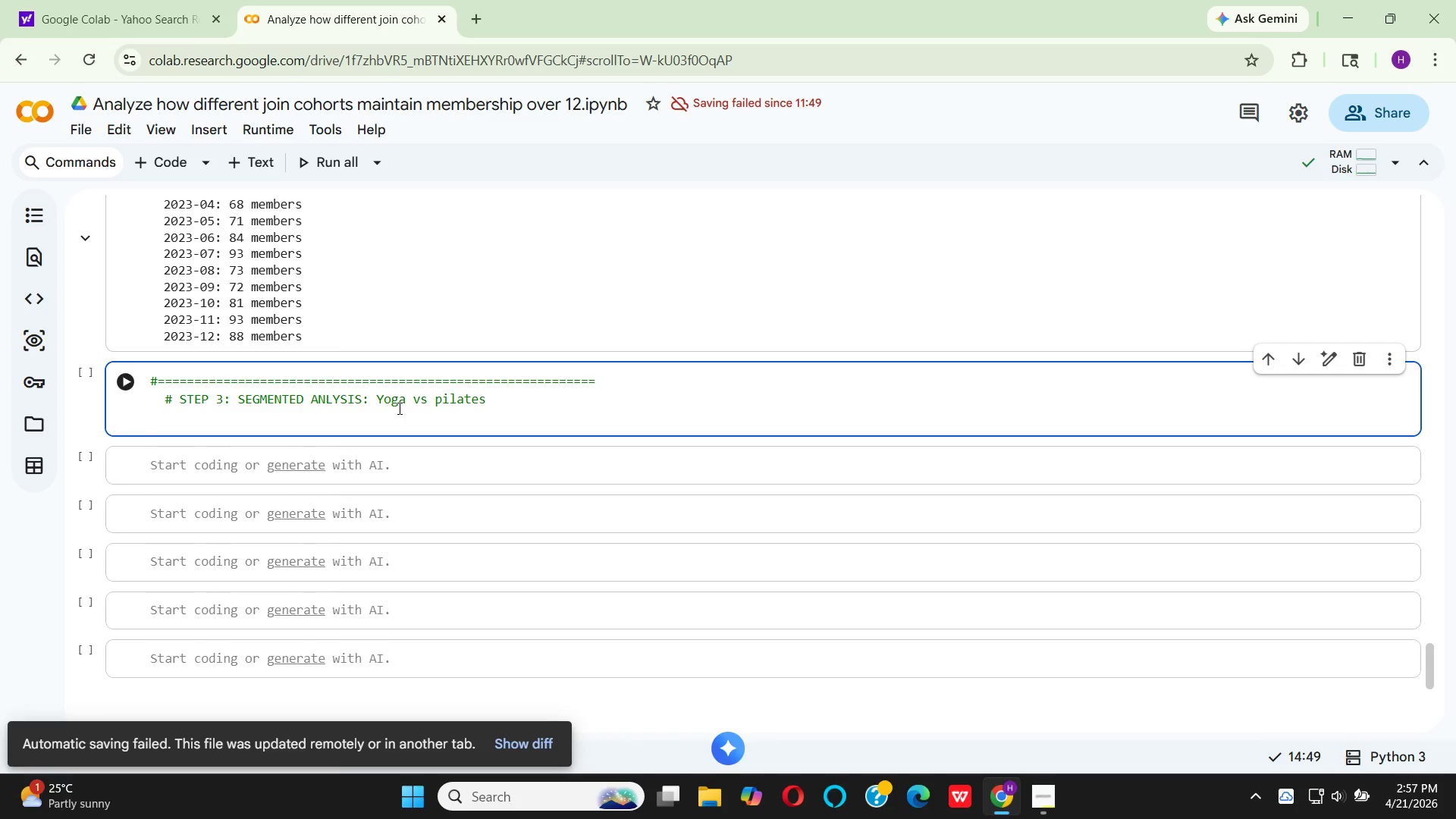 
key(Shift+3)
 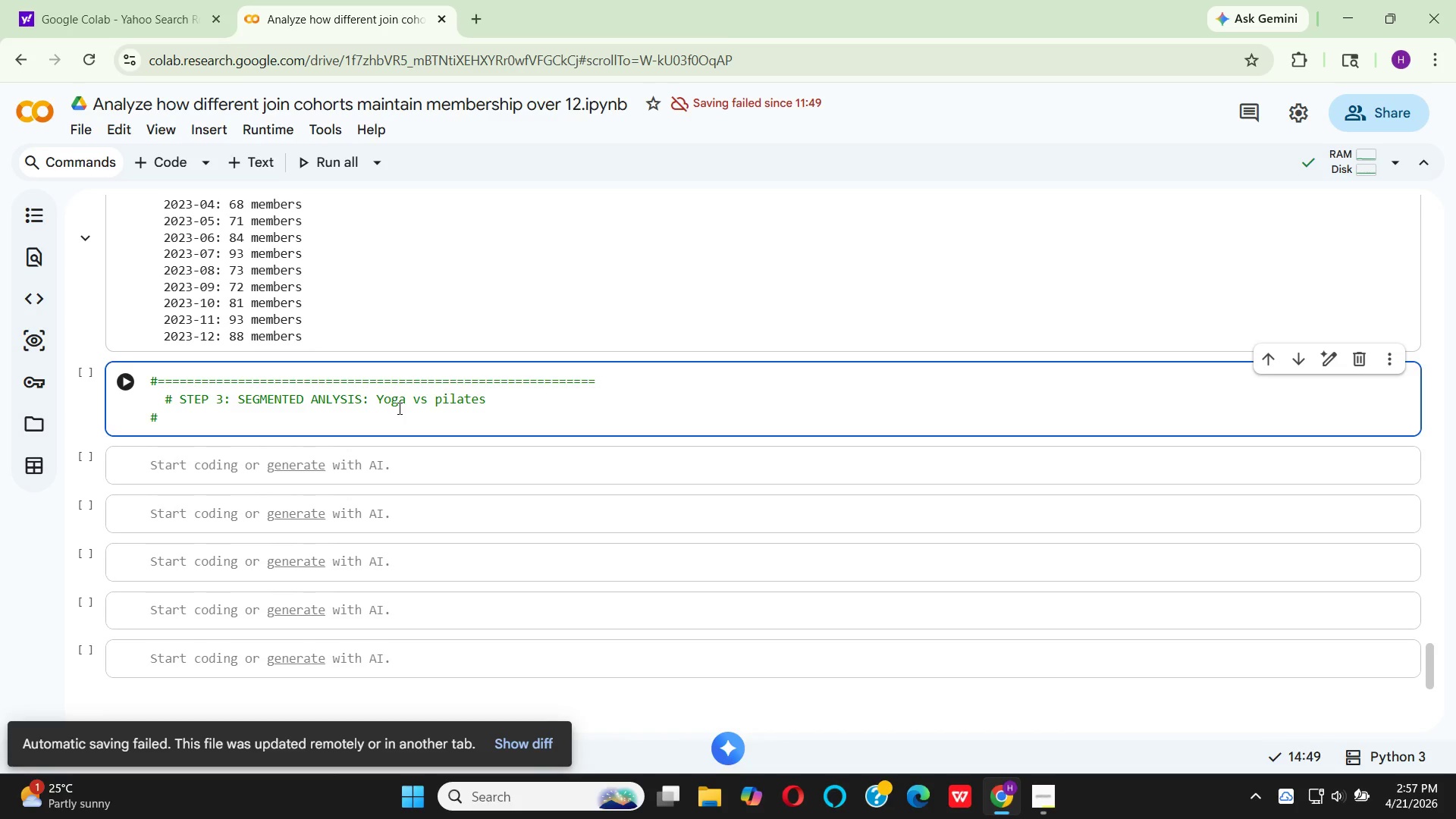 
hold_key(key=Equal, duration=1.5)
 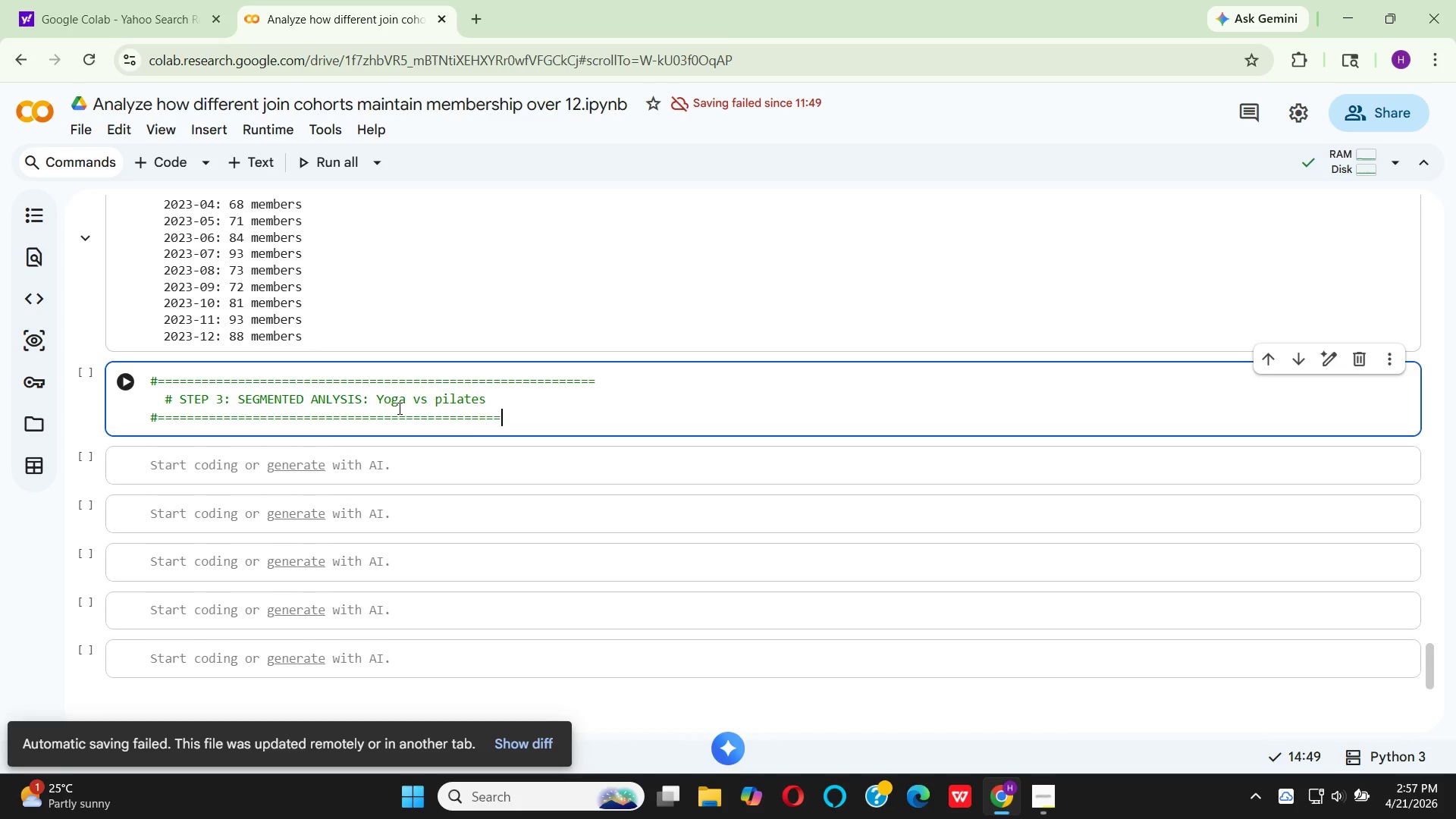 
hold_key(key=Equal, duration=1.05)
 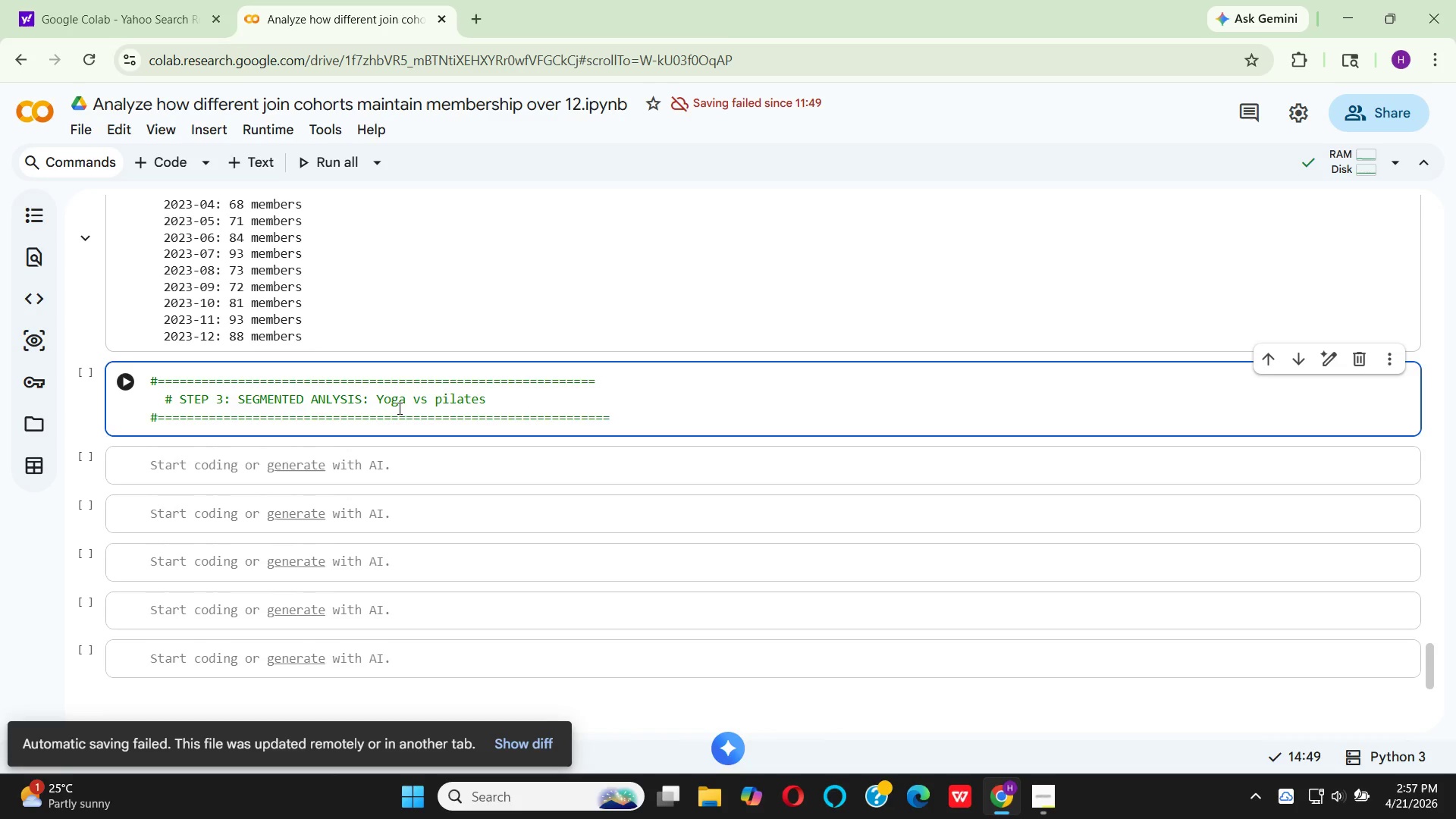 
key(Backspace)
 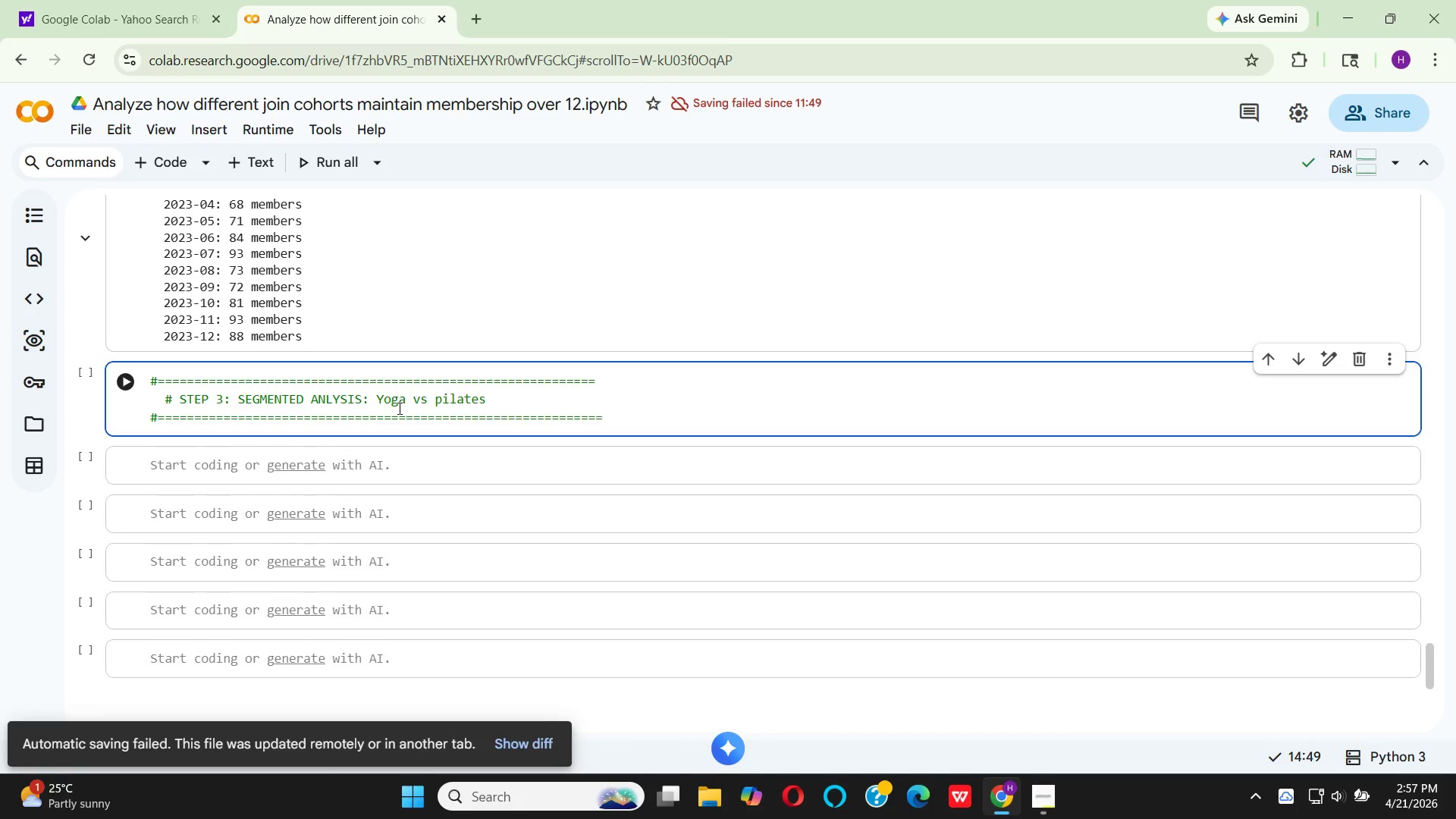 
key(Backspace)
 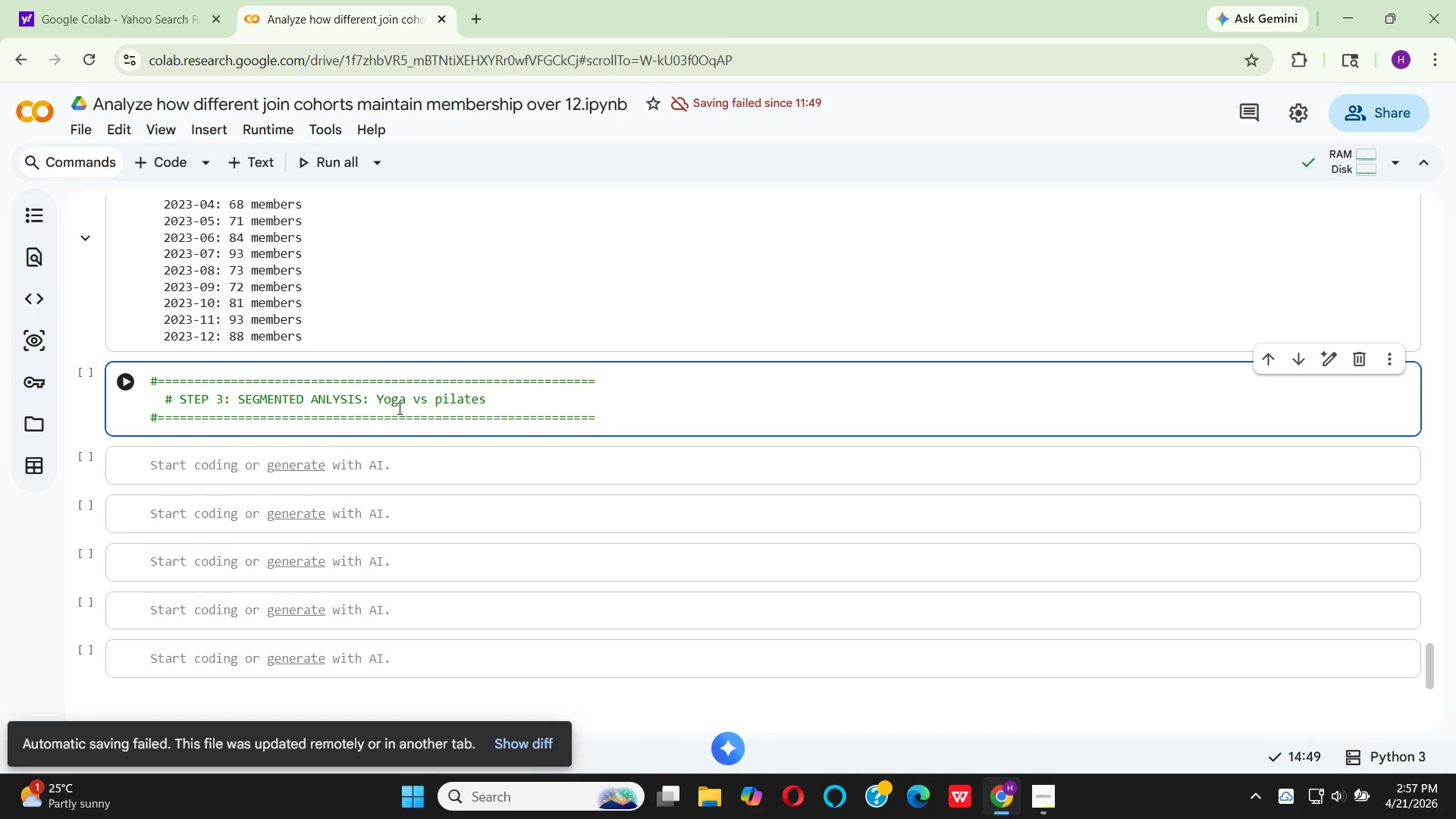 
key(Enter)
 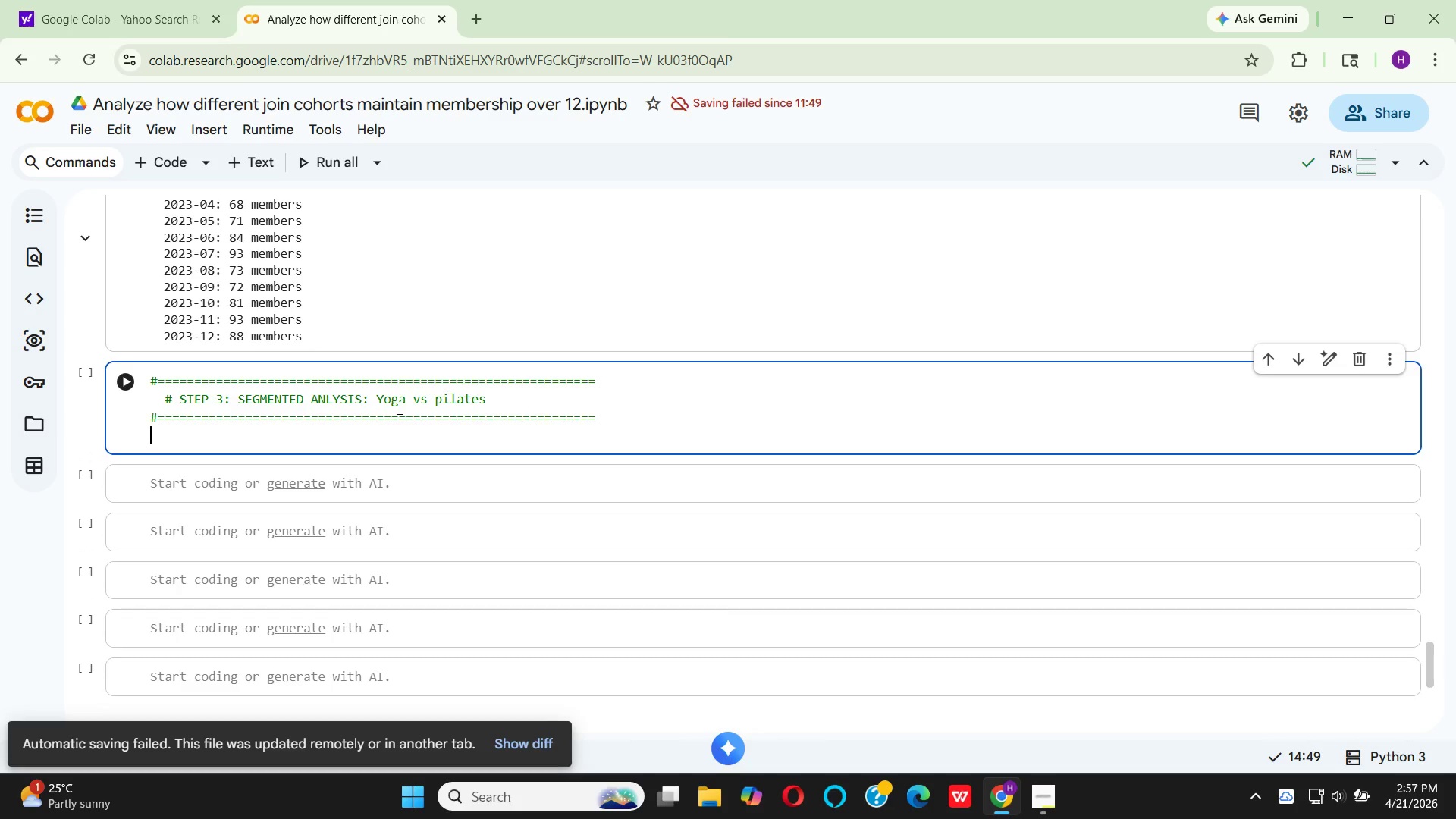 
key(D)
 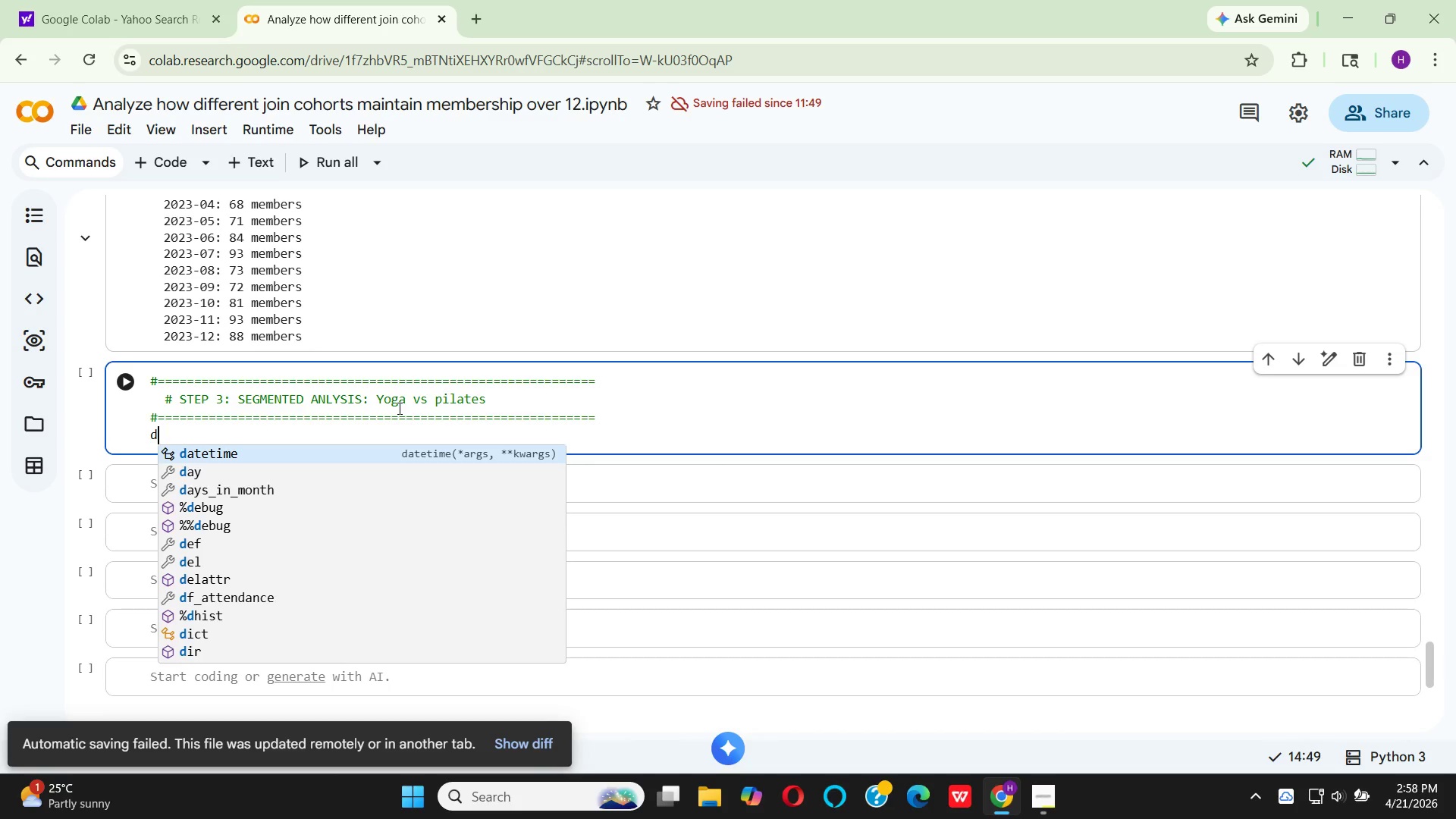 
type(ef )
 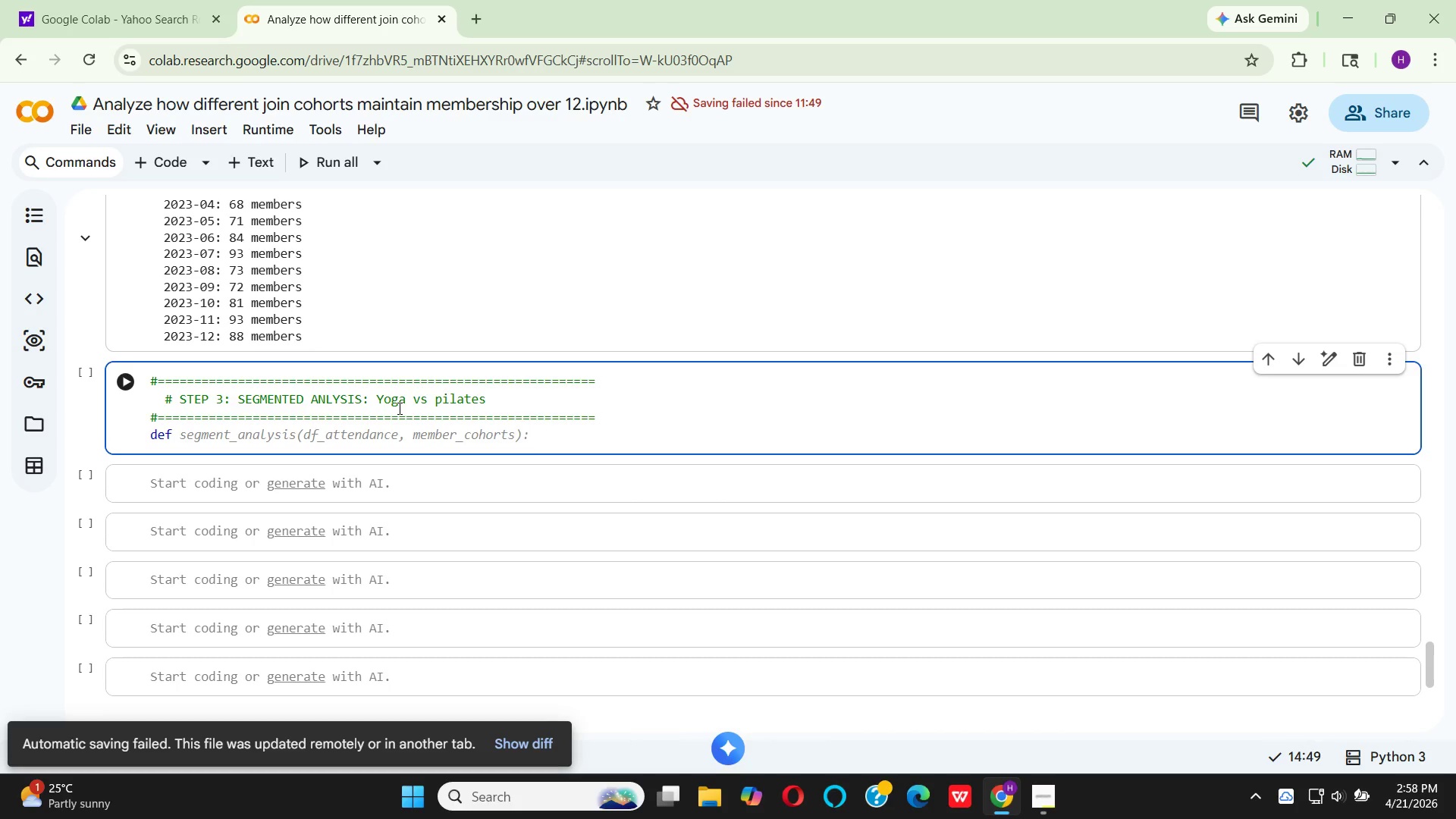 
type(bu)
 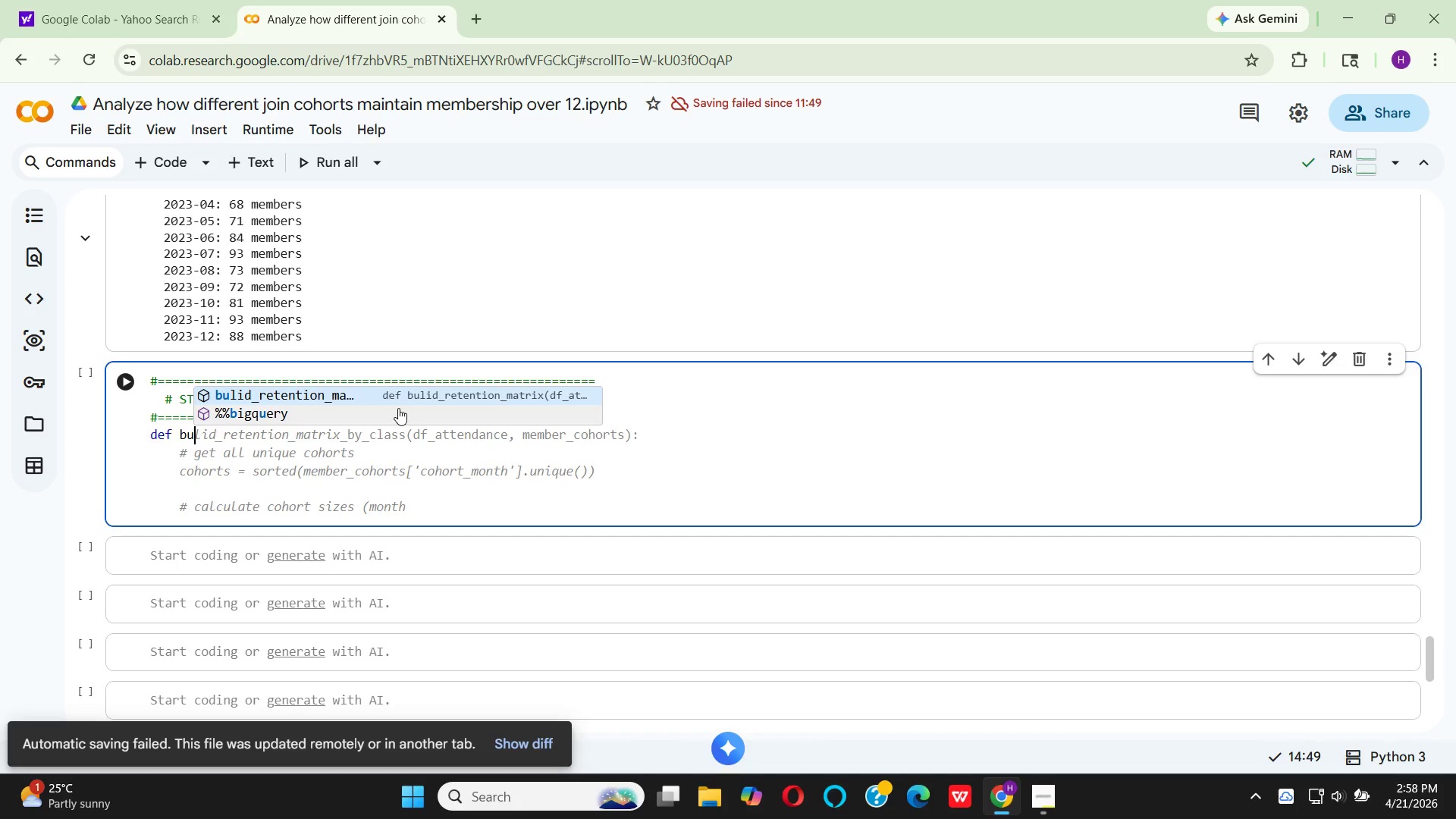 
wait(15.66)
 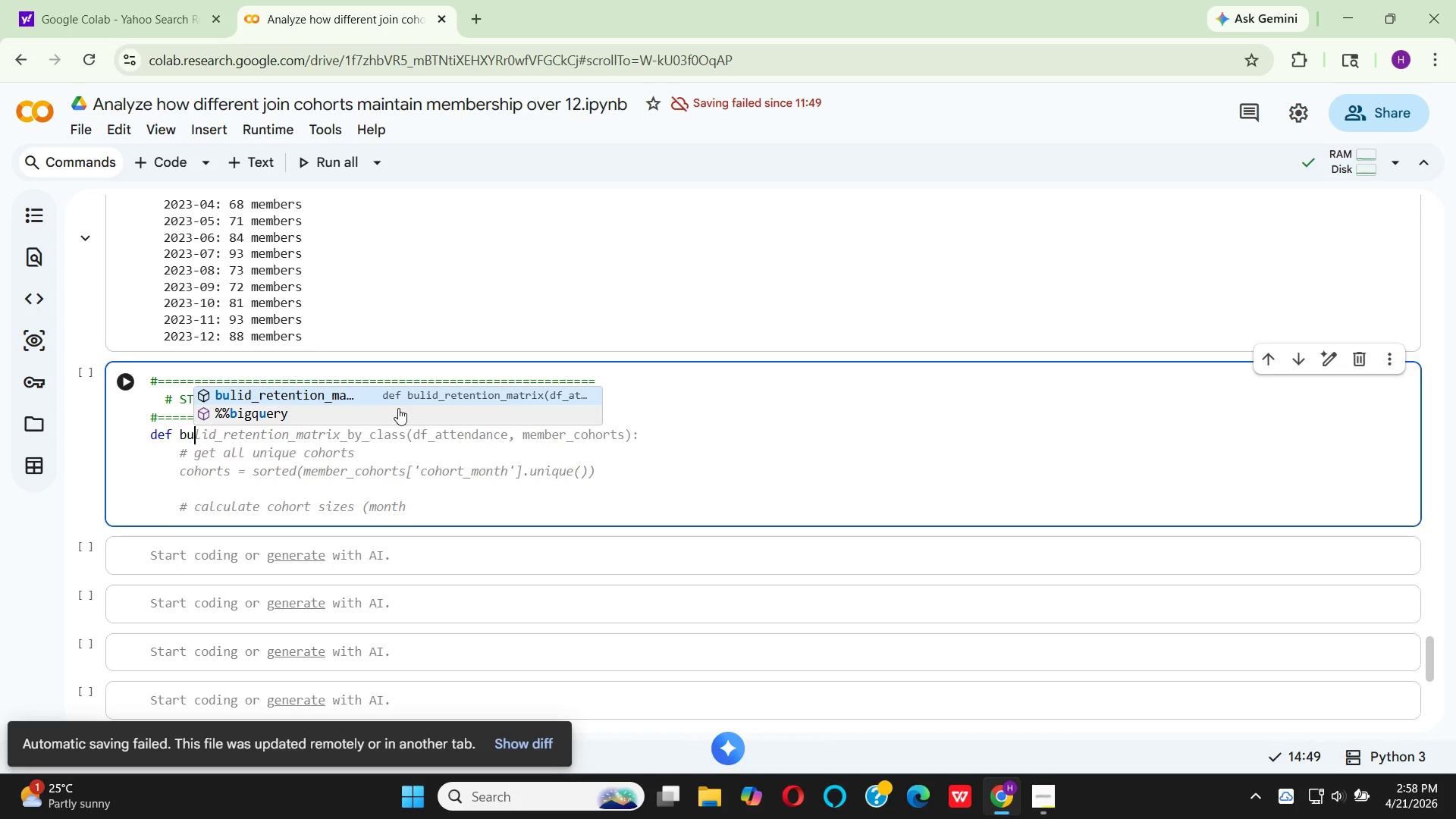 
type(lid_se)
 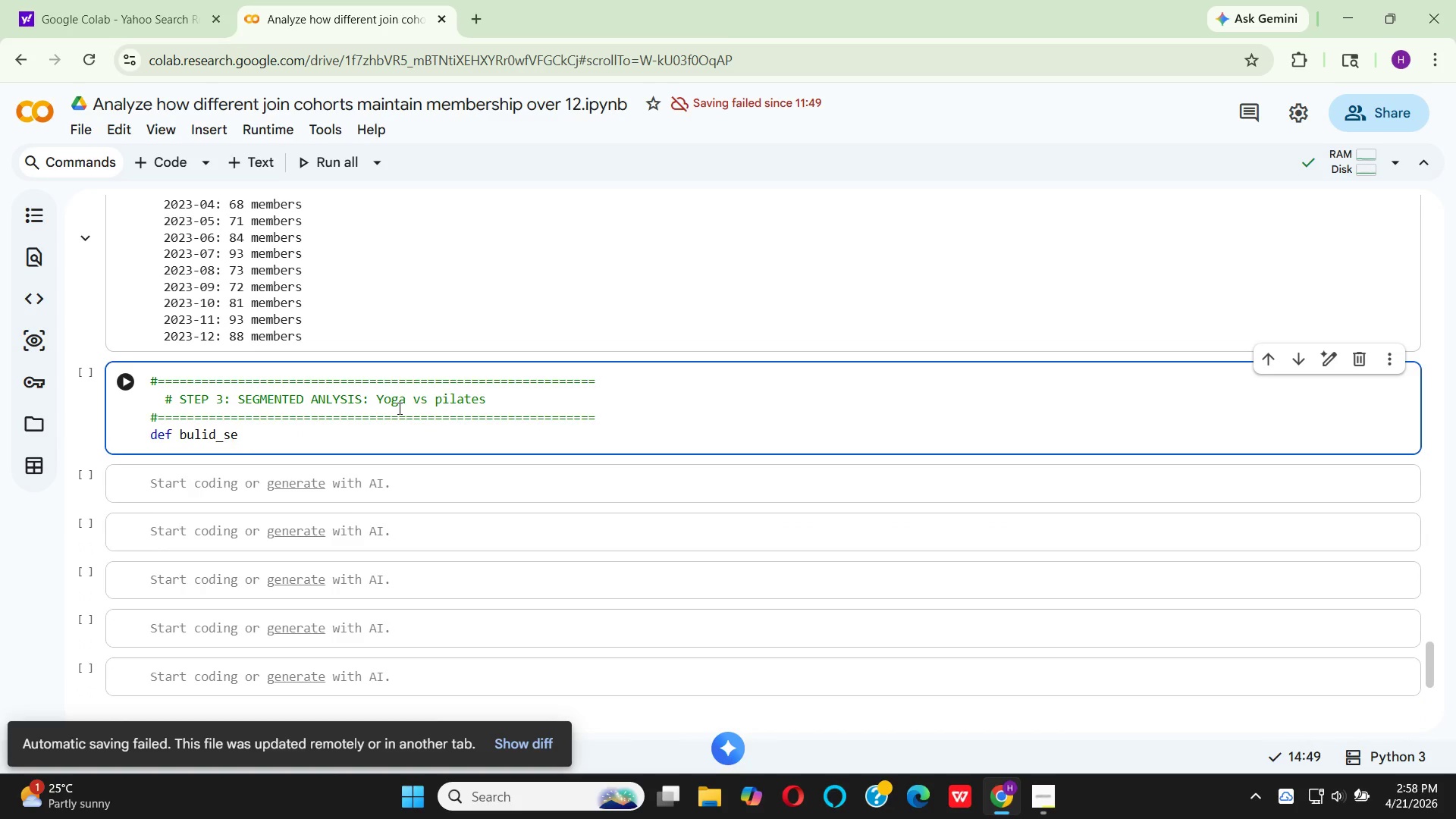 
wait(7.78)
 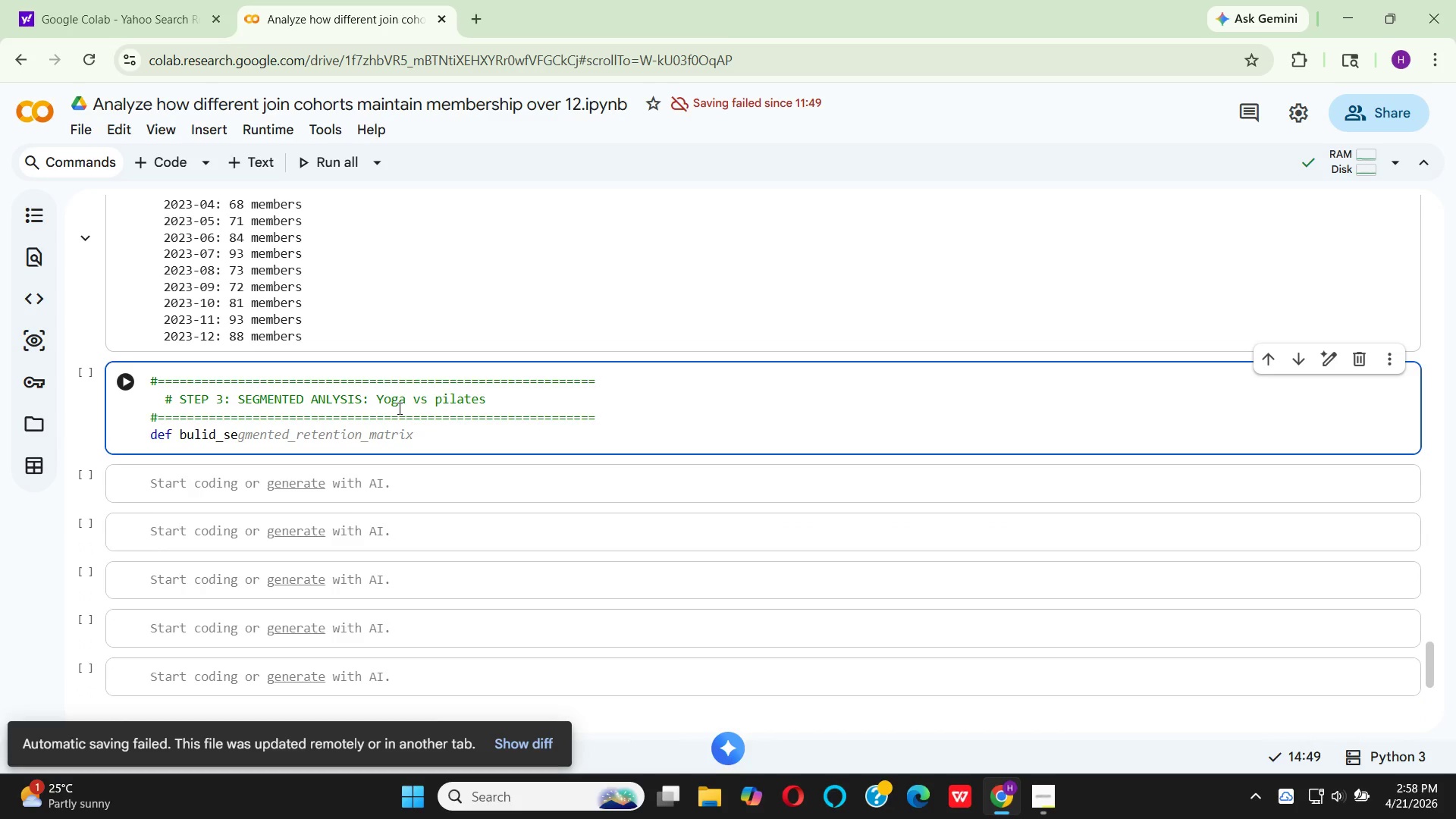 
left_click([315, 413])
 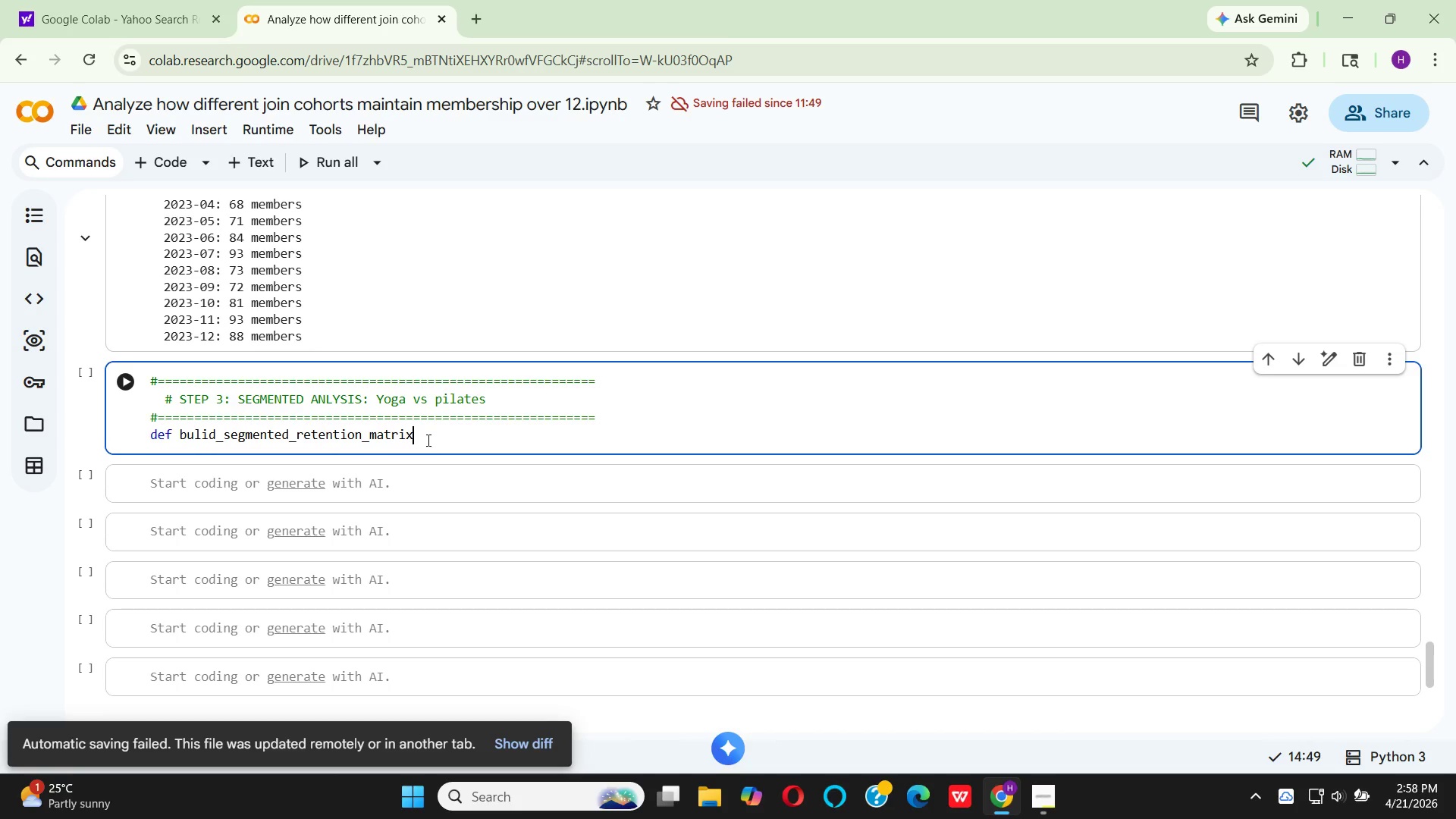 
key(Shift+9)
 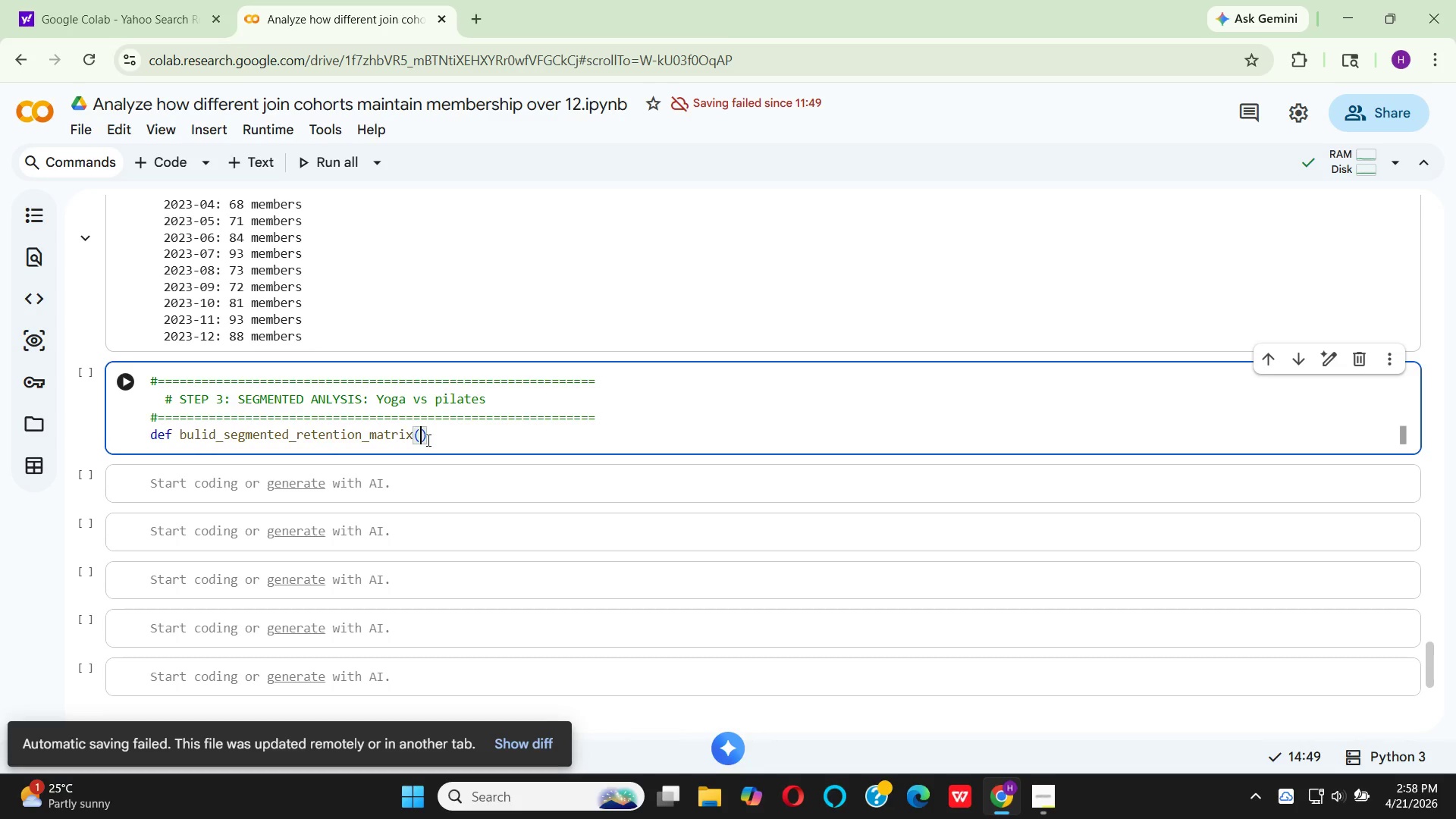 
type(df_)
 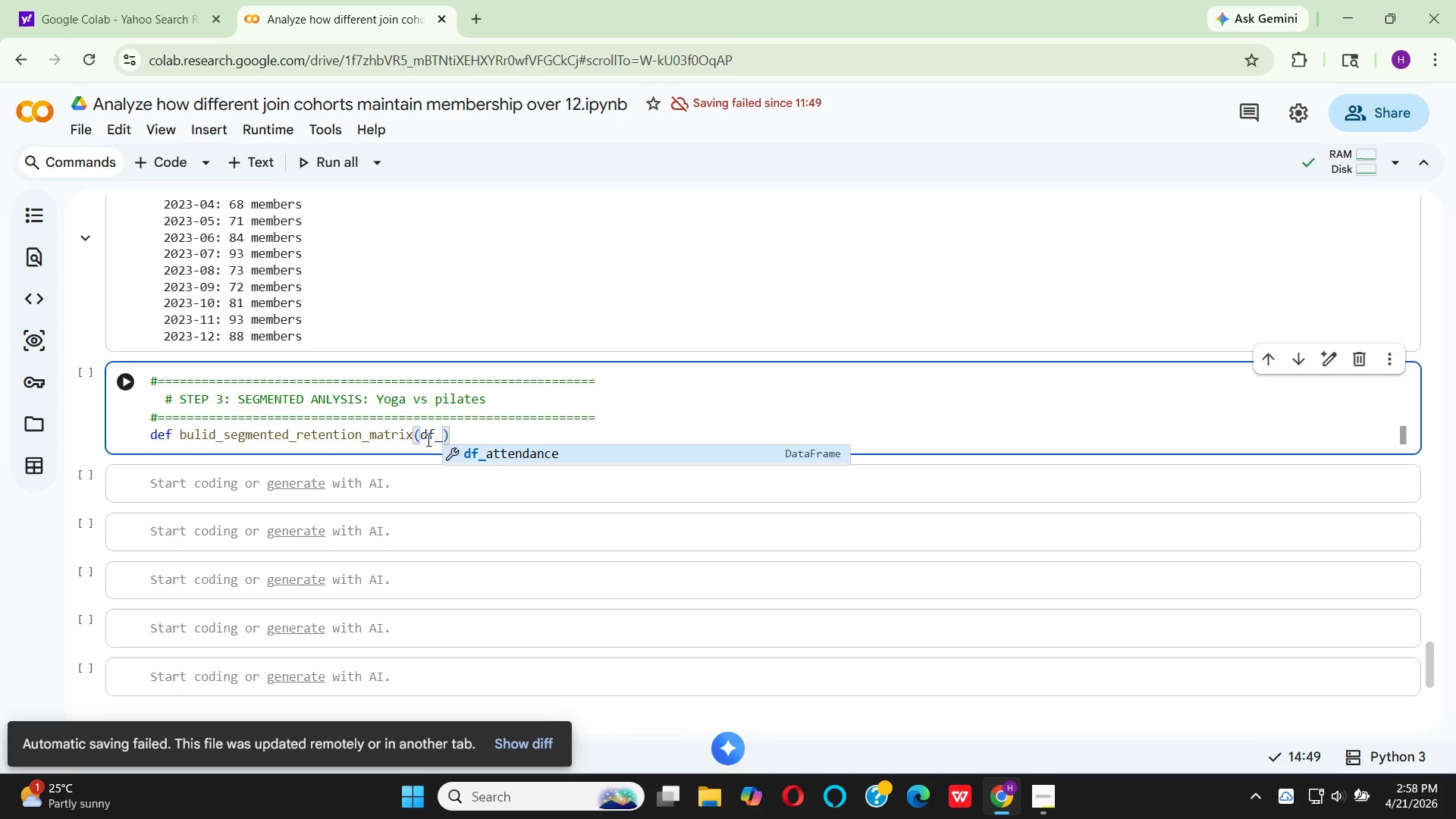 
key(Enter)
 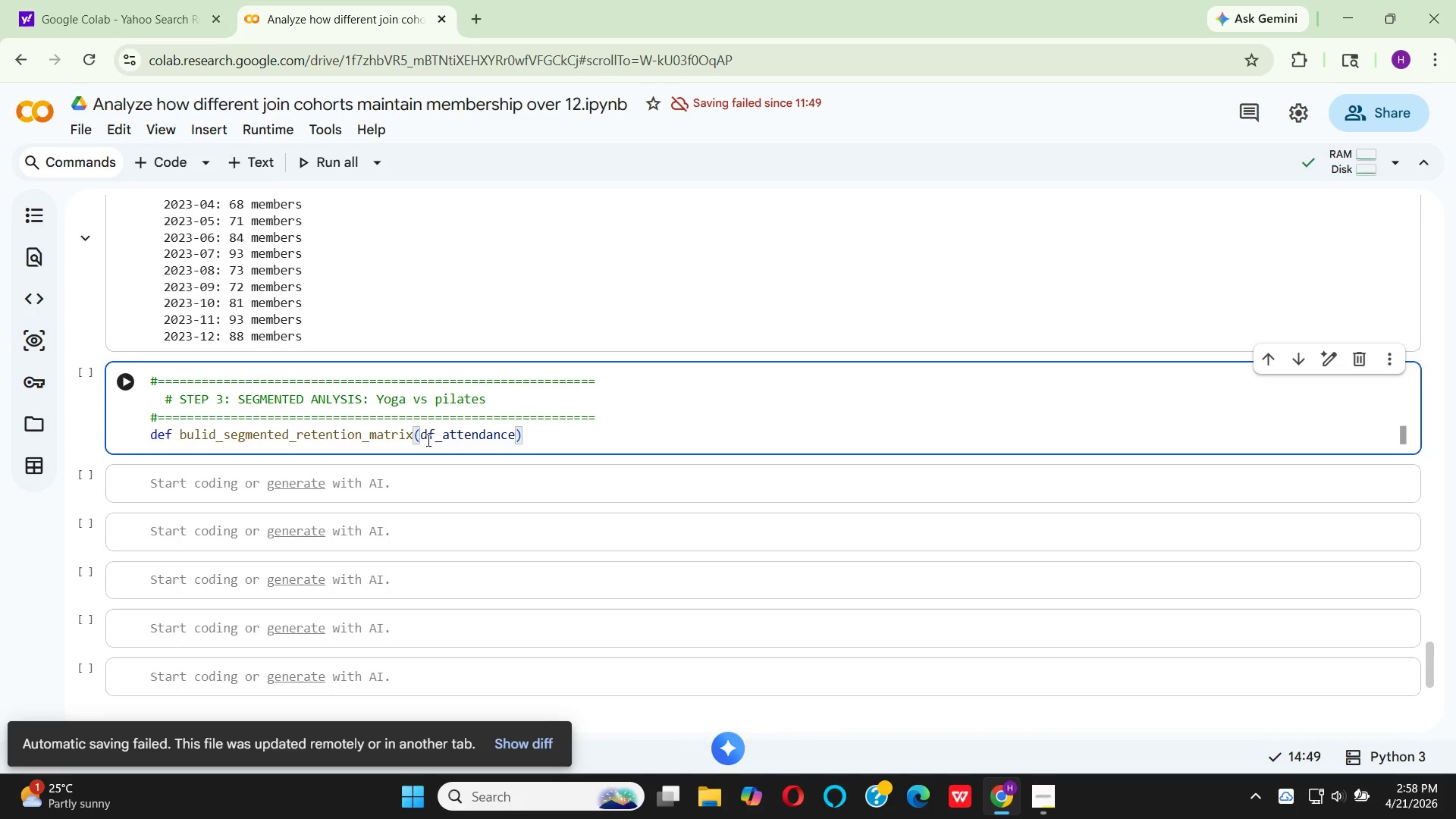 
type(, me)
 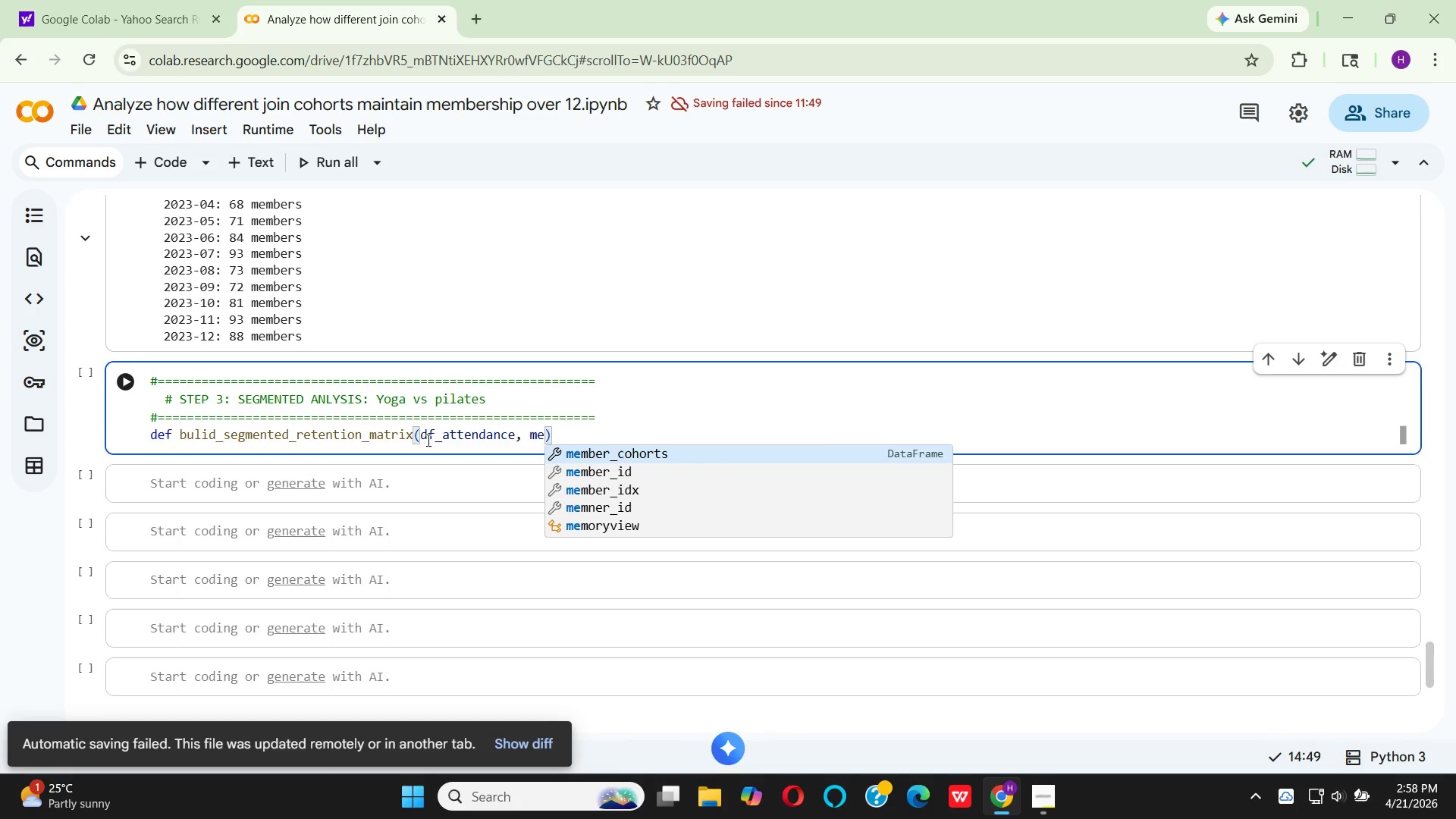 
key(Enter)
 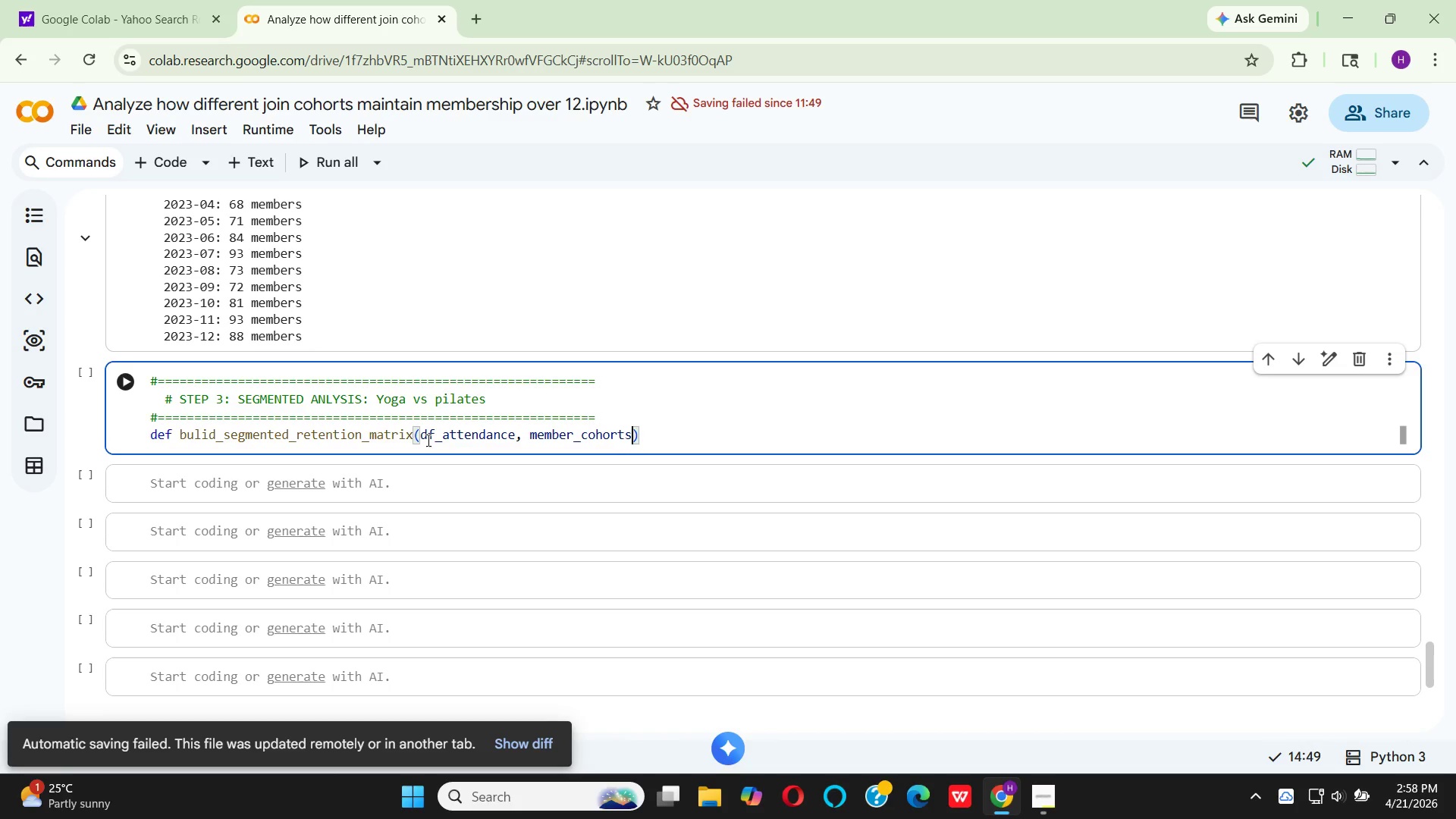 
type(, cl)
 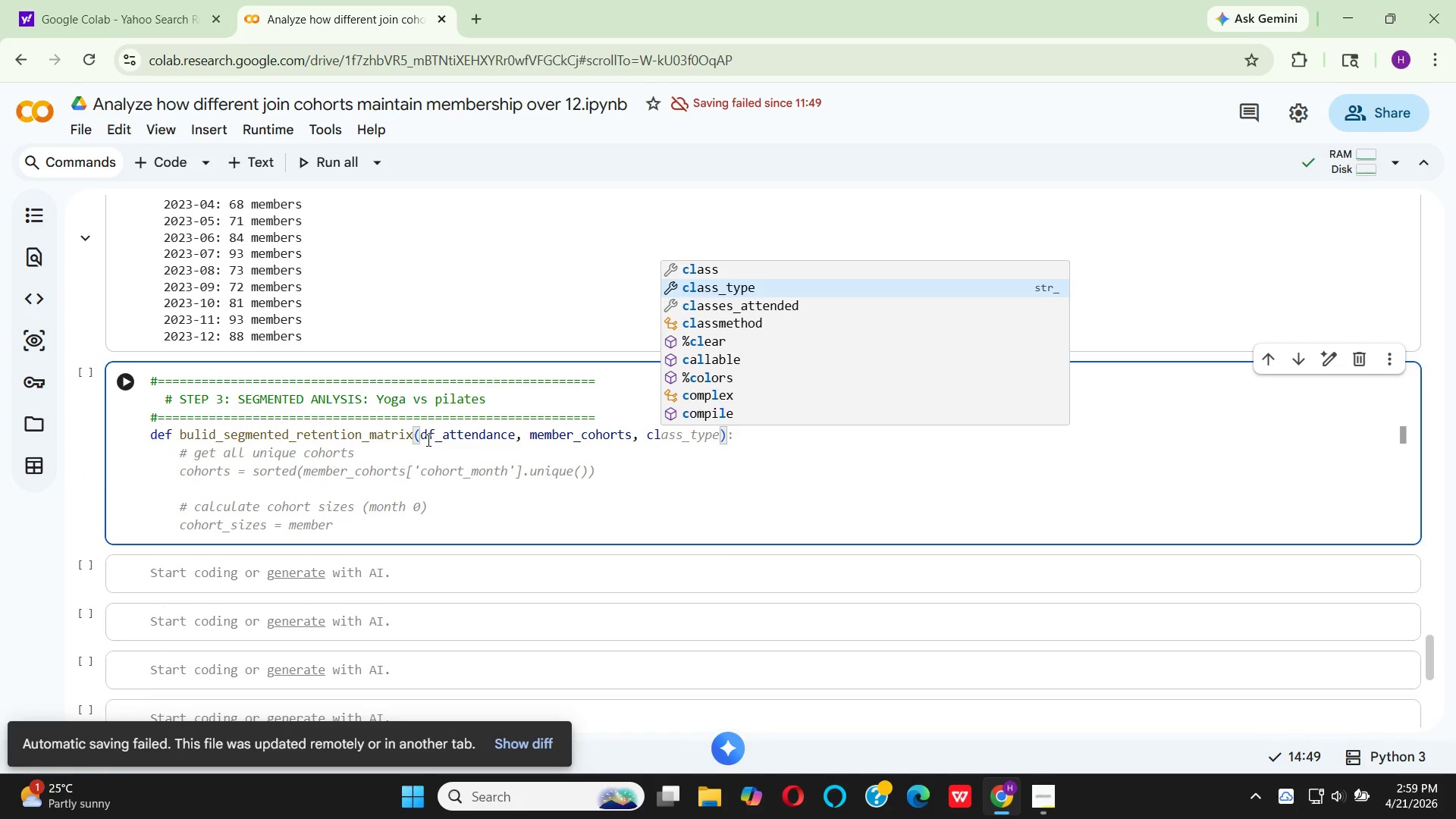 
key(Enter)
 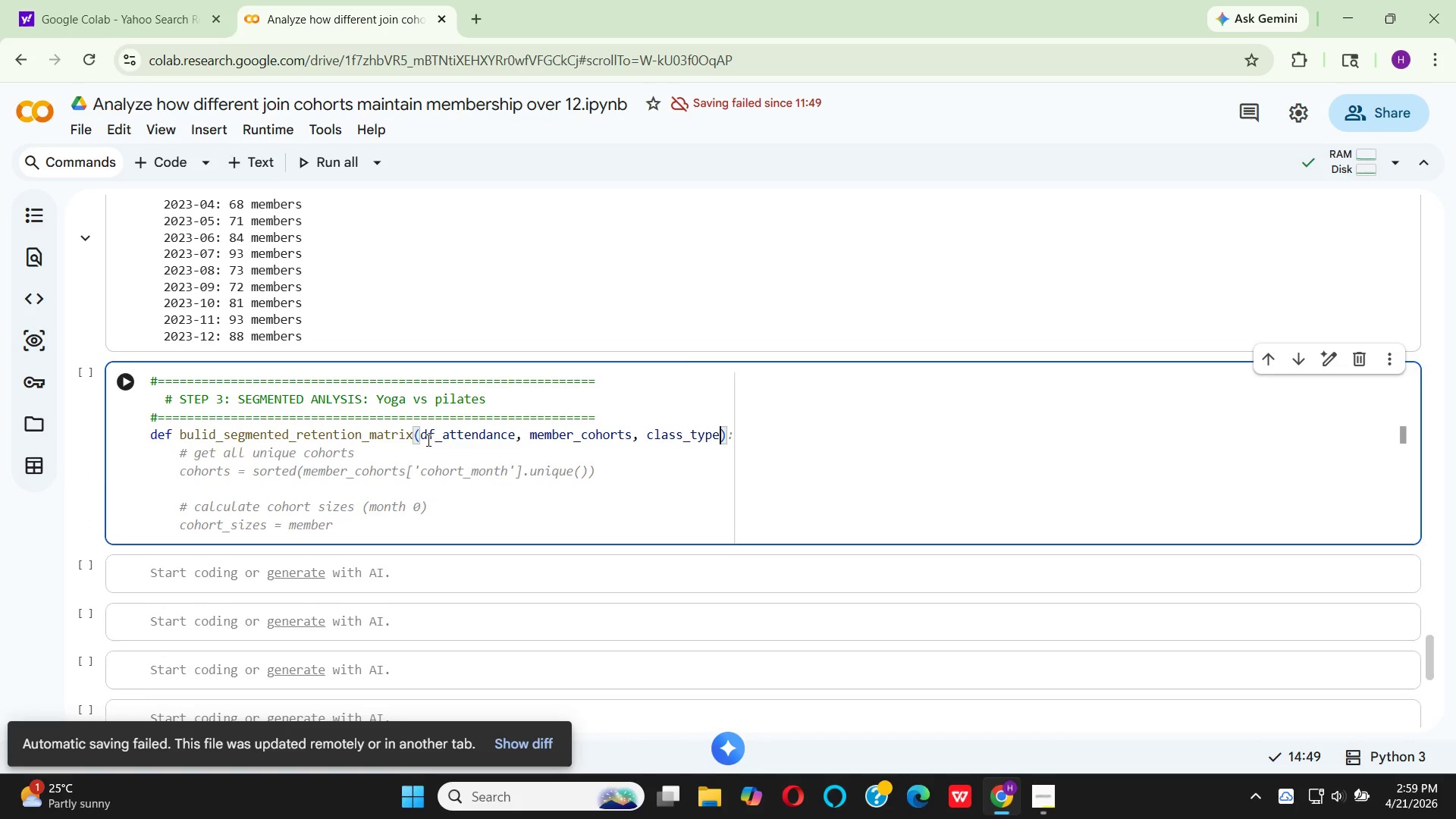 
type(_filter)
 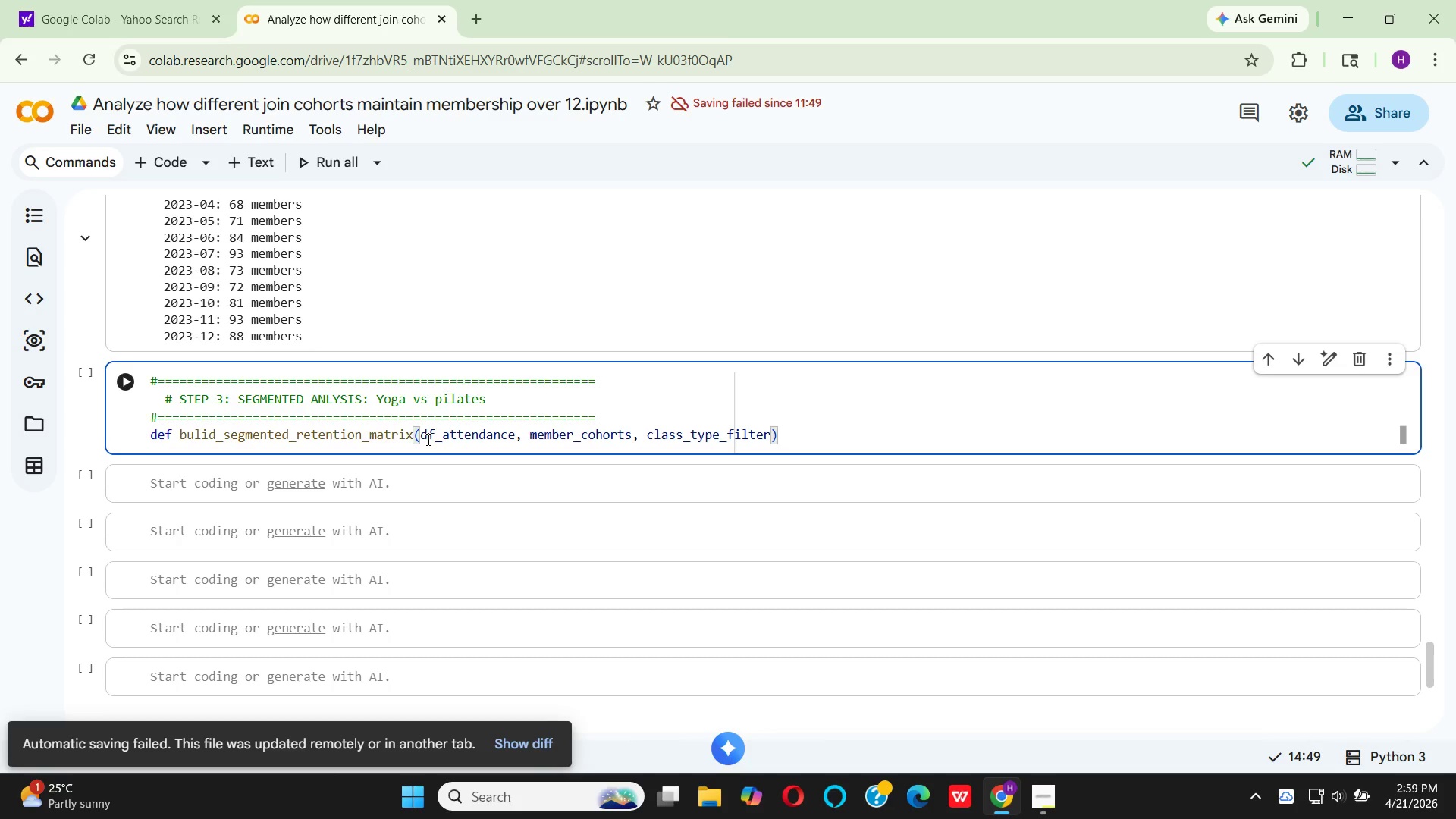 
key(ArrowRight)
 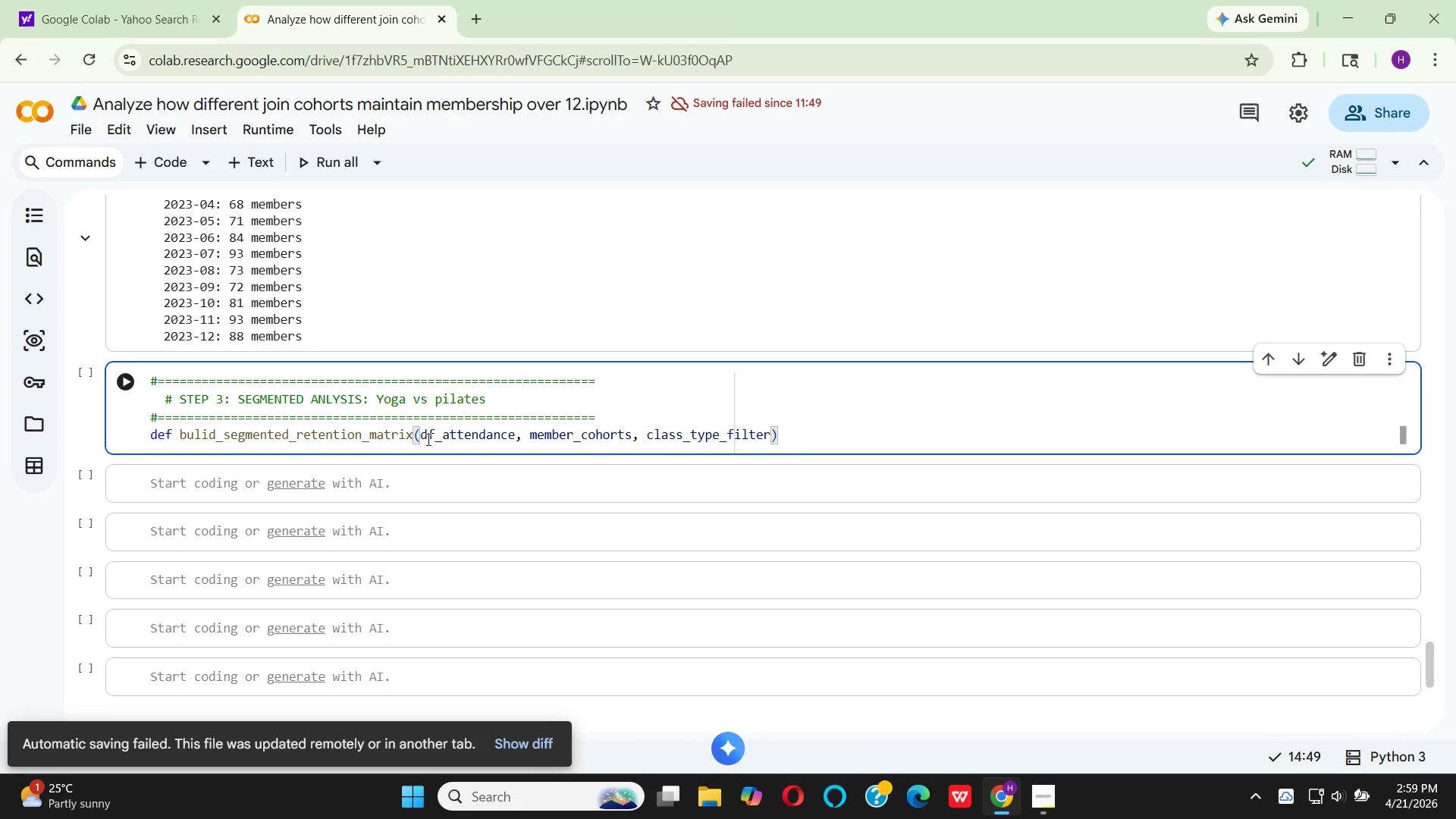 
key(Shift+Semicolon)
 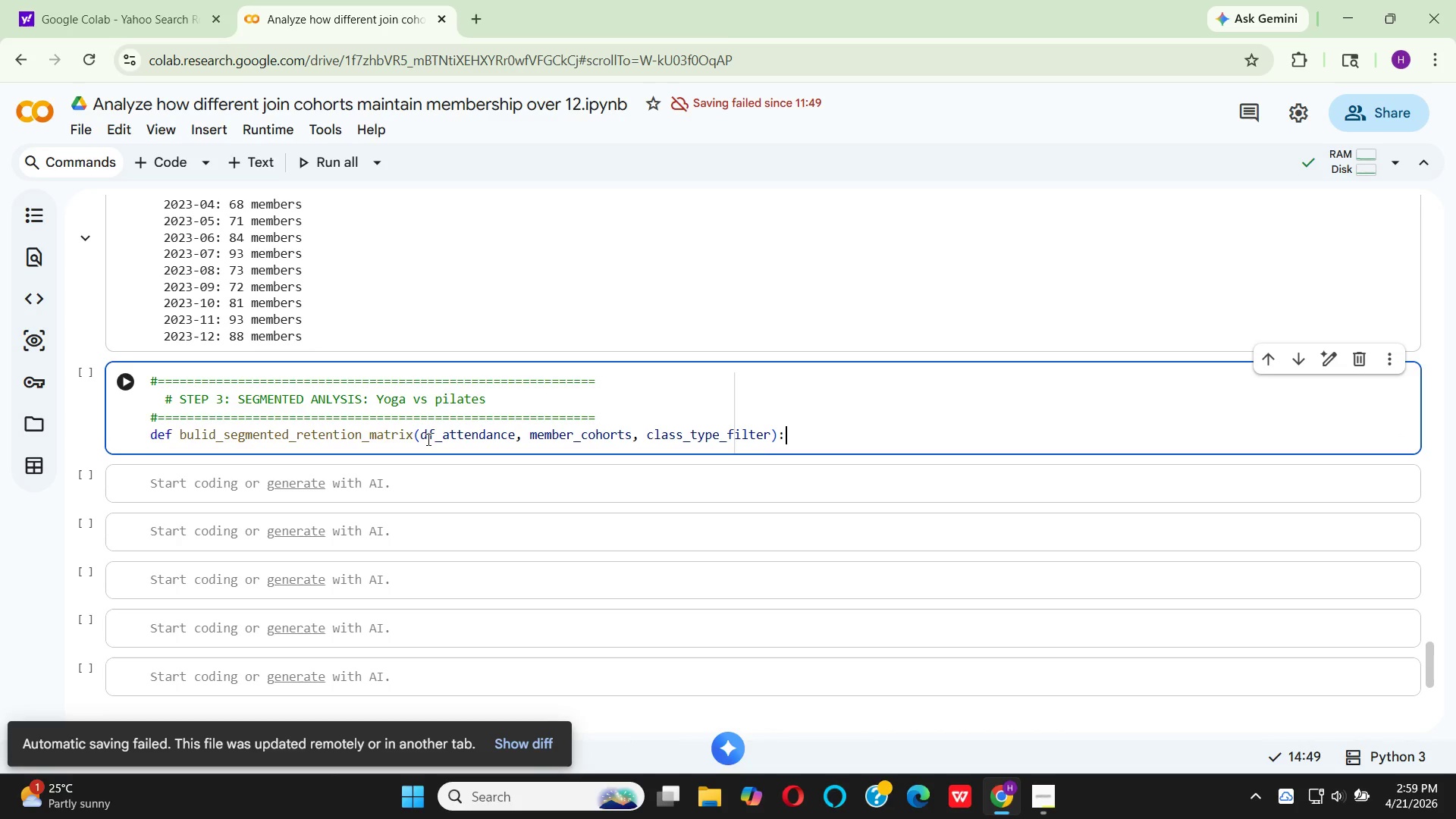 
key(Enter)
 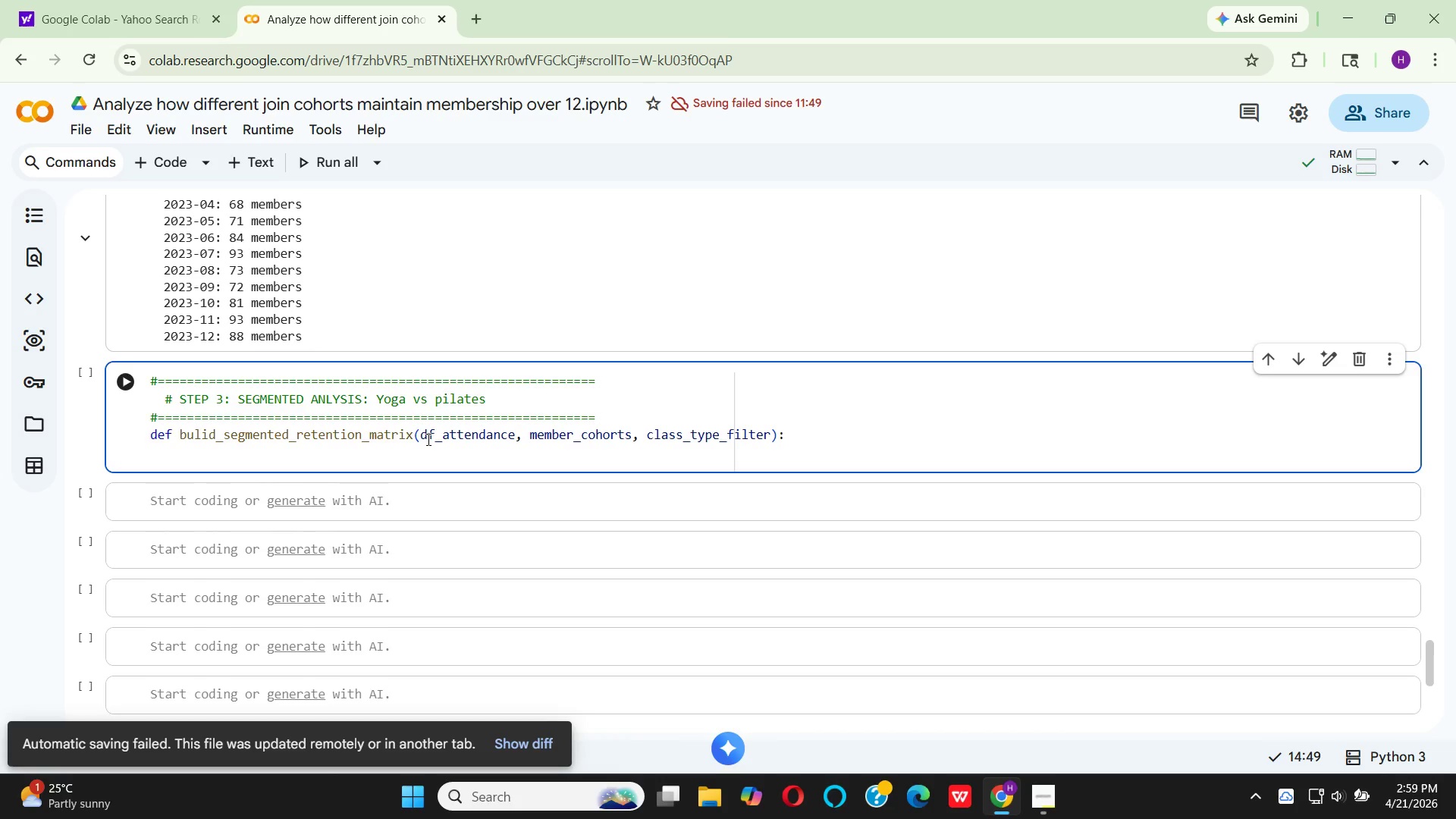 
key(Space)
 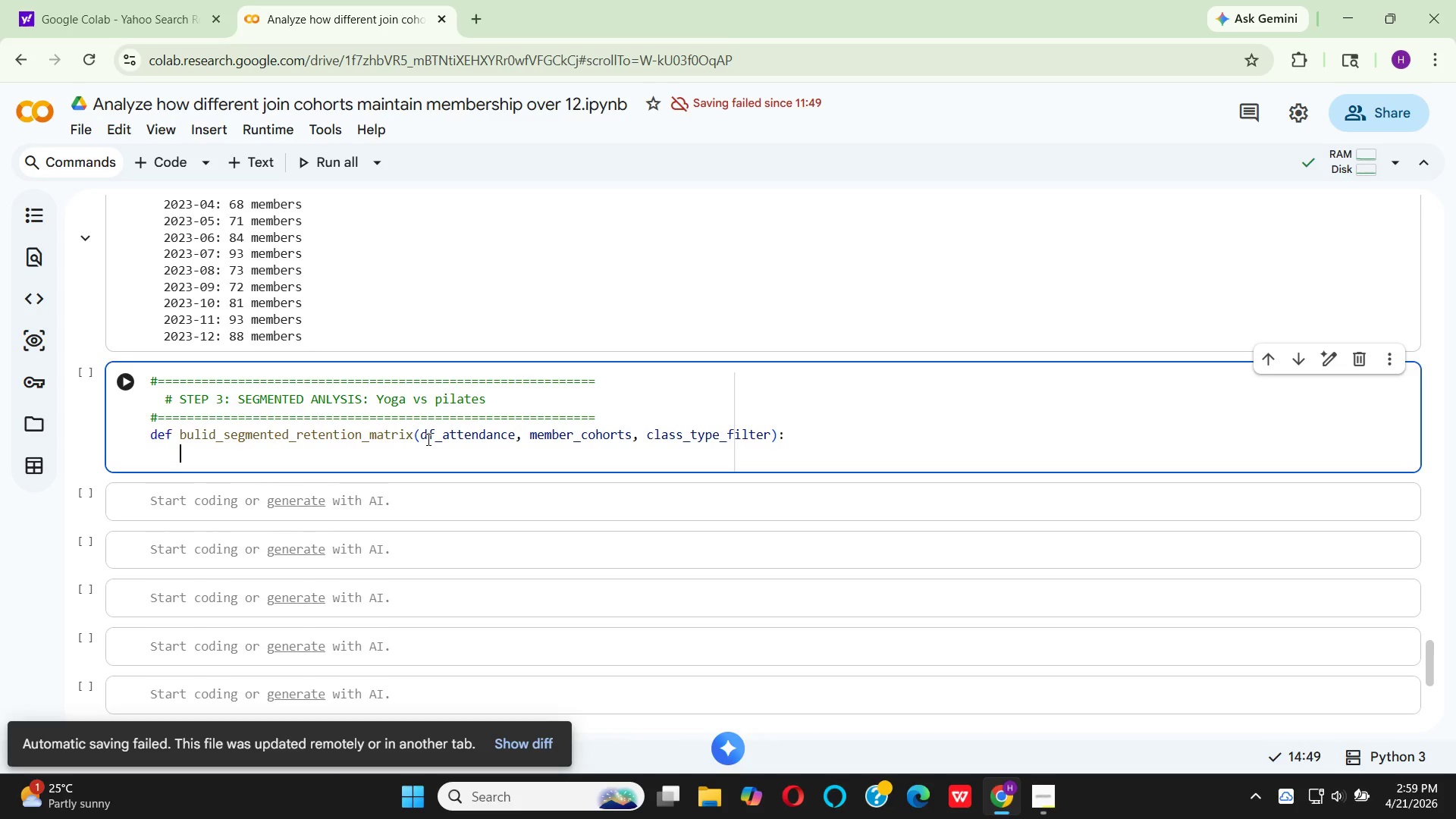 
key(Space)
 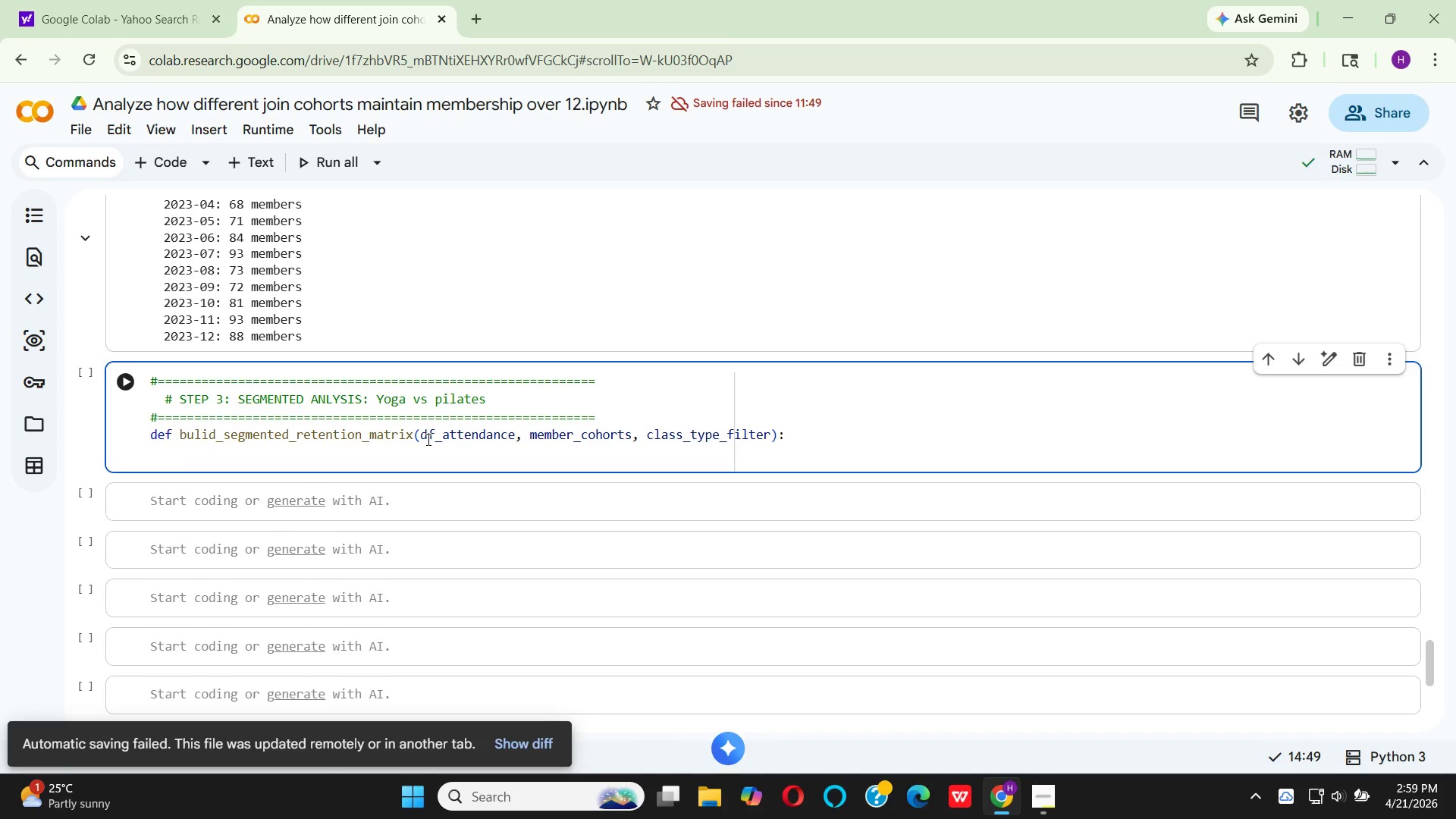 
key(Enter)
 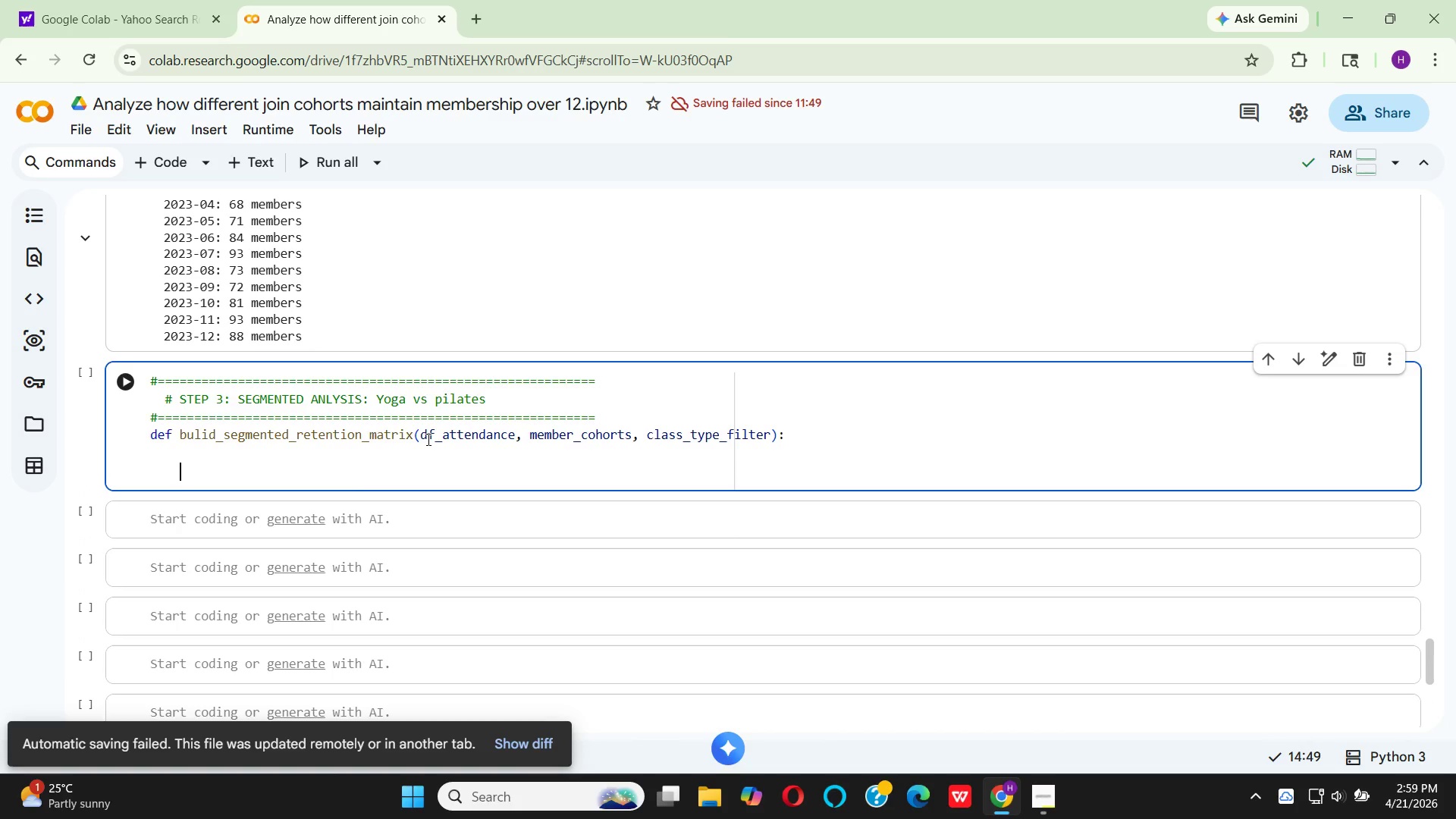 
key(Shift+ShiftLeft)
 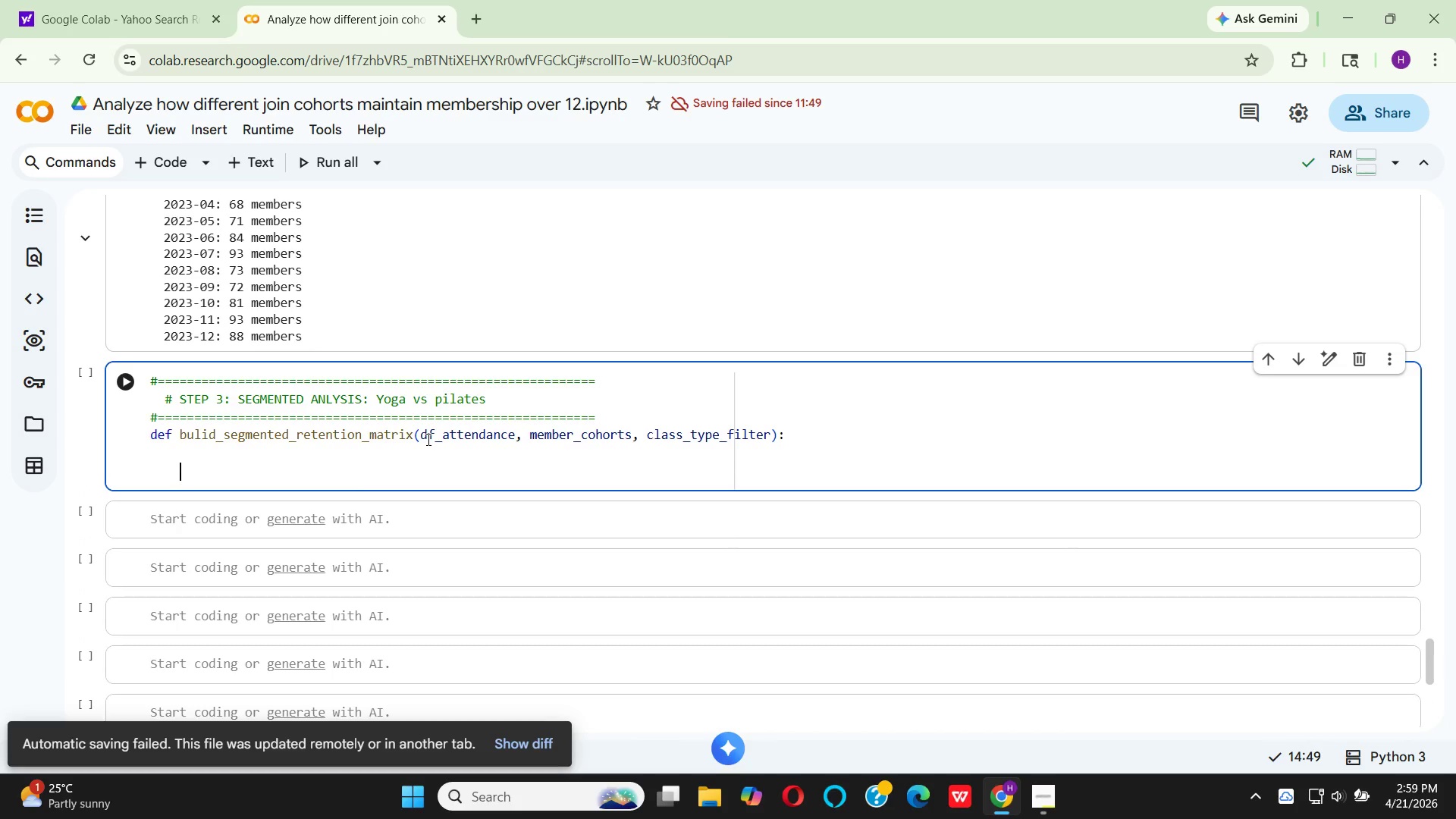 
key(Shift+3)
 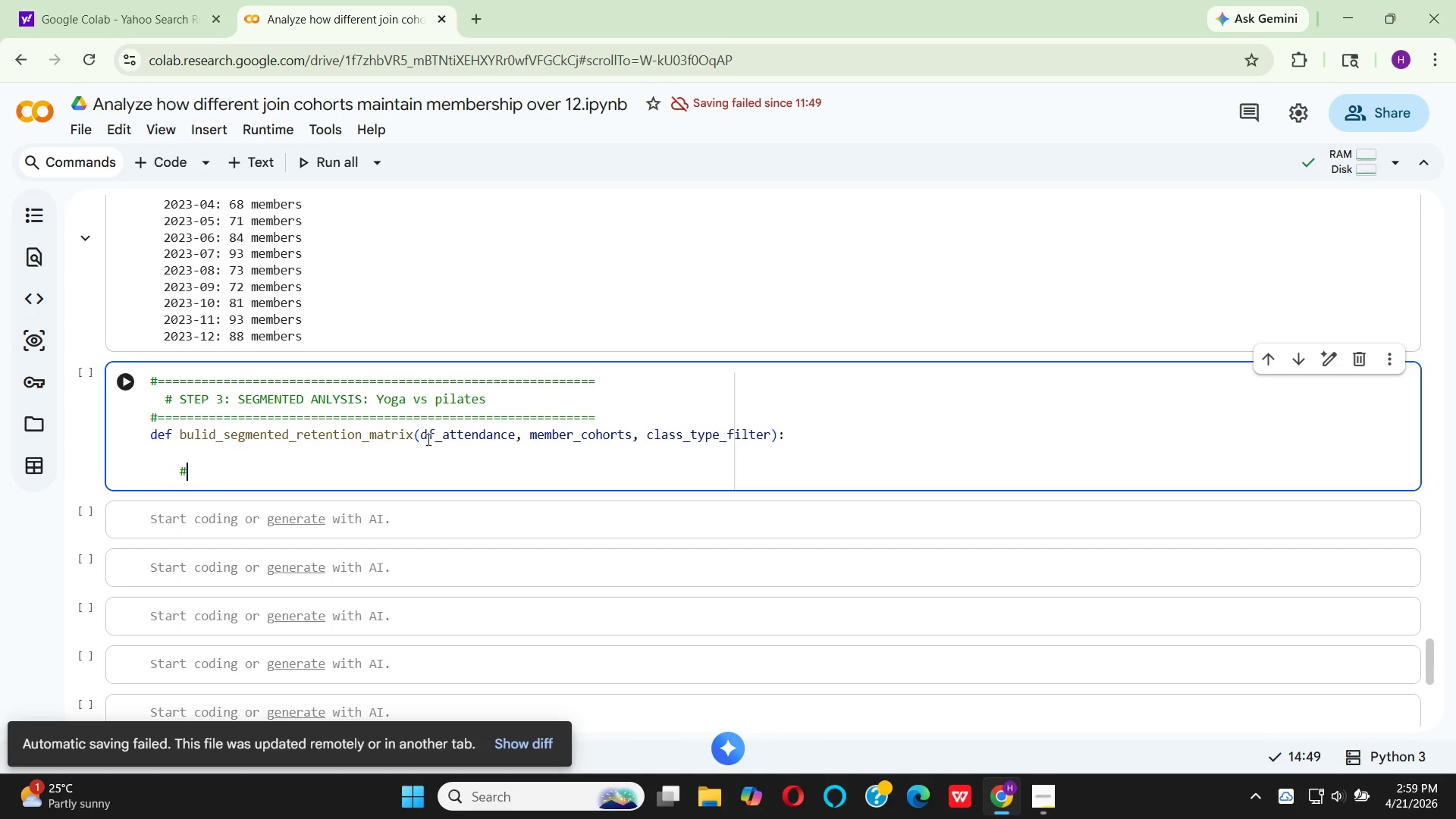 
wait(9.94)
 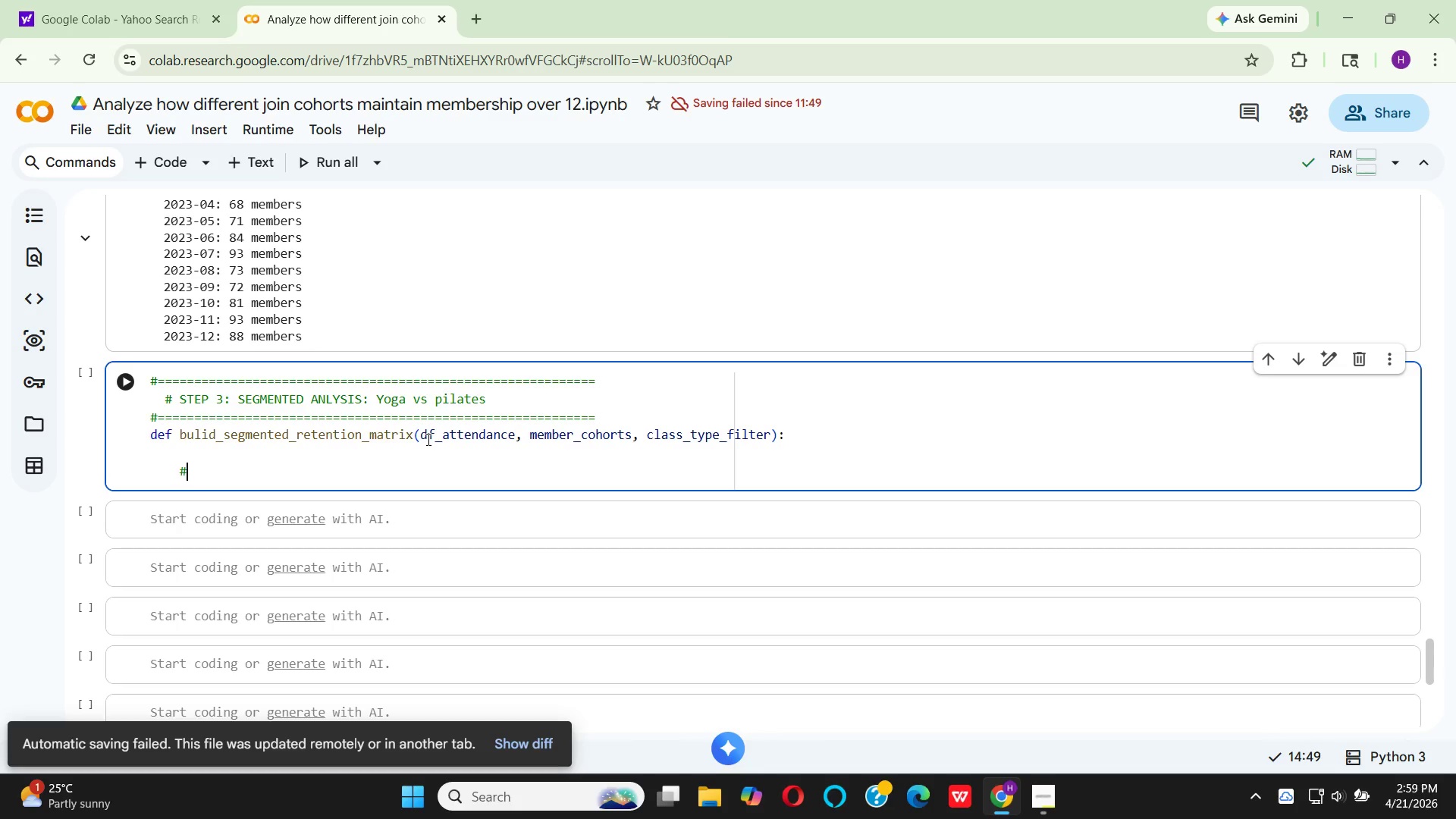 
type(filter to specificclass tp)
key(Backspace)
type(ype)
 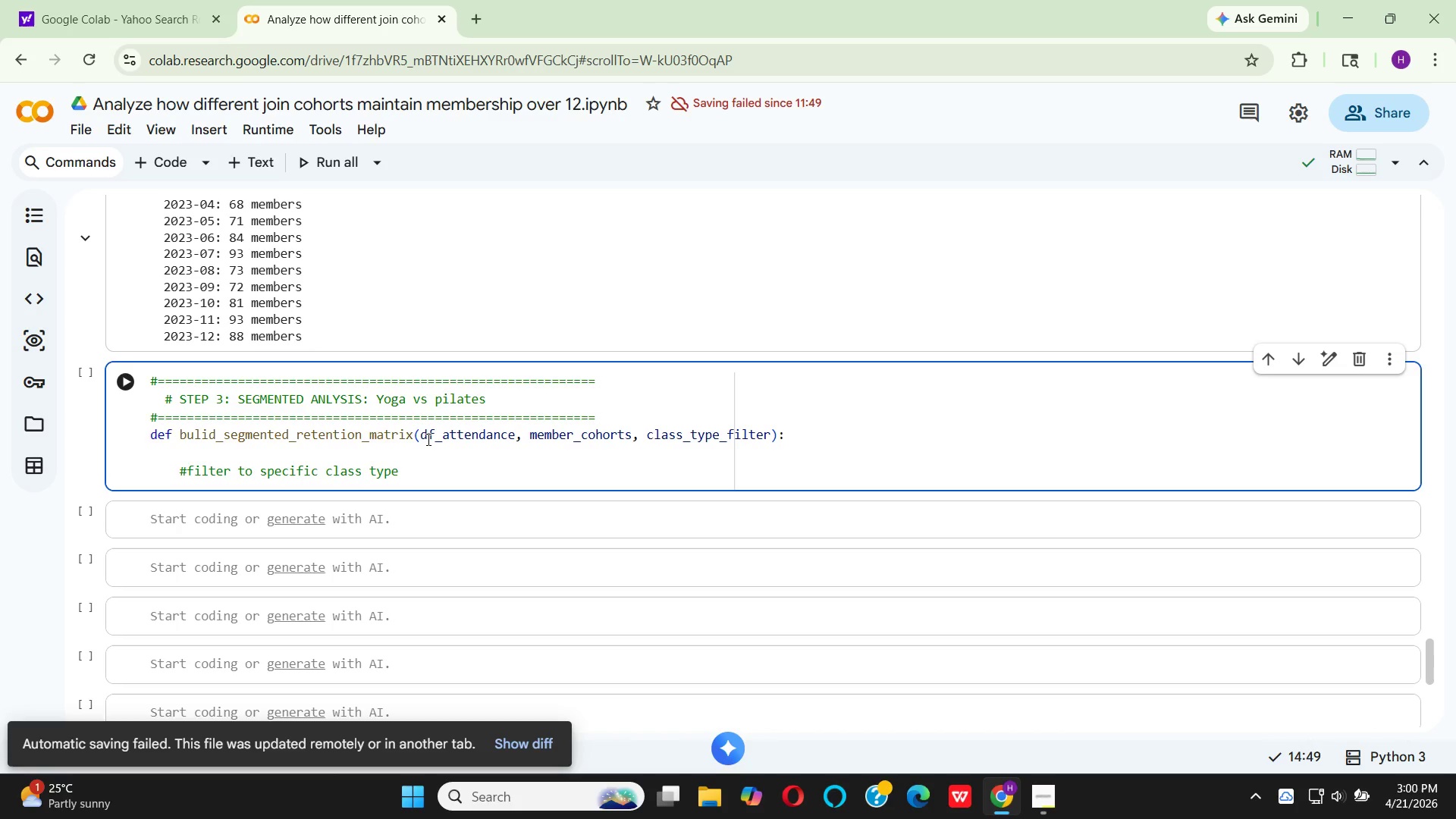 
key(Enter)
 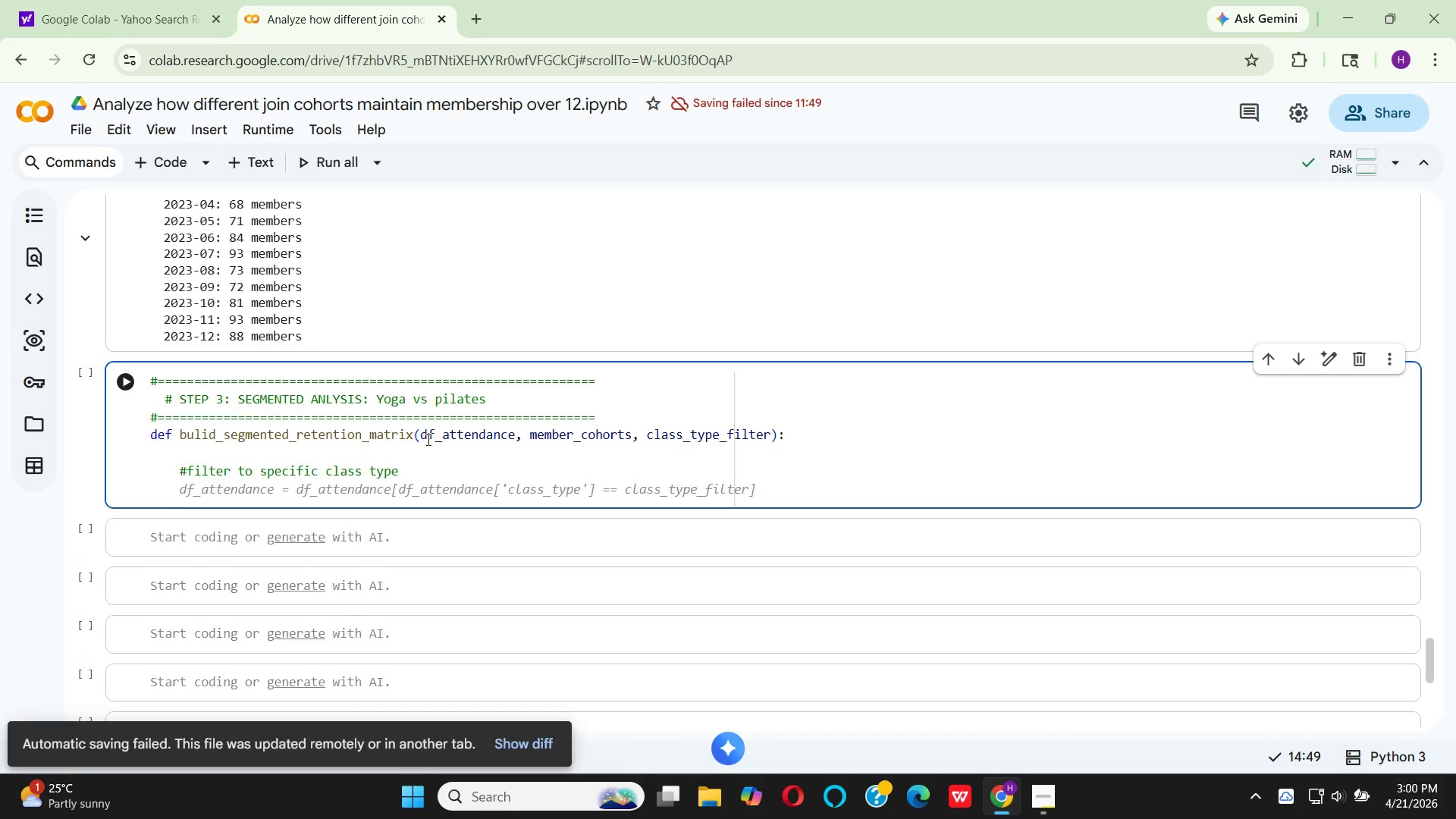 
wait(10.5)
 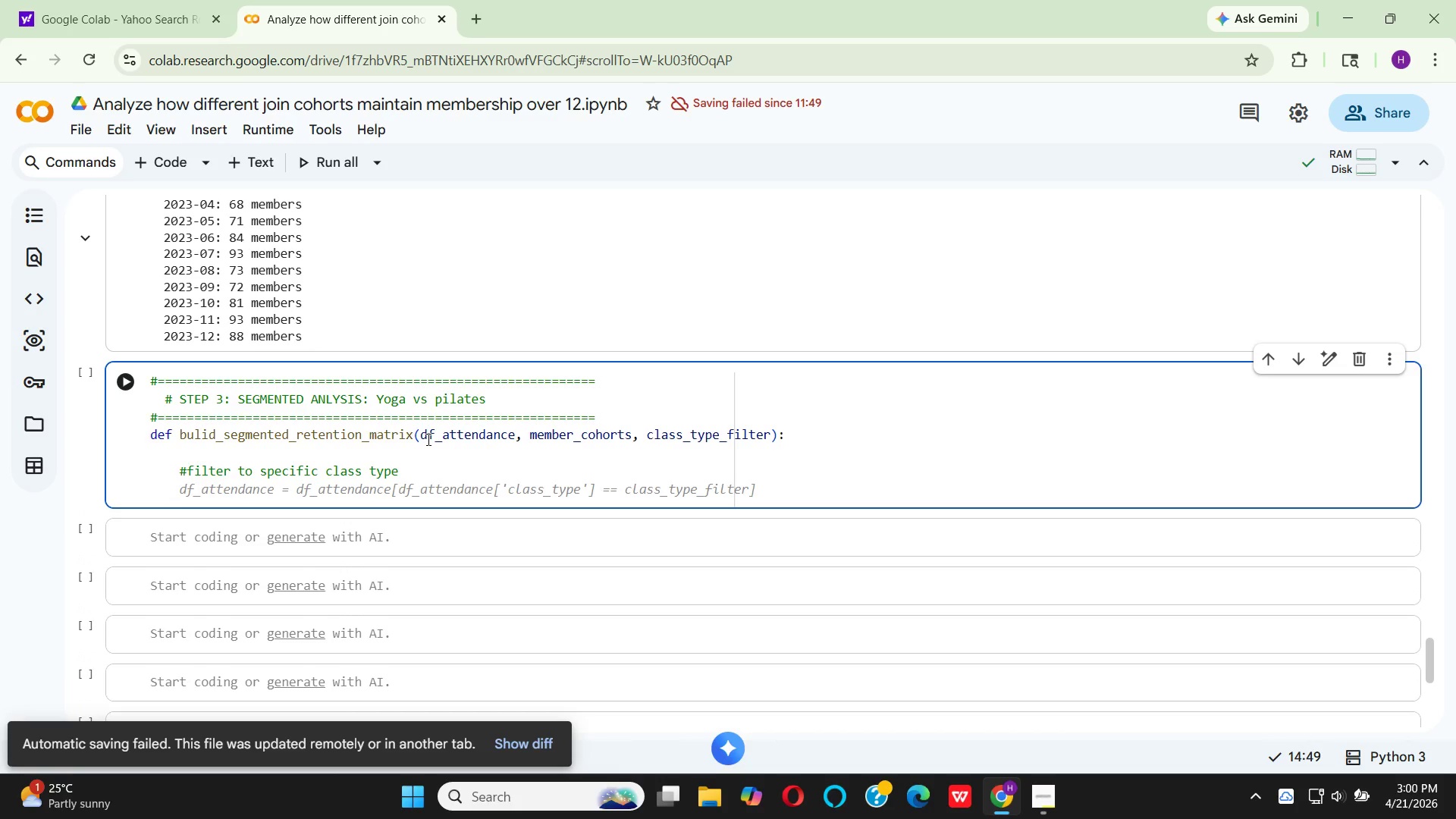 
type(fil)
 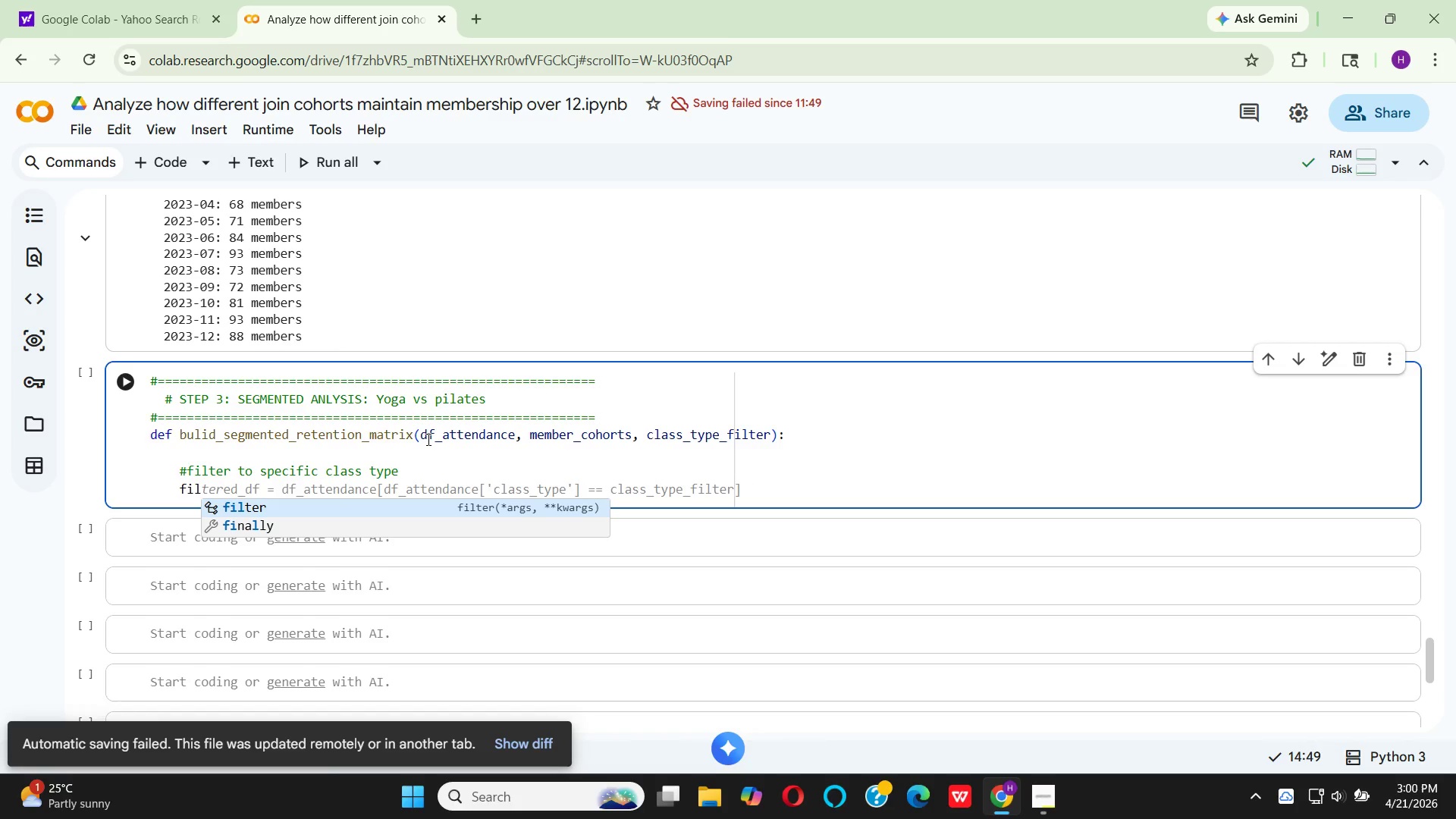 
wait(12.73)
 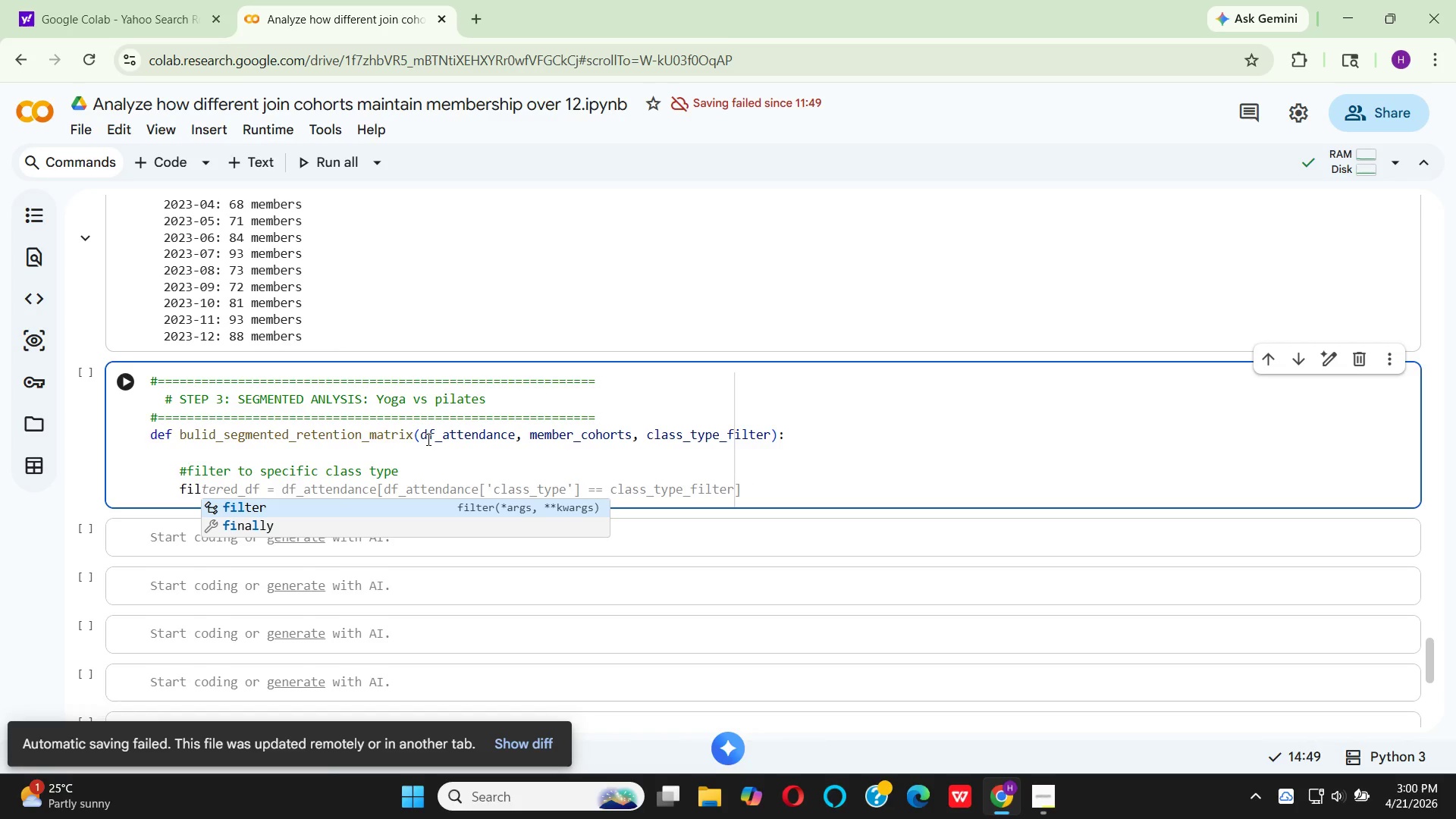 
type(tered_)
 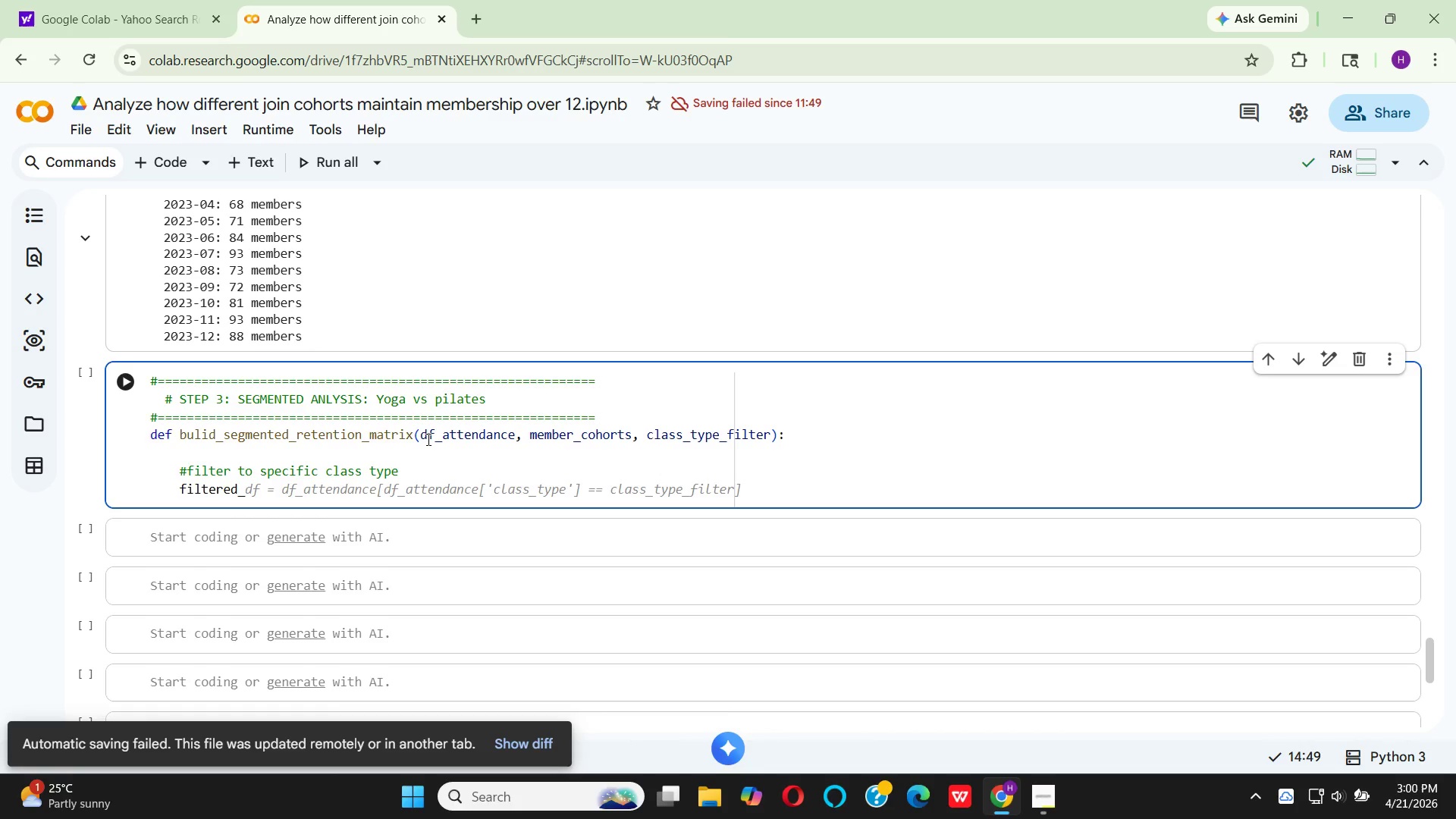 
type(mem)
 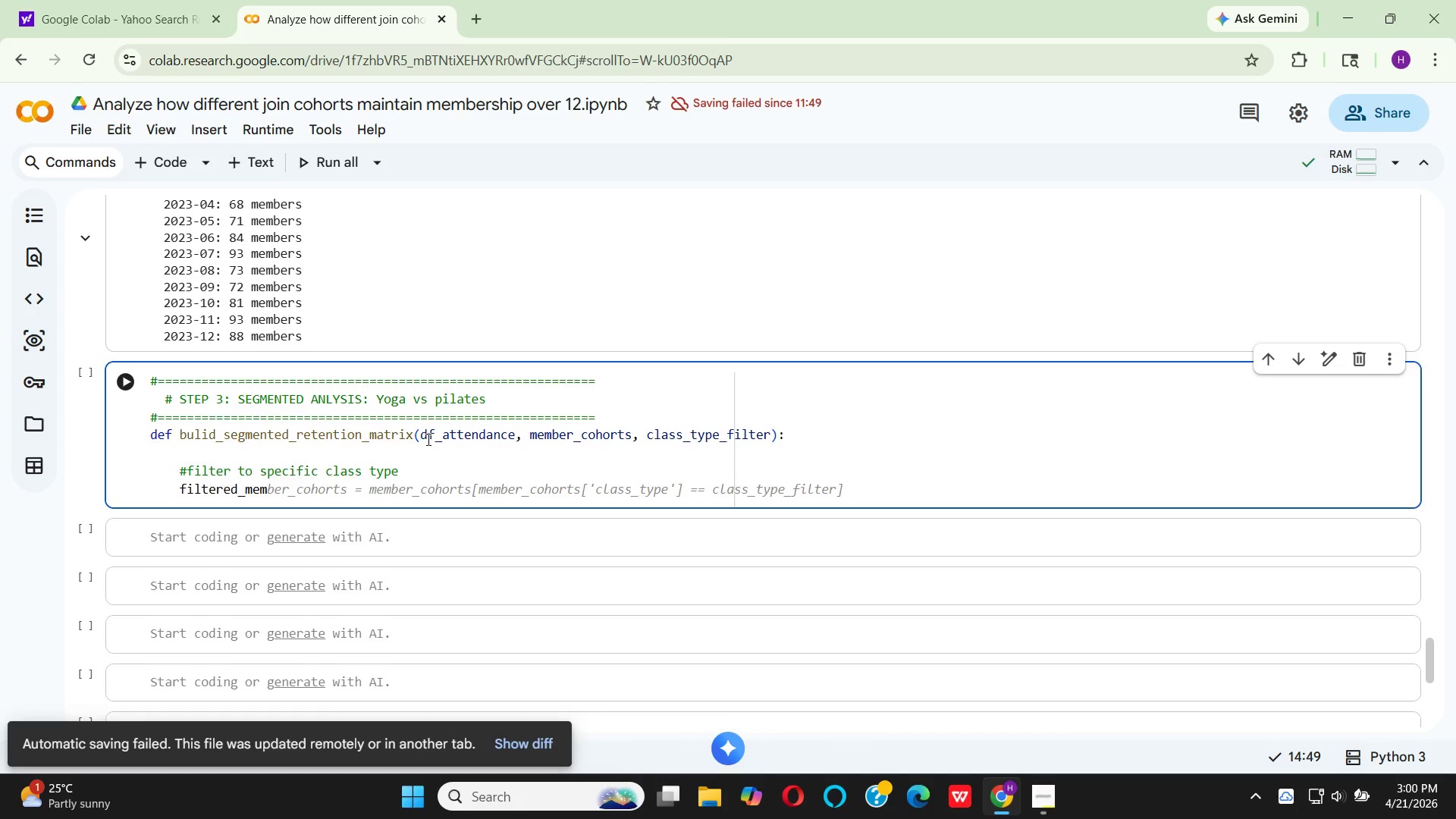 
type(ber = me)
 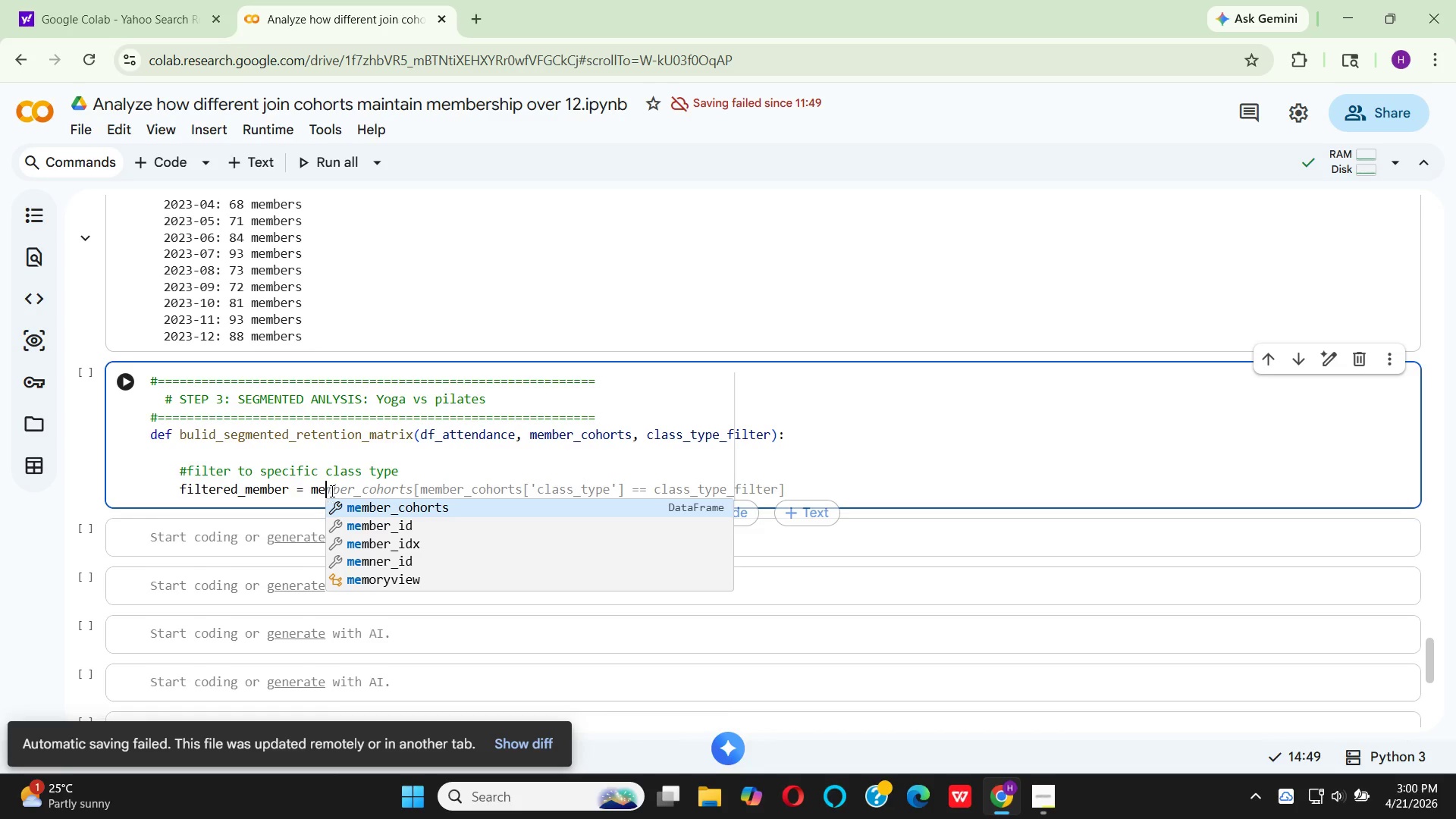 
wait(7.06)
 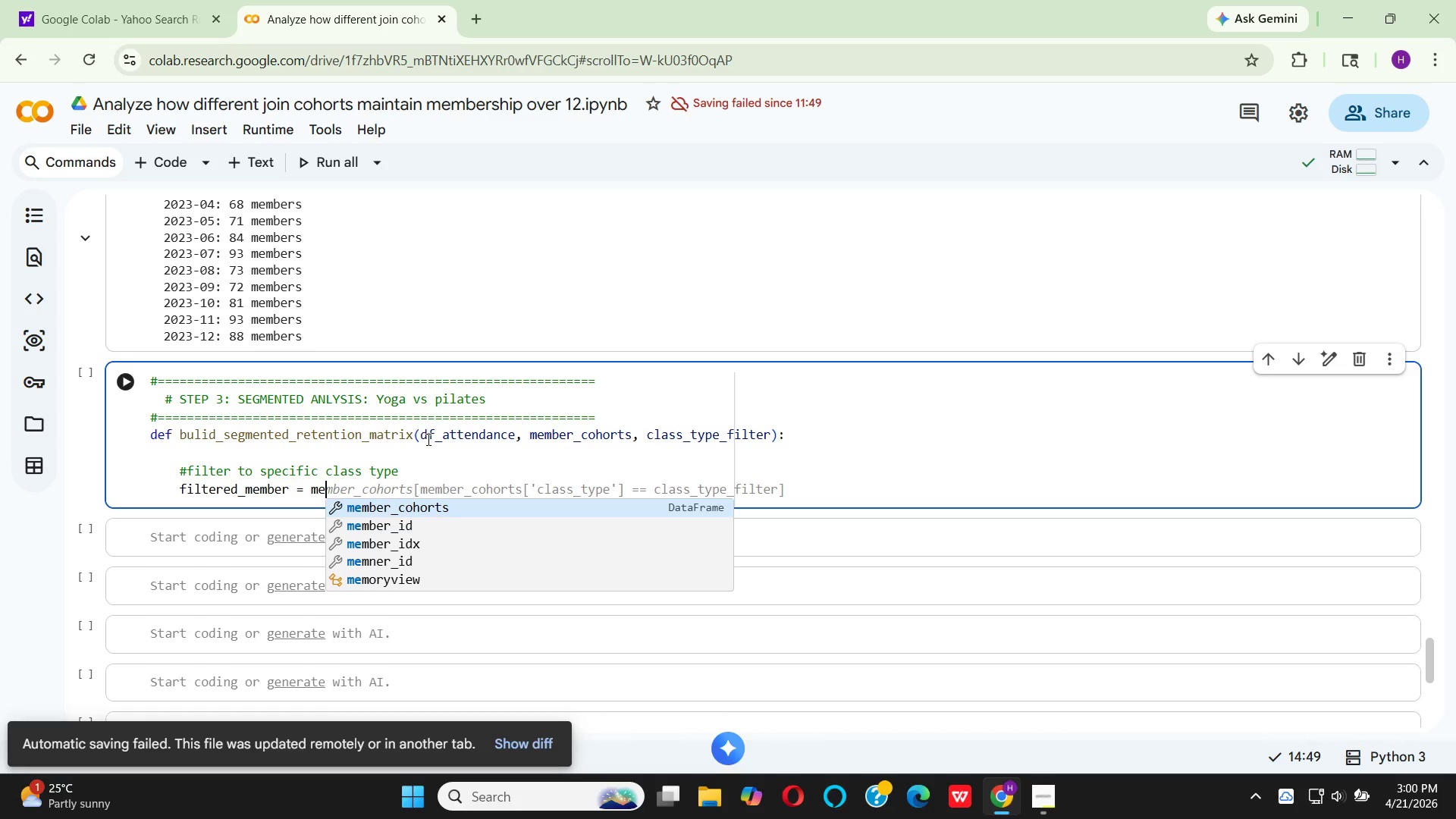 
left_click([429, 507])
 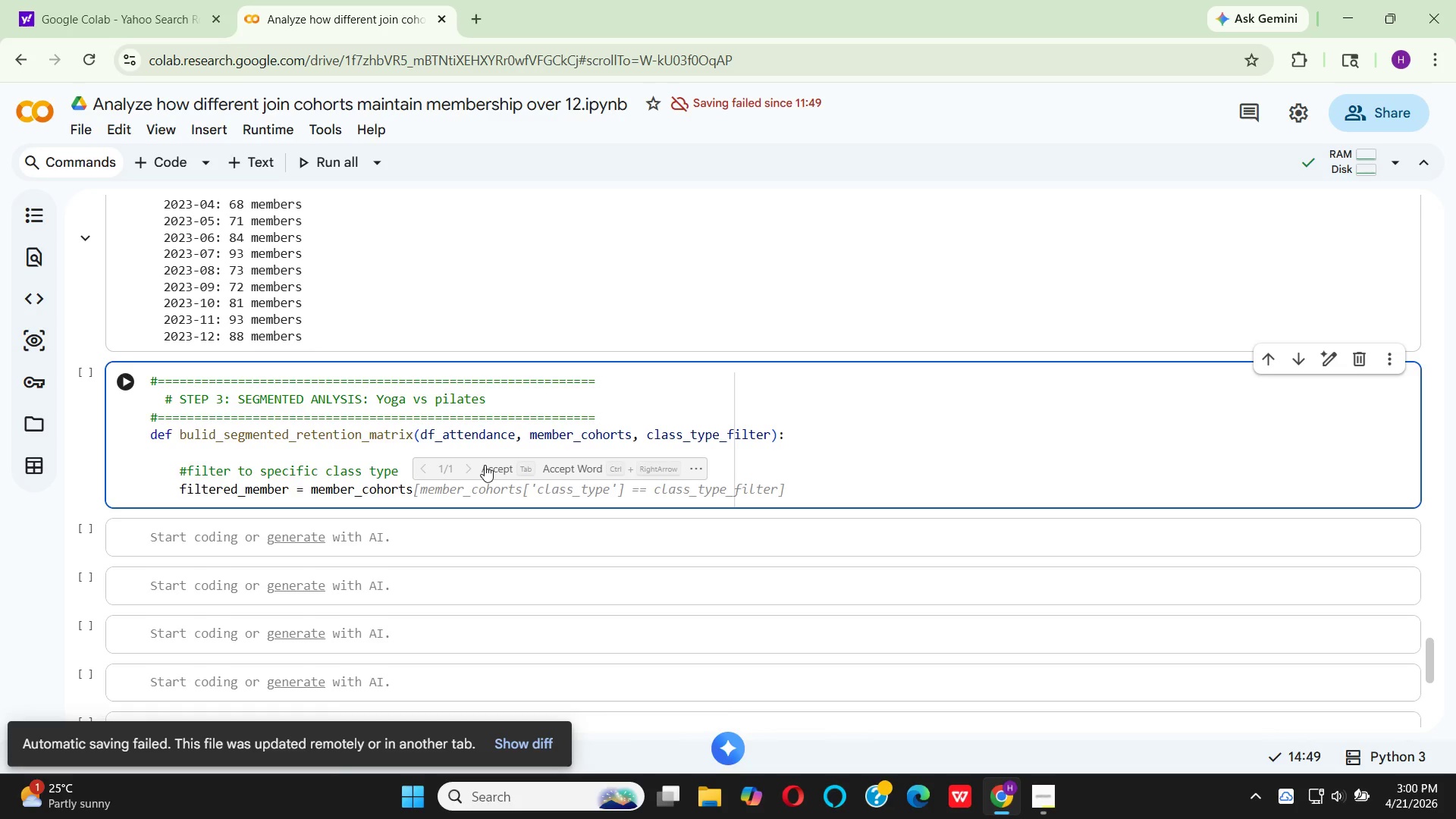 
left_click([488, 464])
 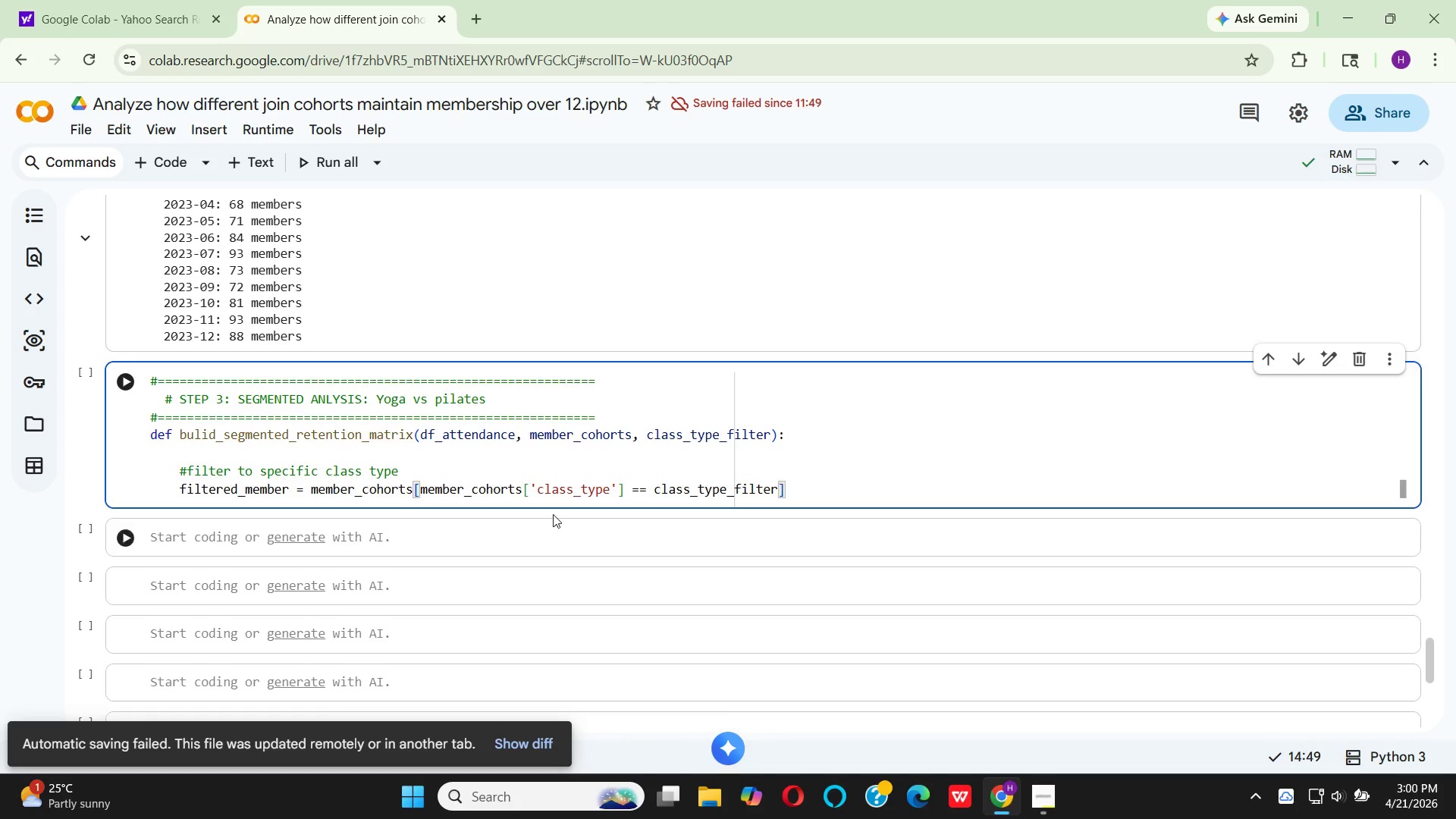 
mouse_move([572, 502])
 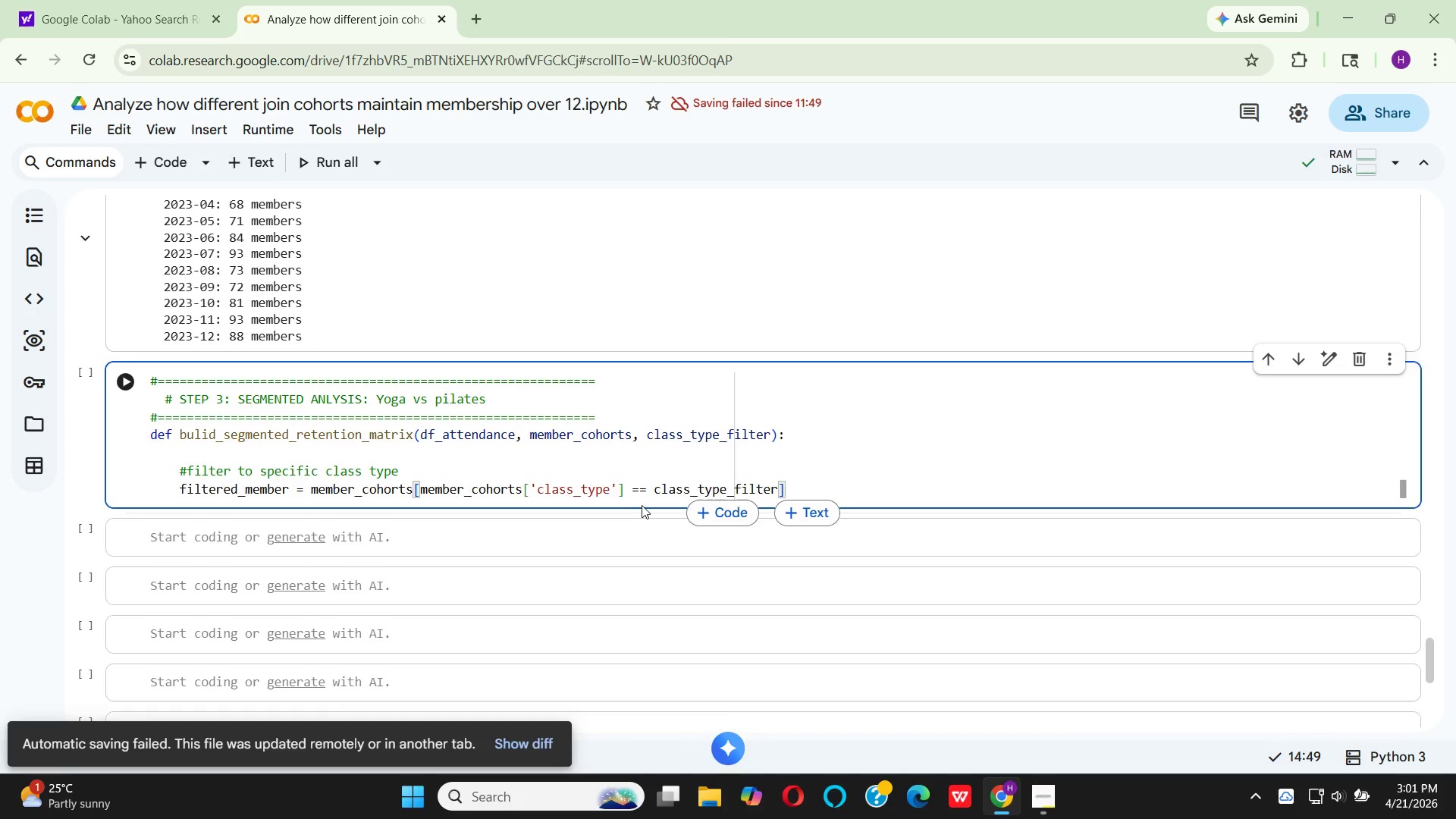 
mouse_move([702, 500])
 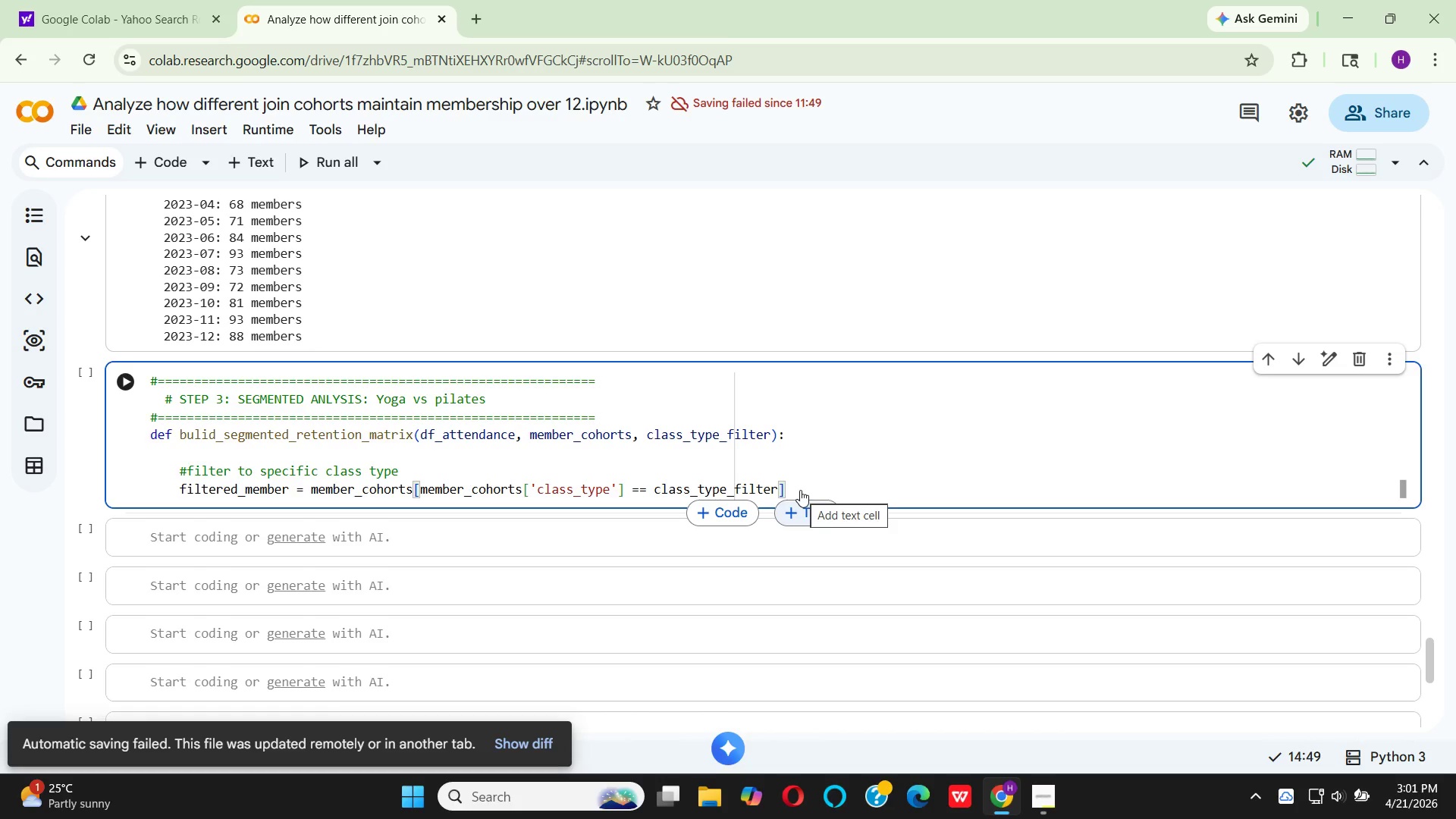 
wait(9.9)
 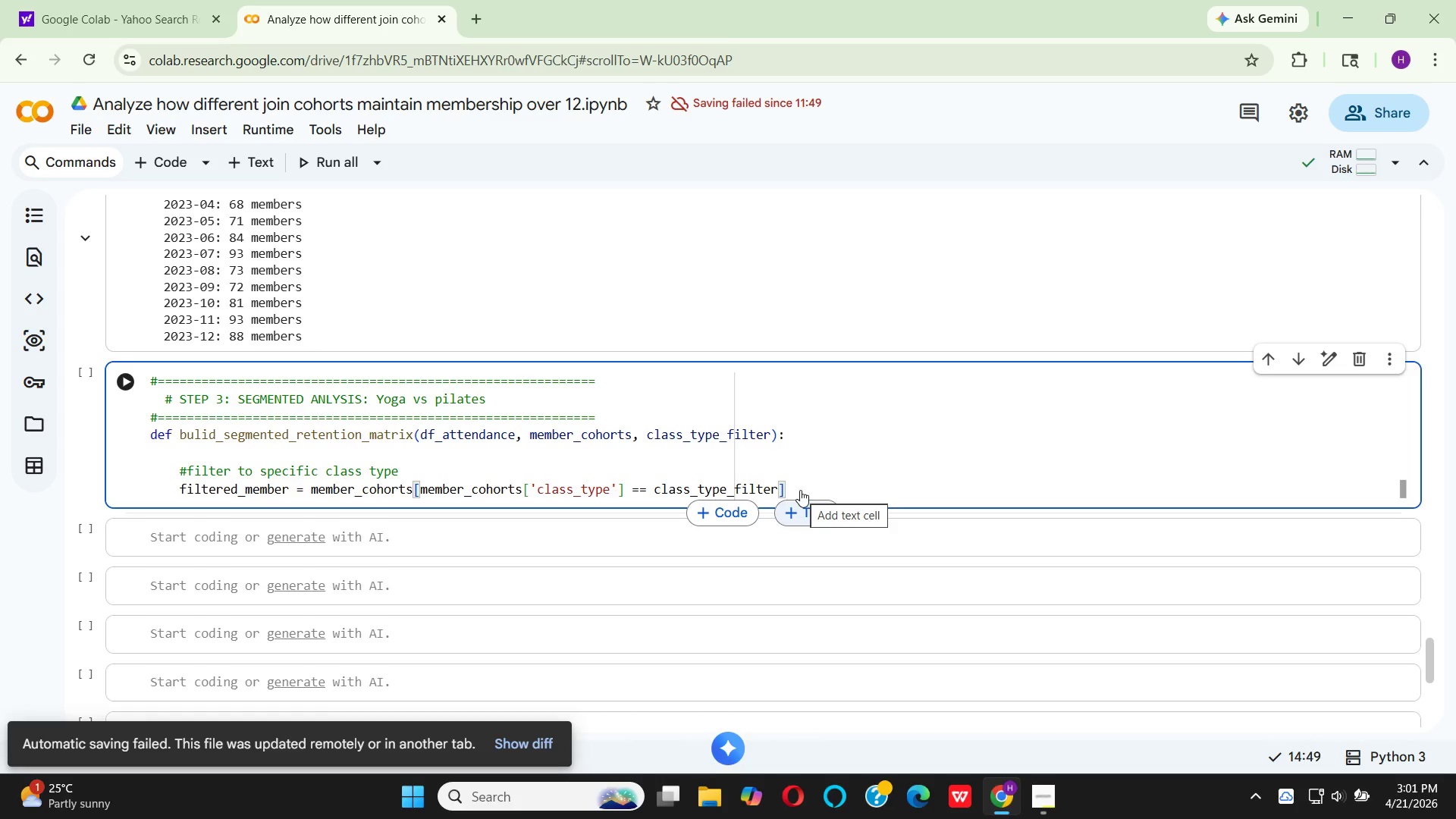 
key(Enter)
 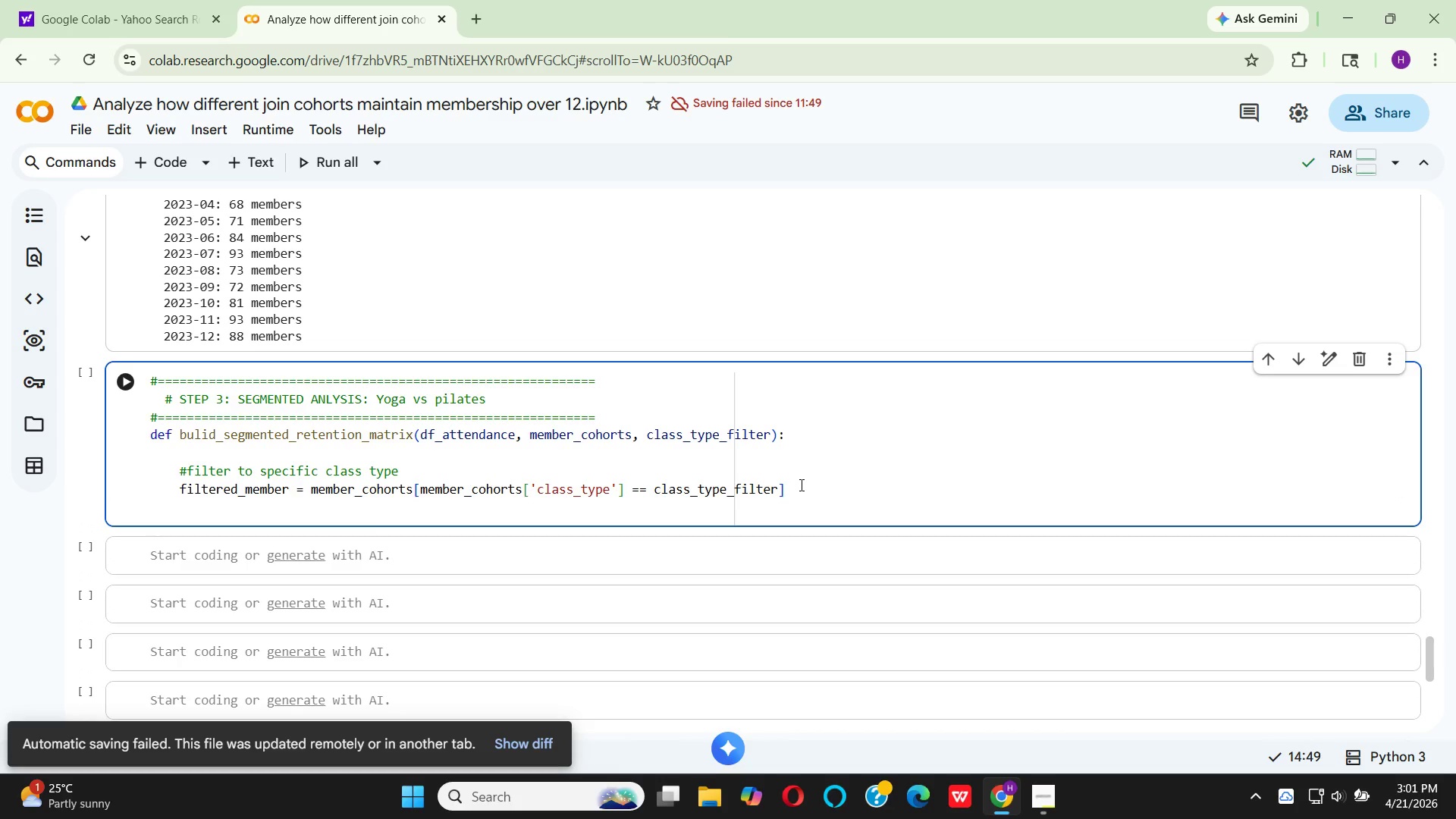 
type(filtered)
 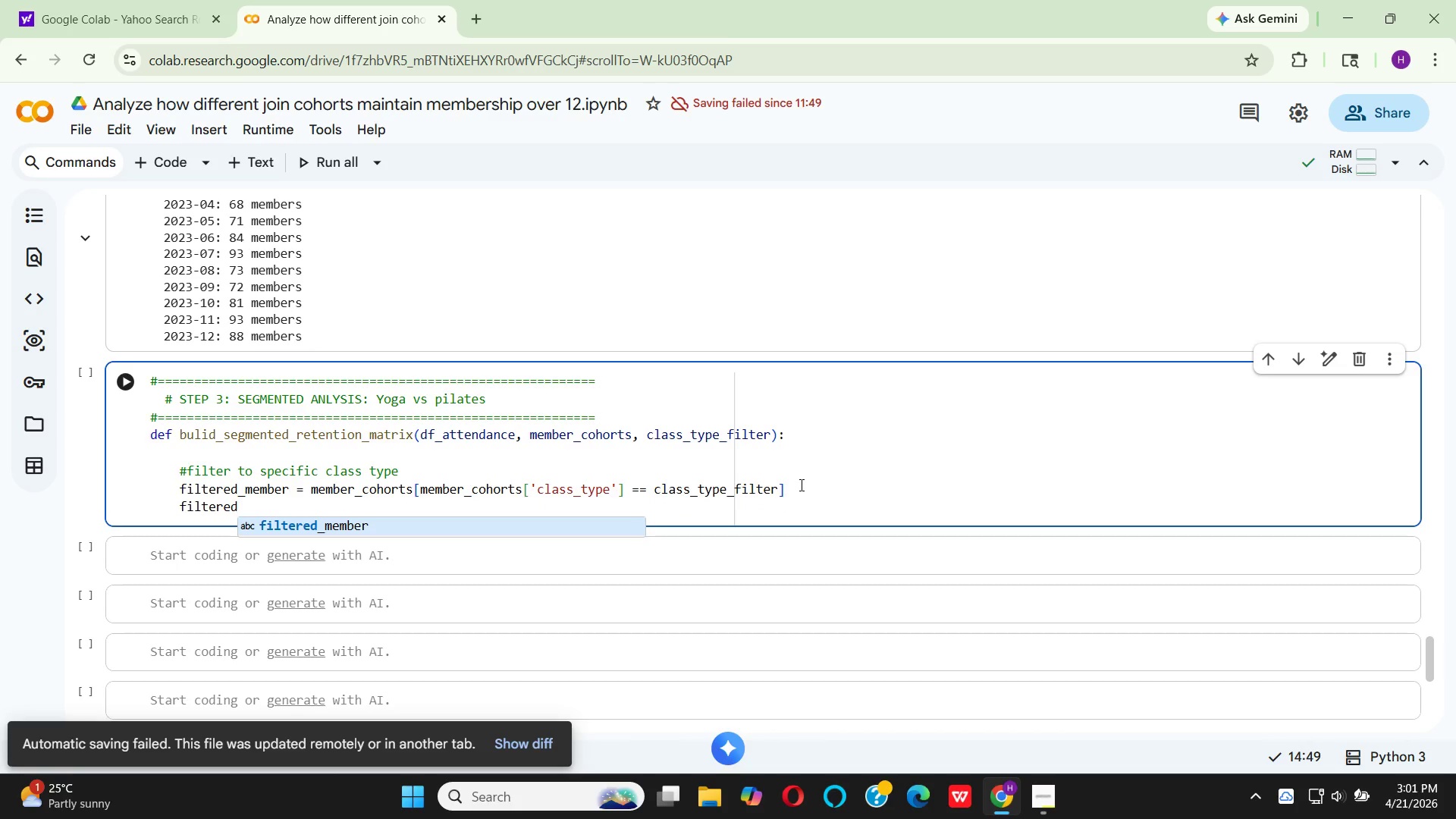 
key(Enter)
 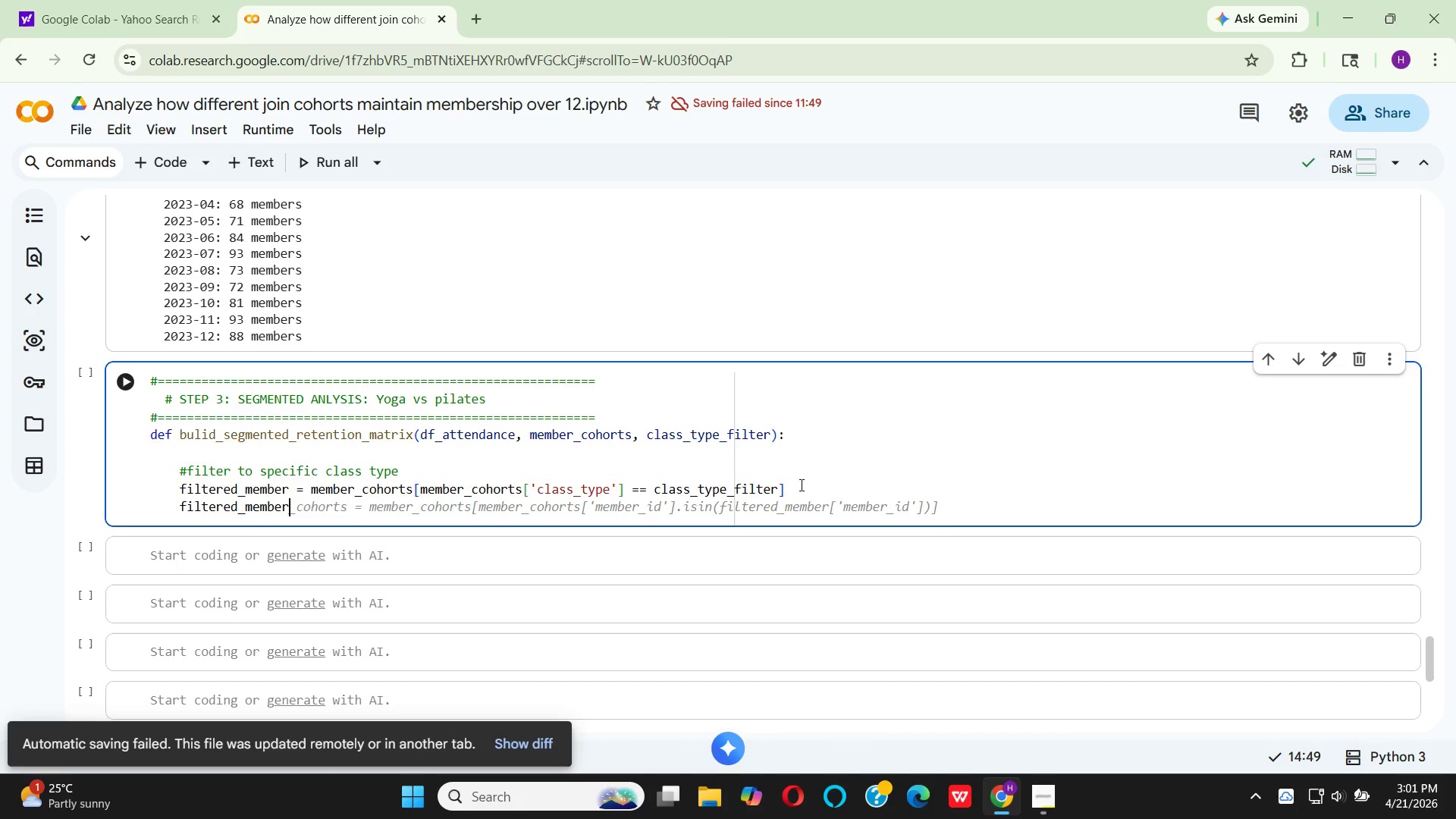 
key(Space)
 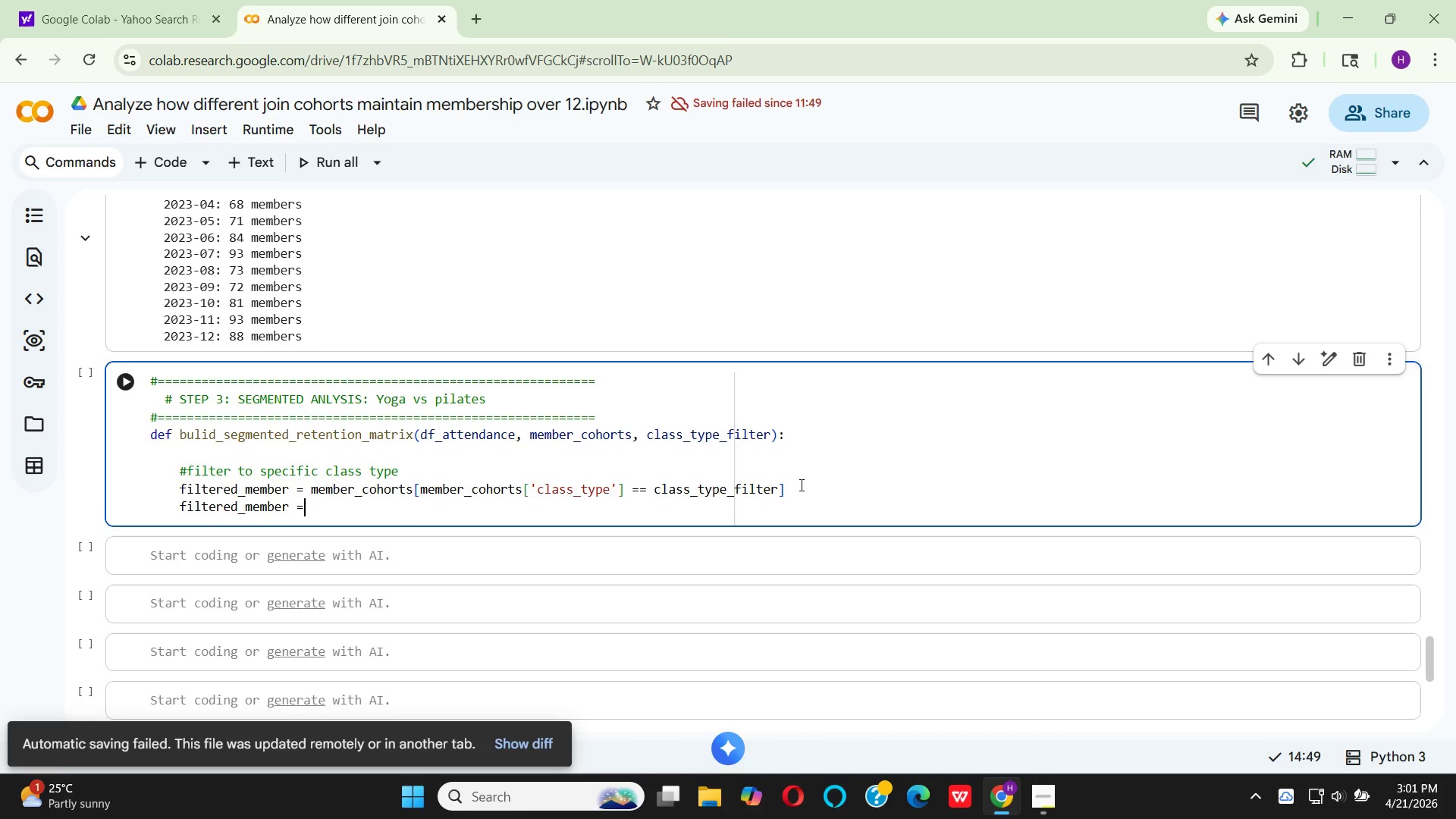 
key(Equal)
 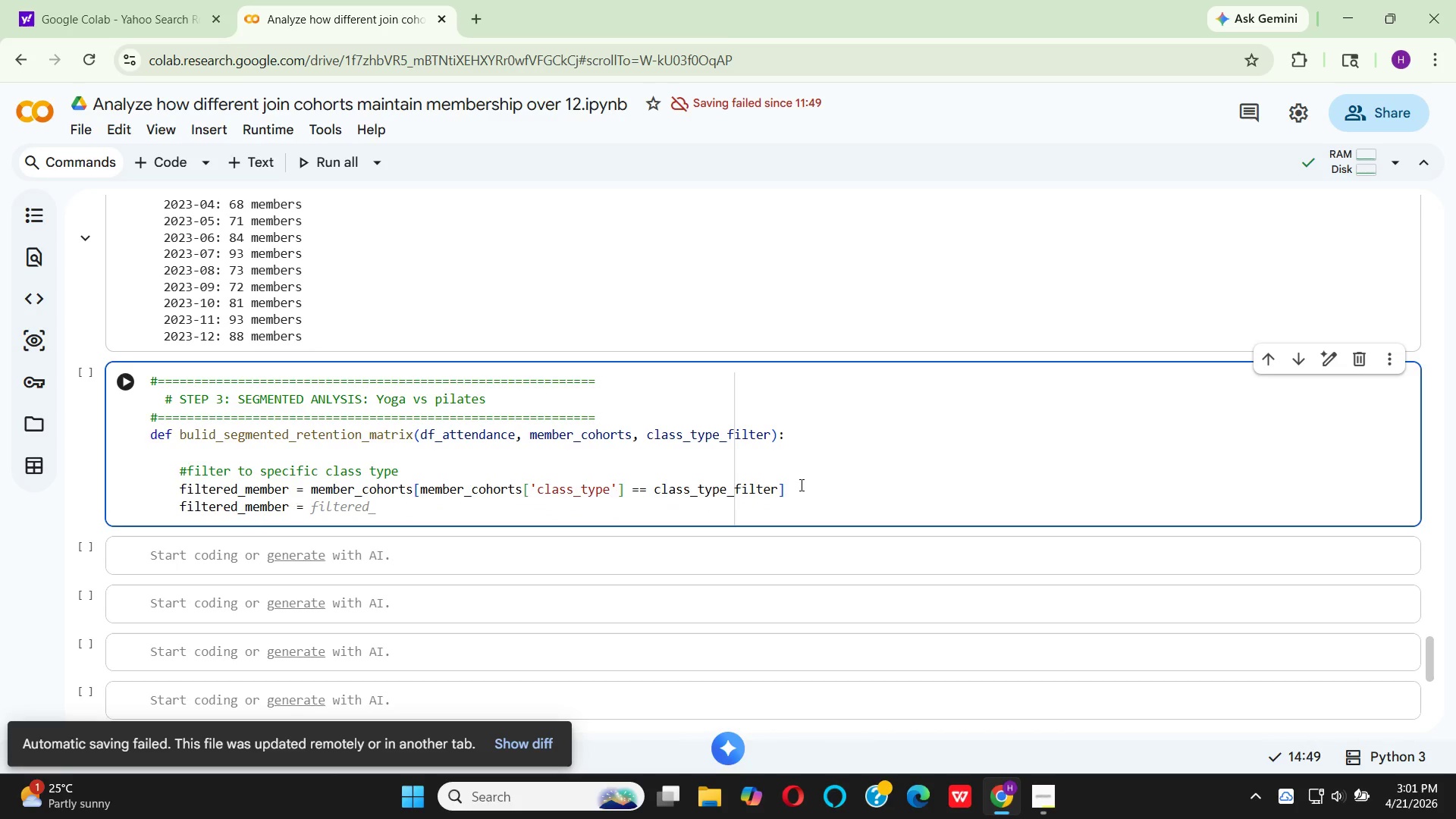 
key(Space)
 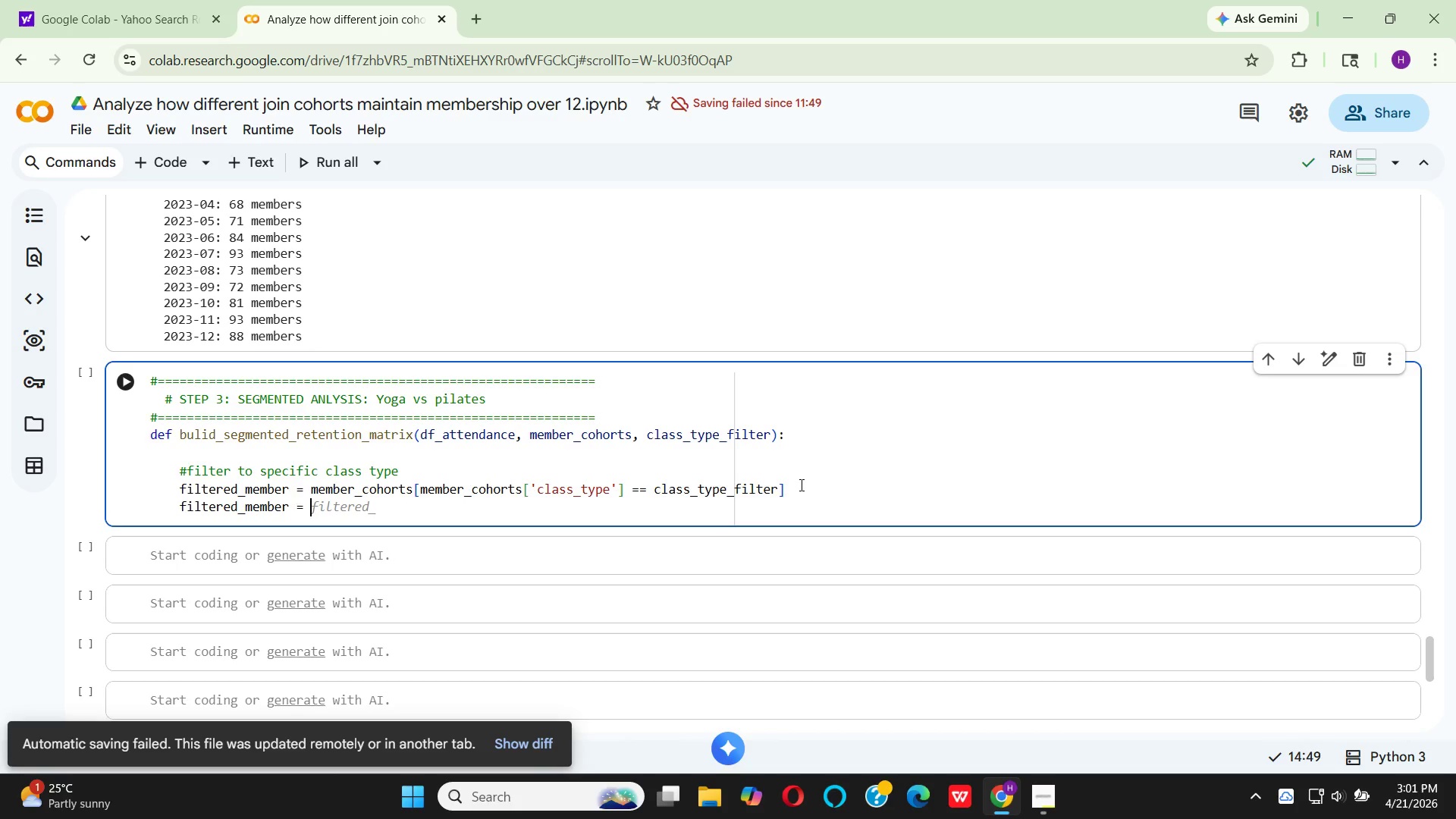 
key(Backspace)
 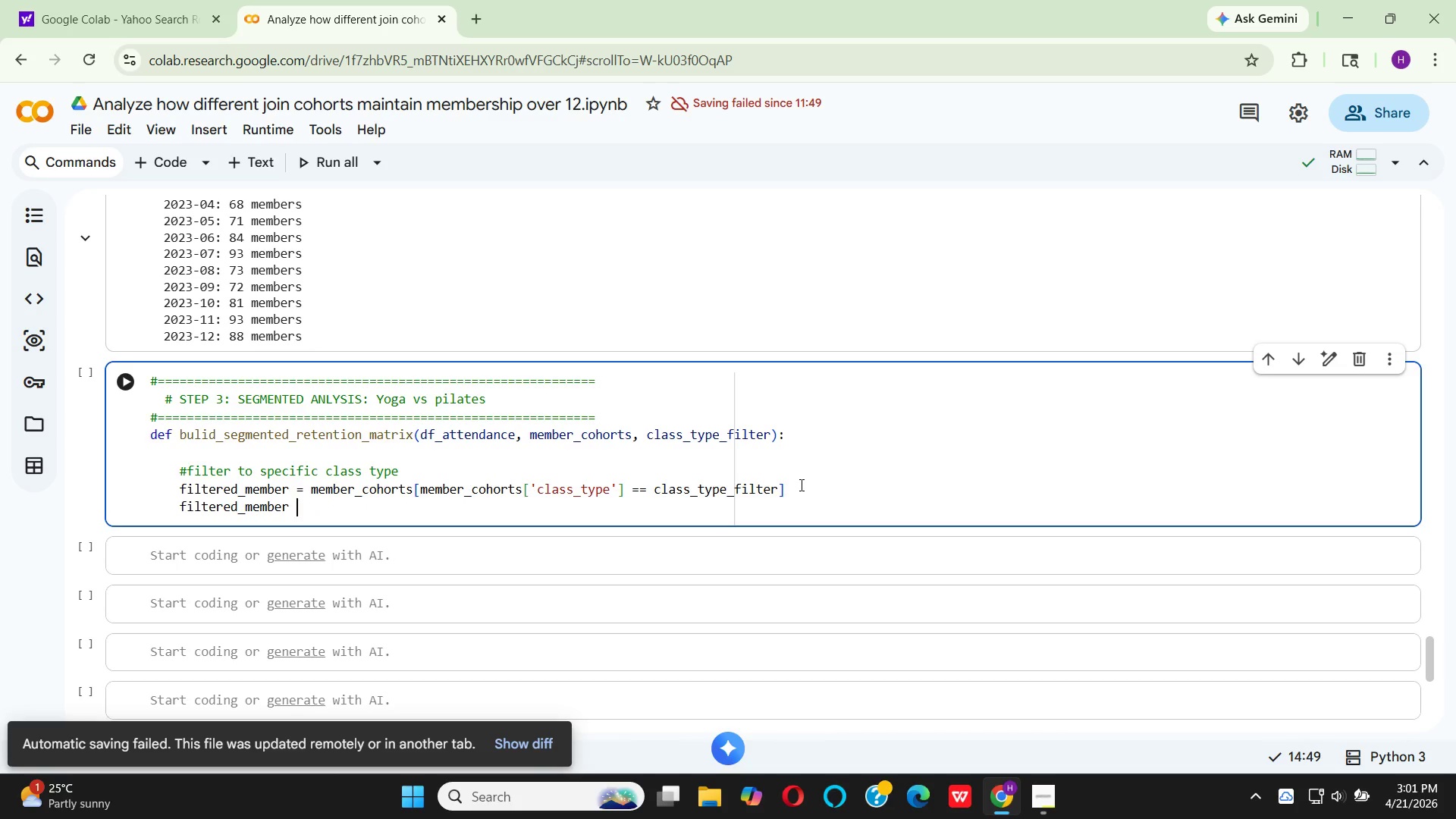 
key(Backspace)
 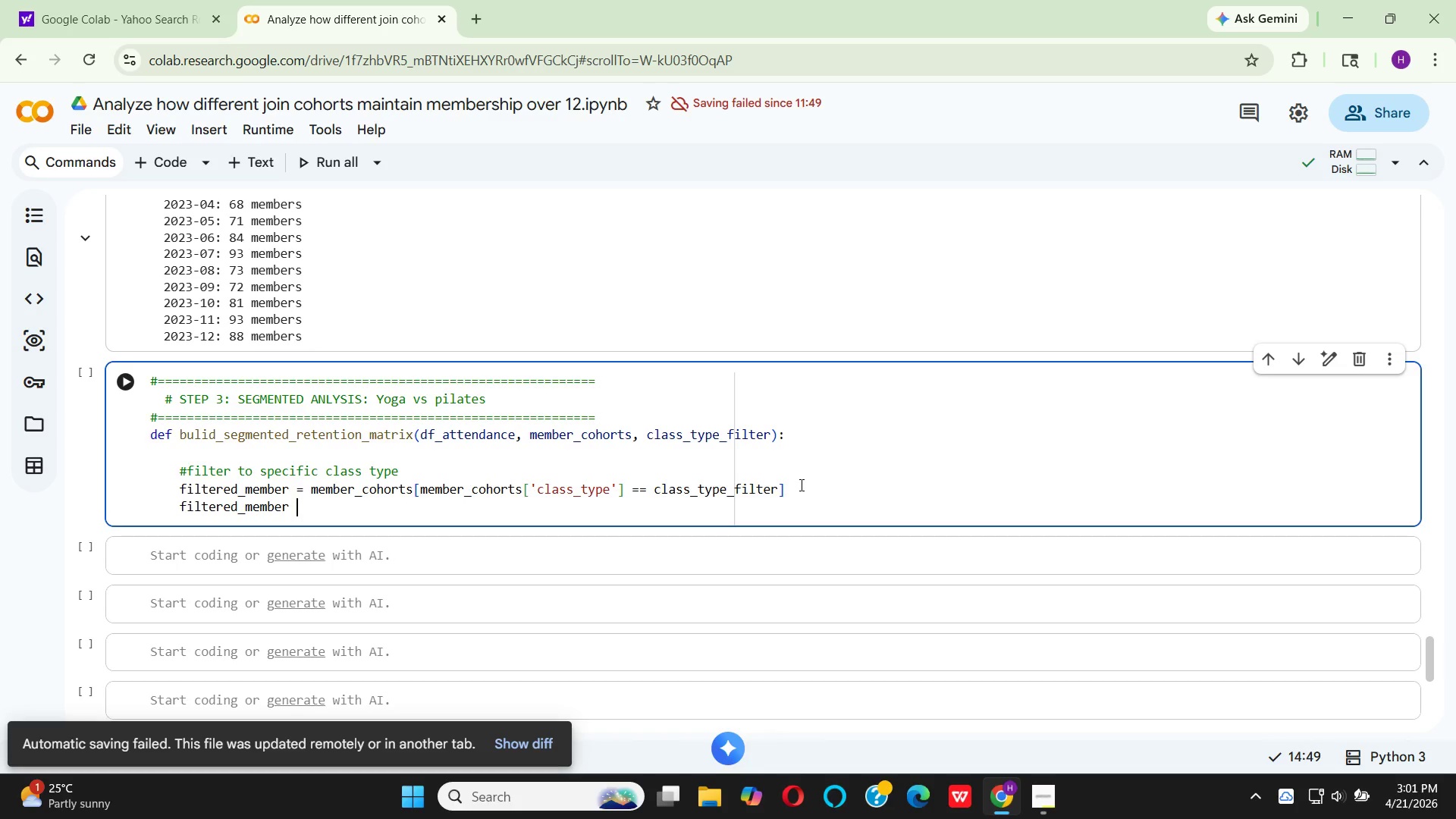 
key(Backspace)
 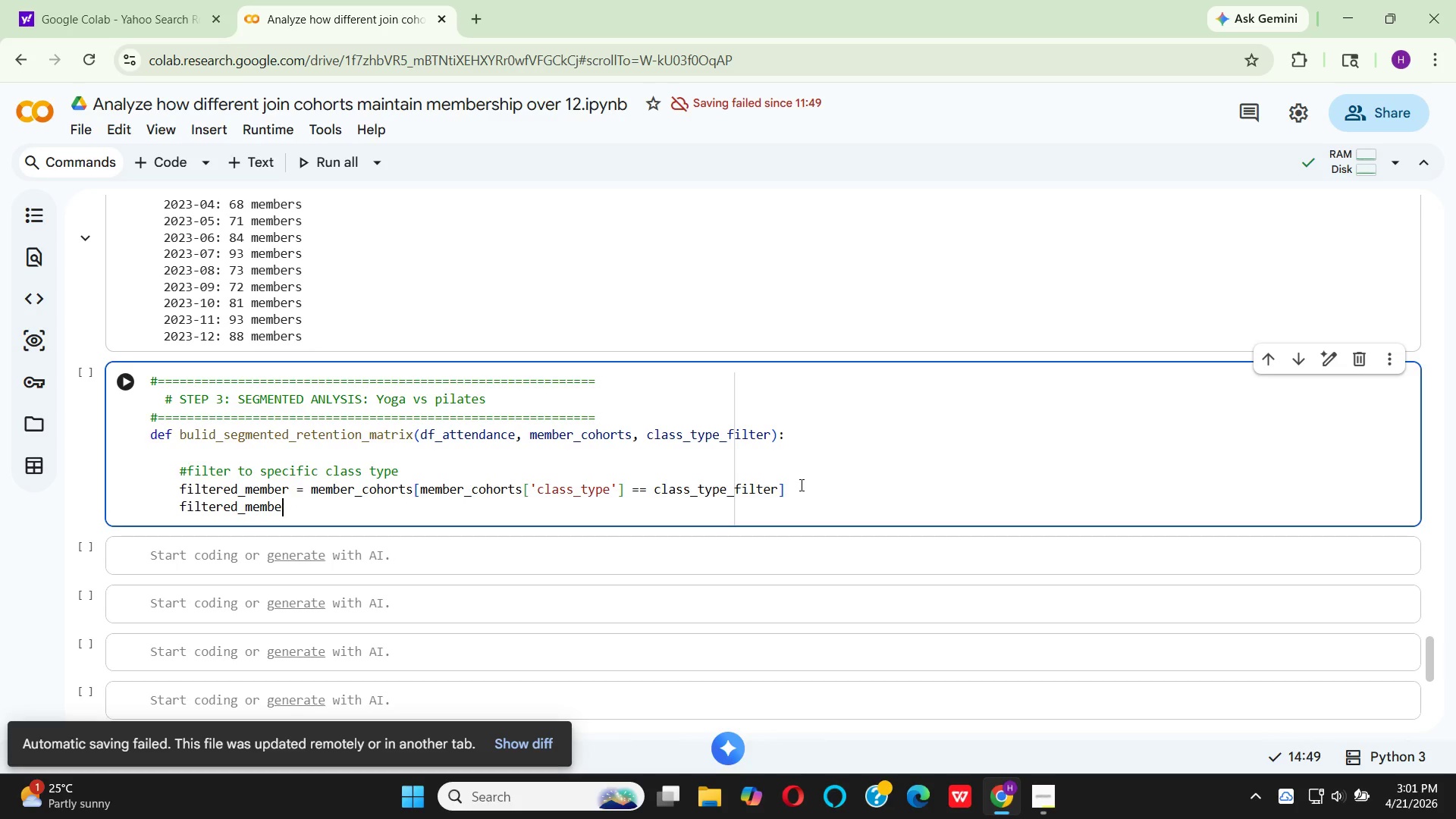 
key(Backspace)
 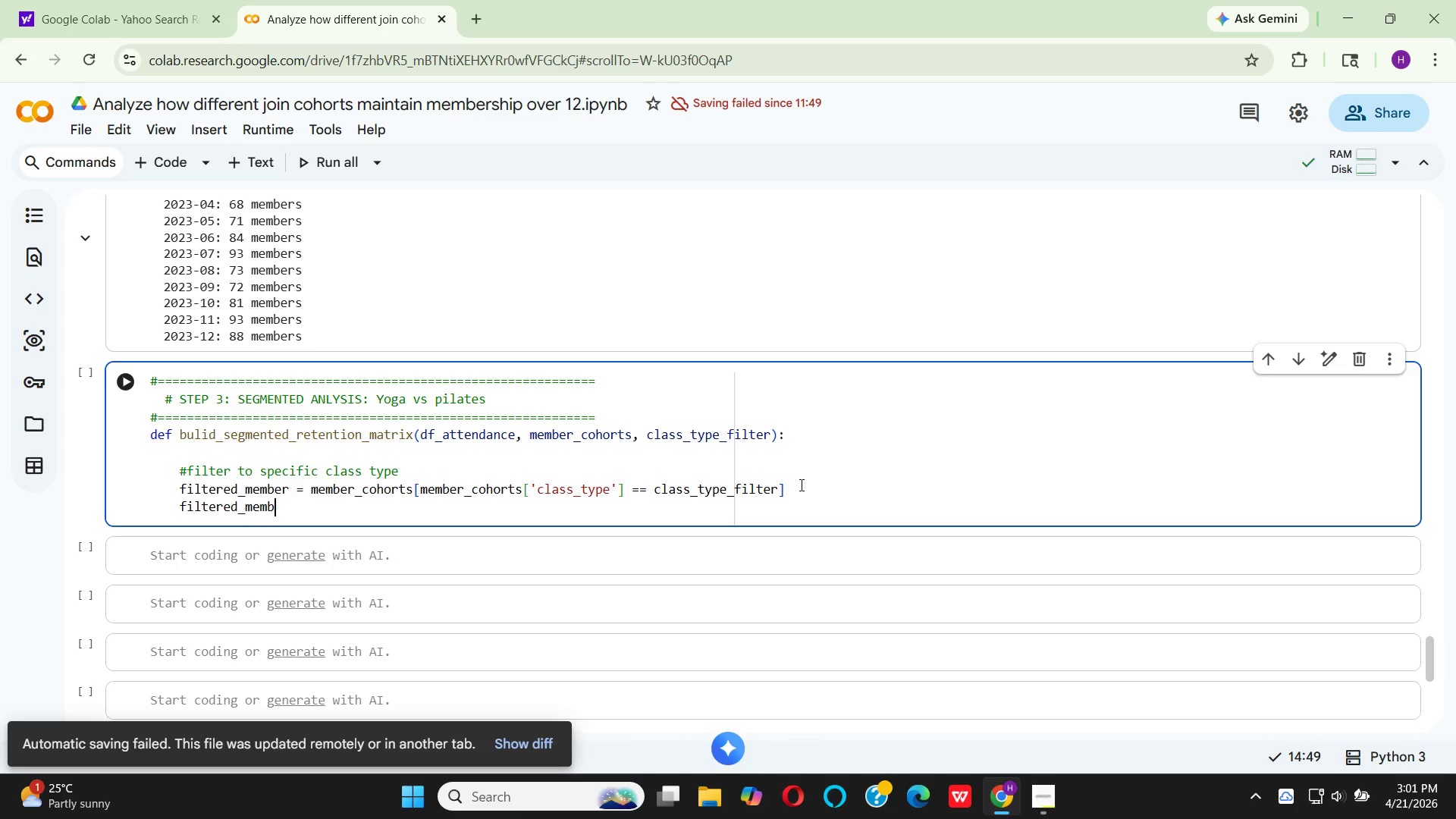 
key(Backspace)
 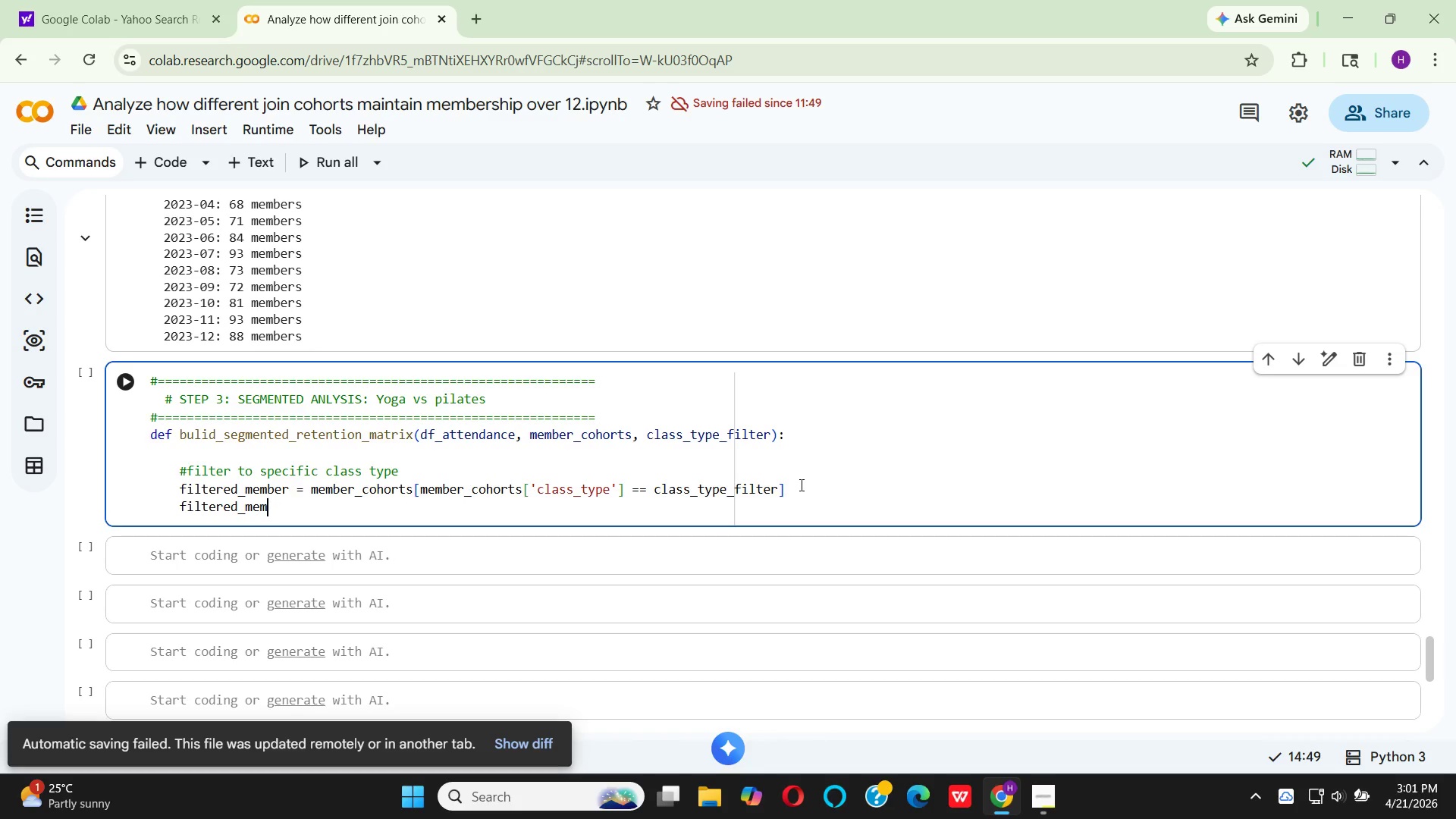 
key(Backspace)
 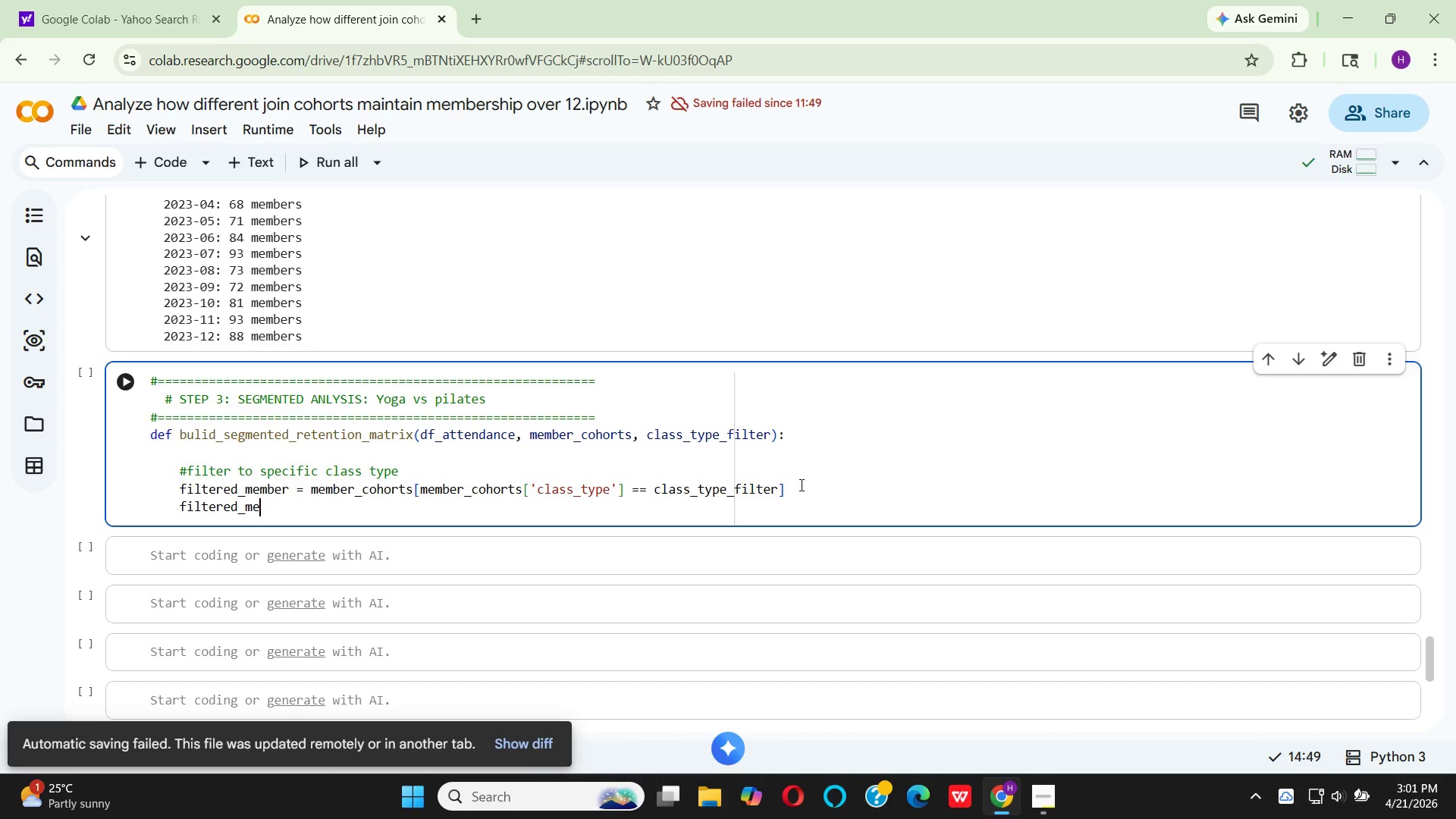 
key(Backspace)
 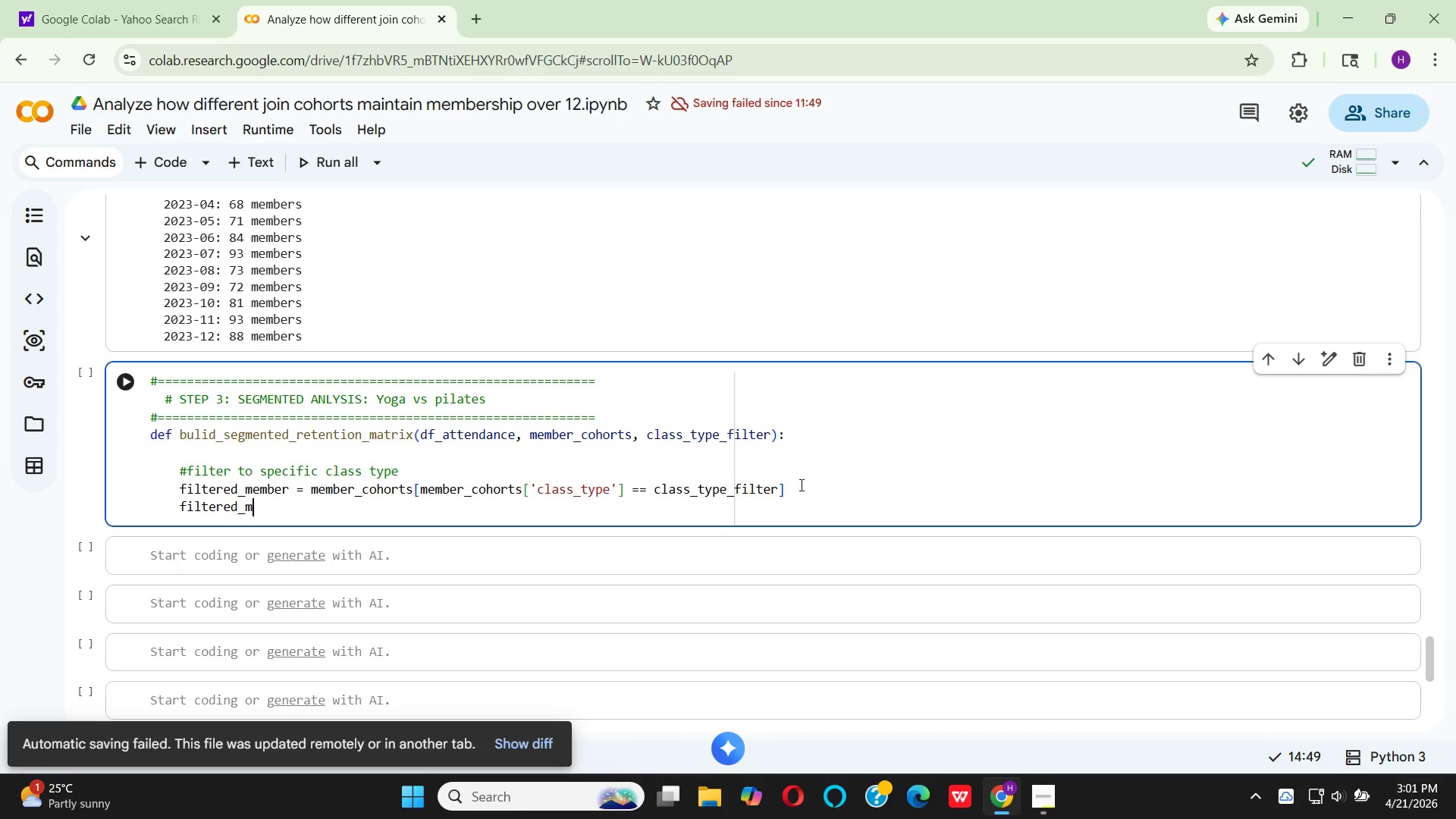 
key(Backspace)
 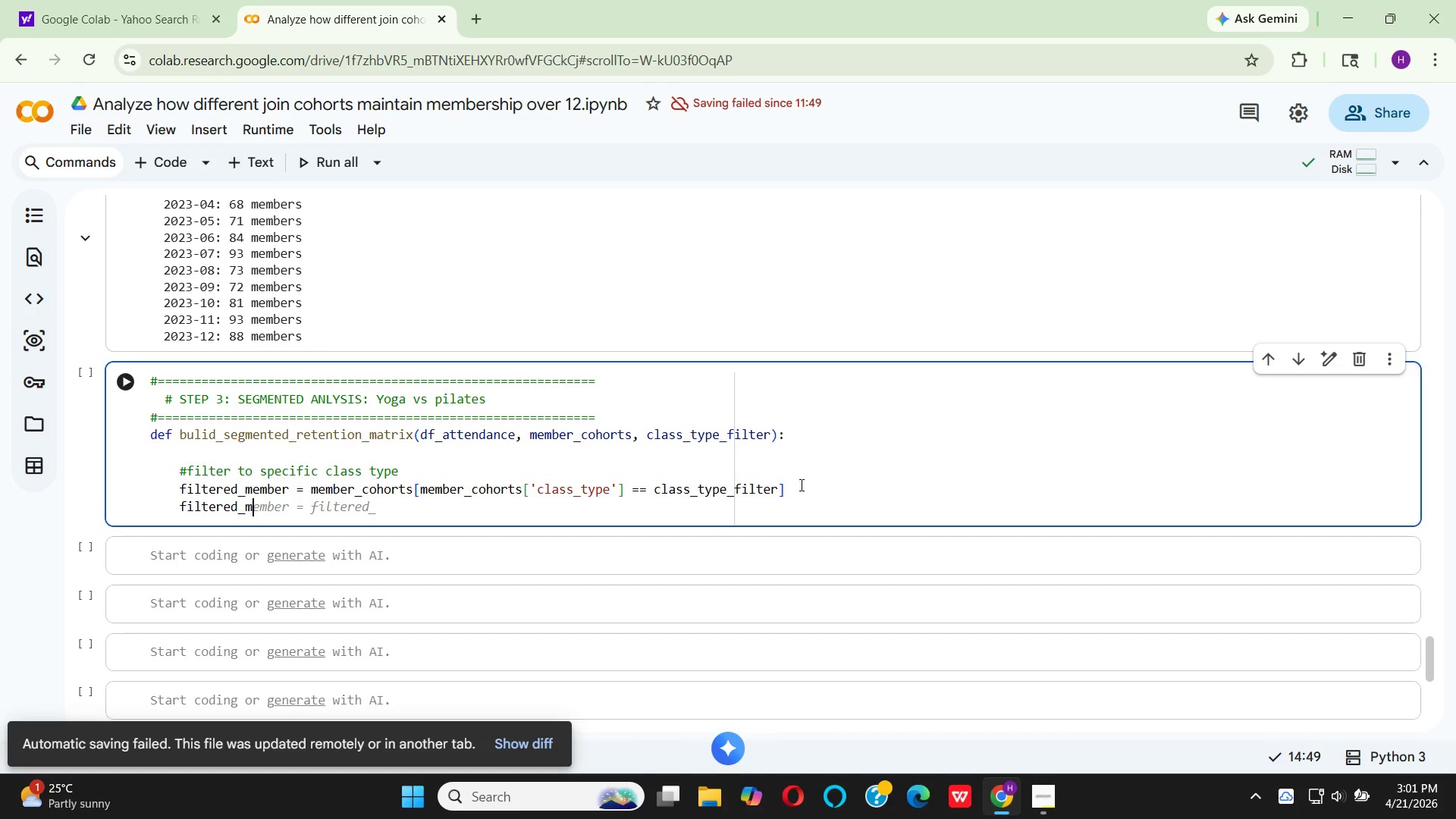 
key(Backspace)
 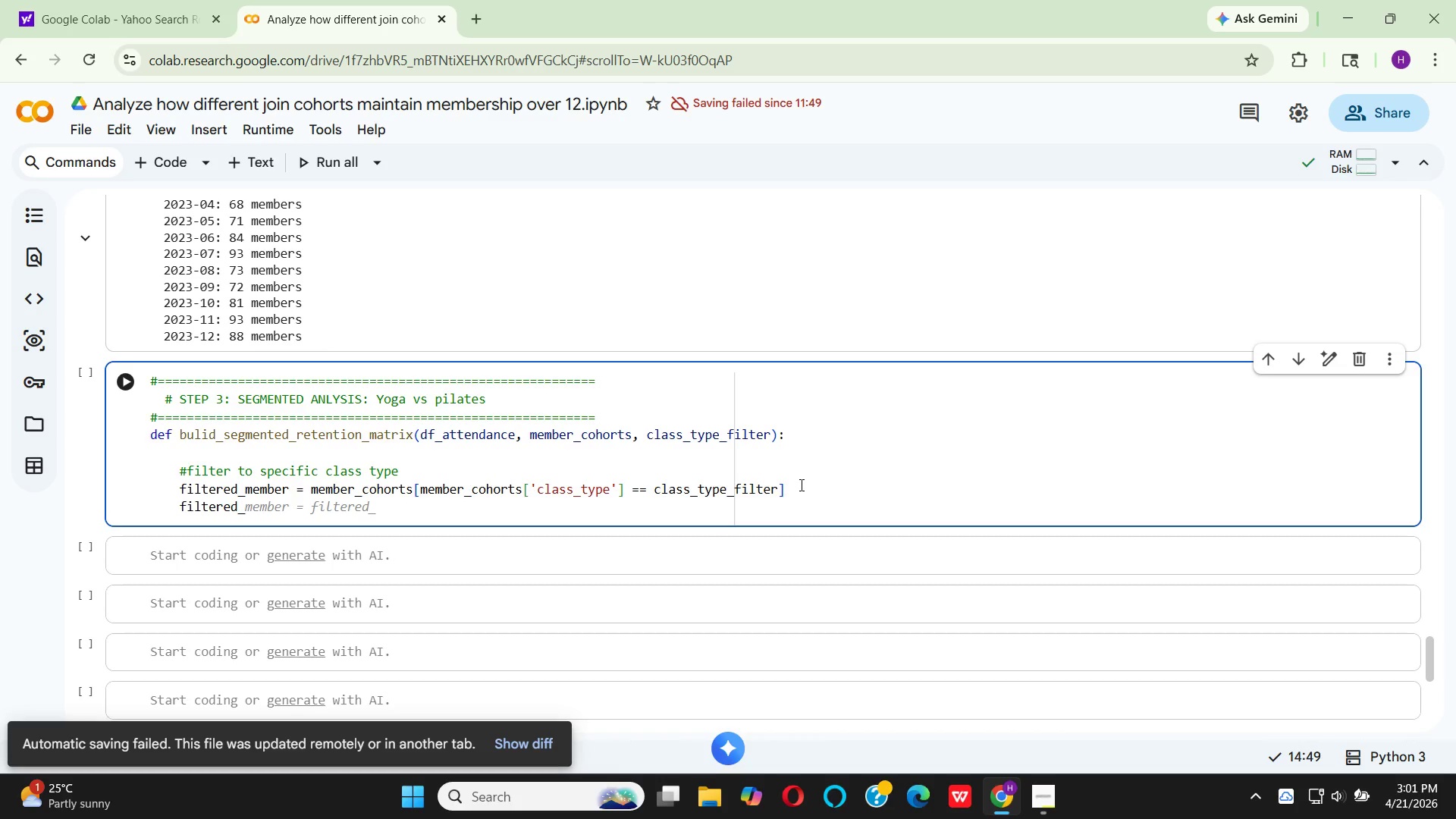 
type(attendance= )
 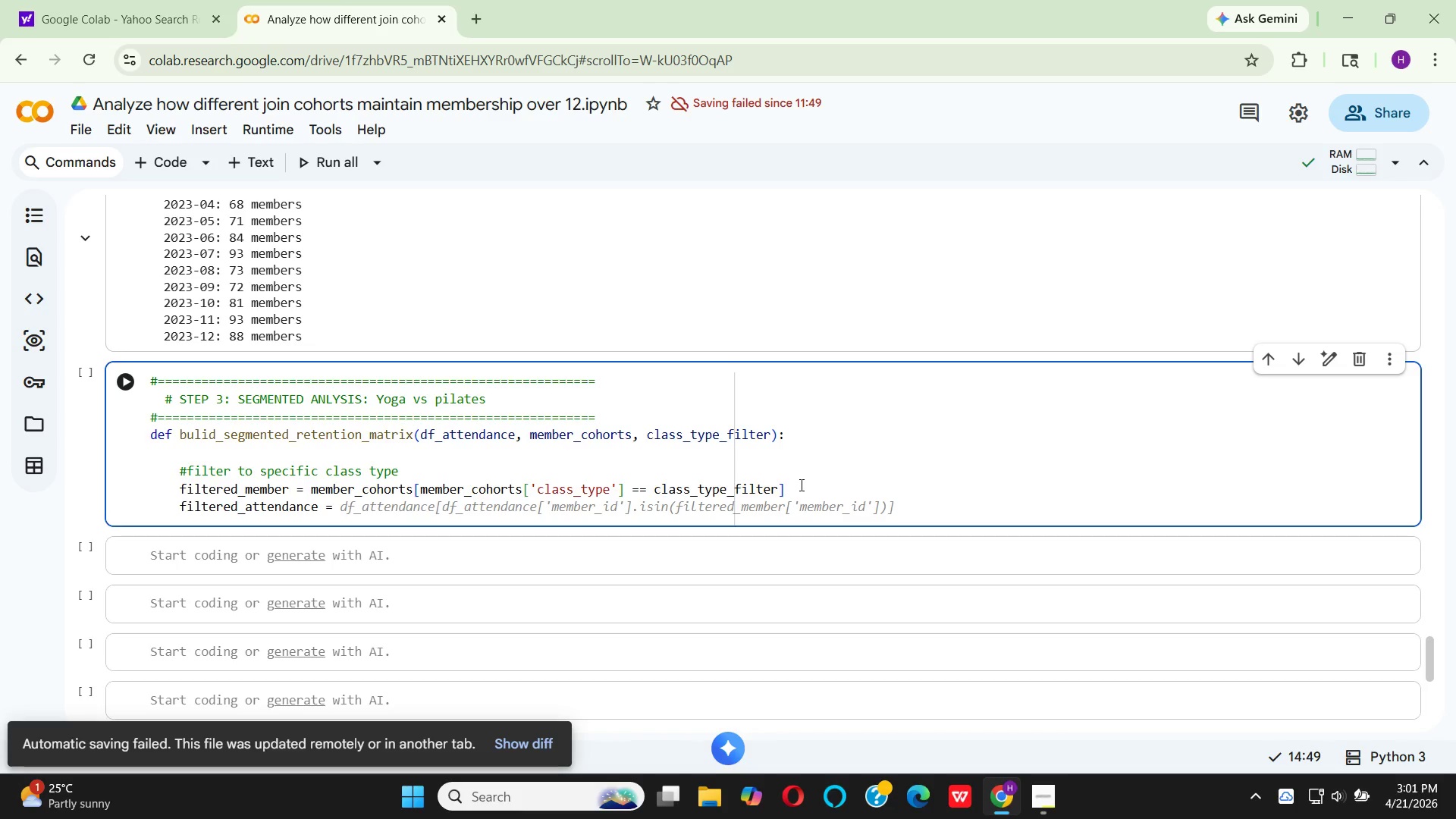 
wait(6.75)
 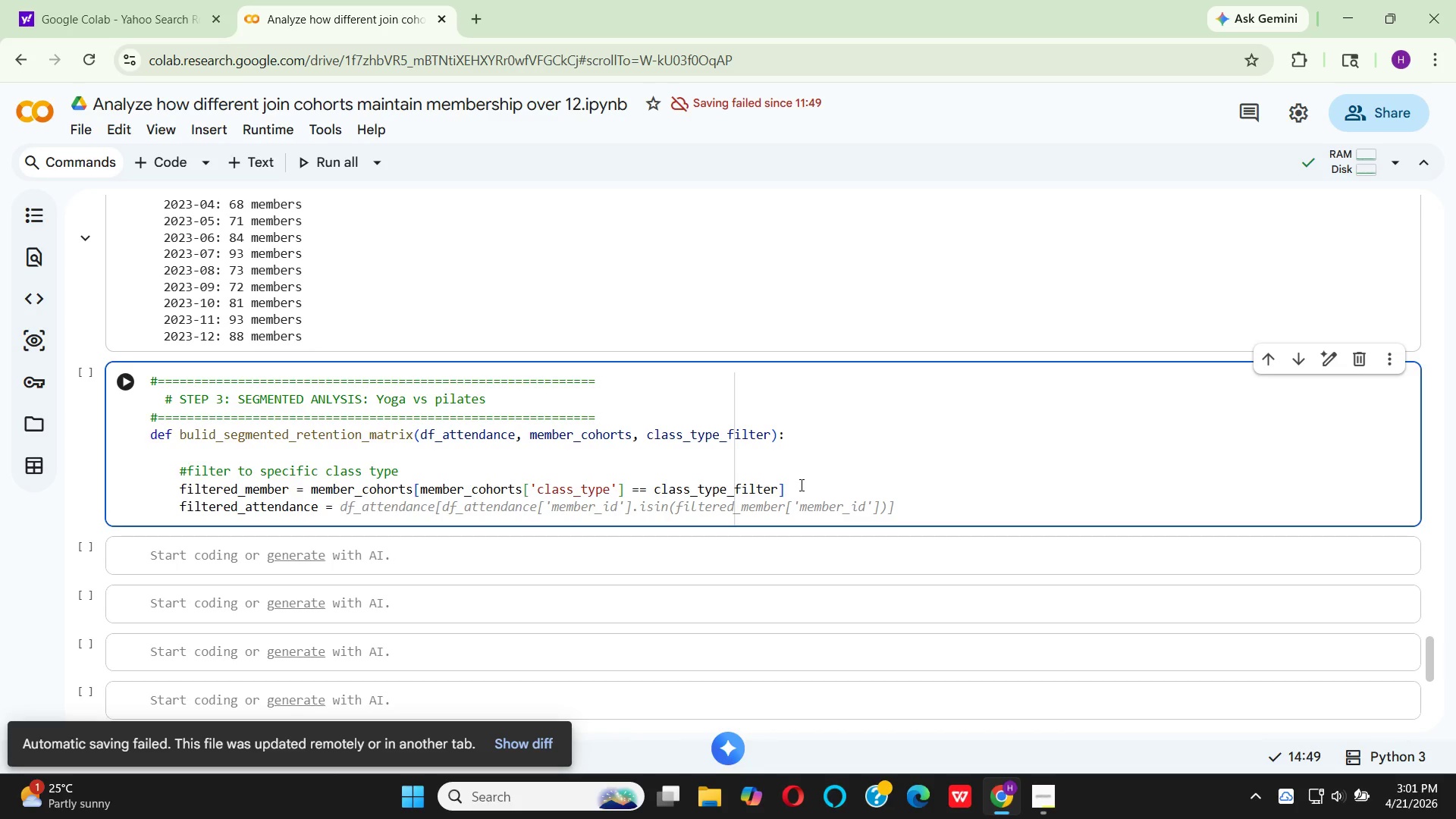 
mouse_move([447, 508])
 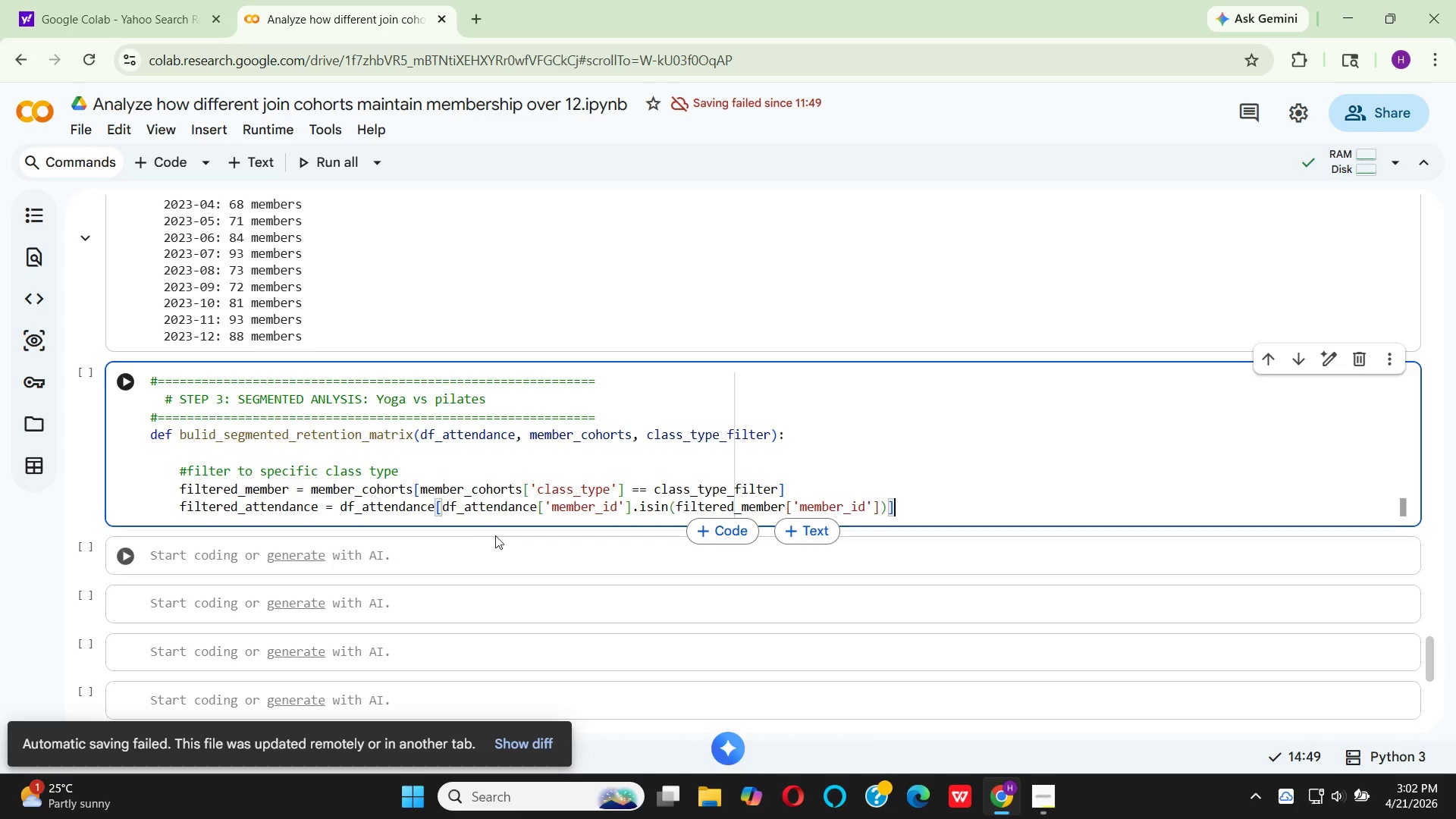 
mouse_move([564, 509])
 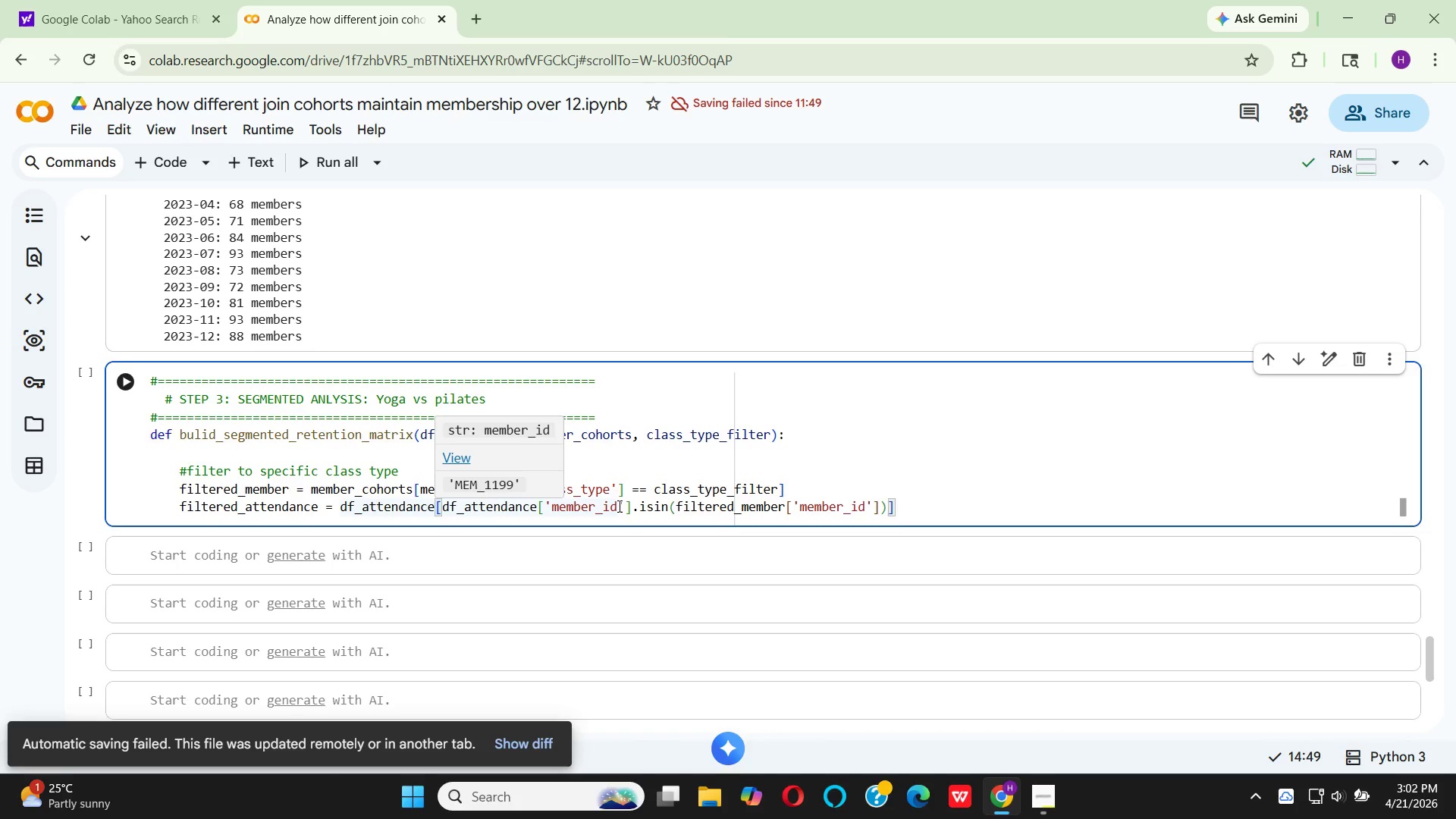 
left_click([619, 505])
 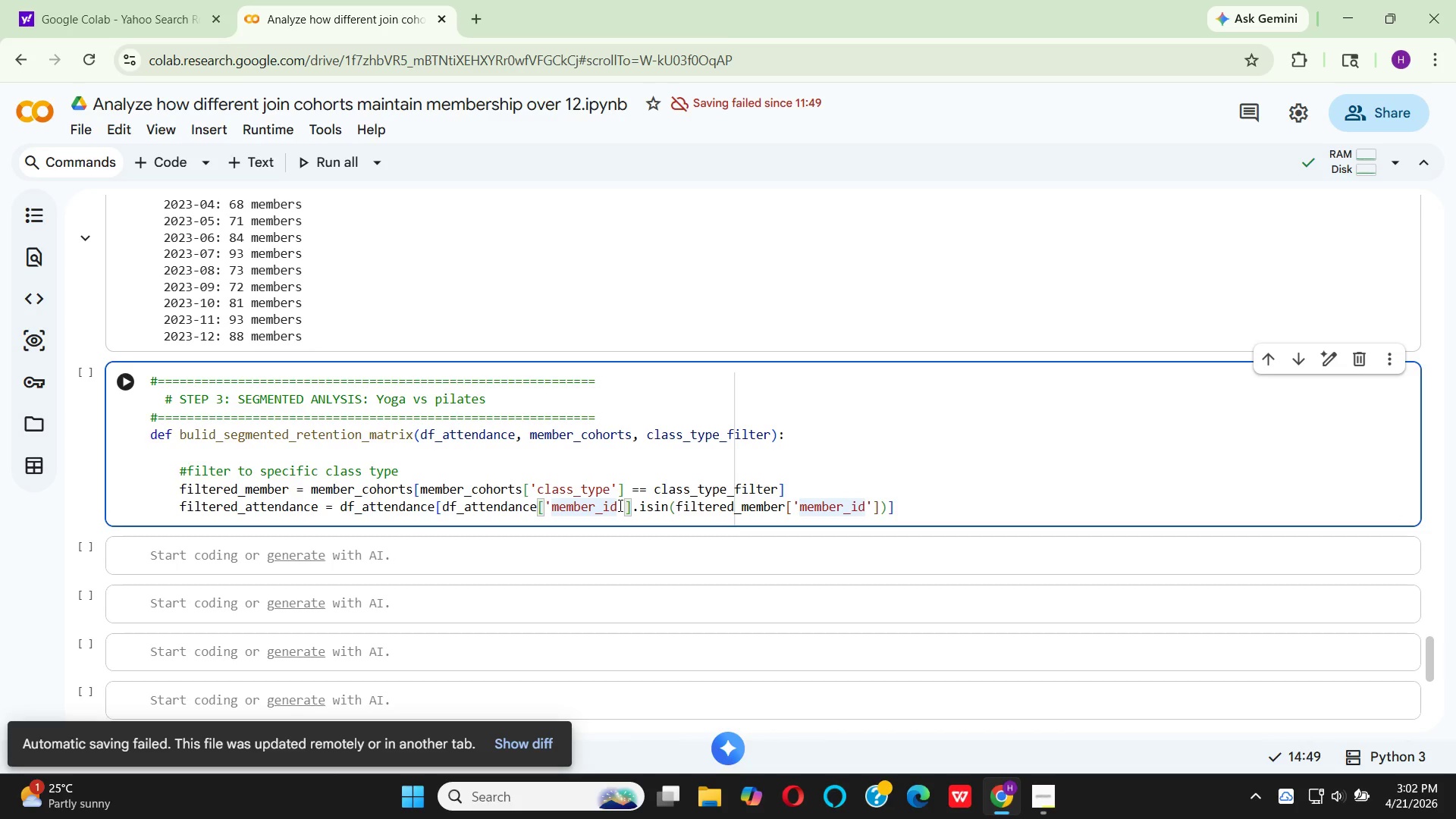 
key(Backspace)
key(Backspace)
key(Backspace)
key(Backspace)
key(Backspace)
key(Backspace)
key(Backspace)
key(Backspace)
key(Backspace)
type(class_type)
 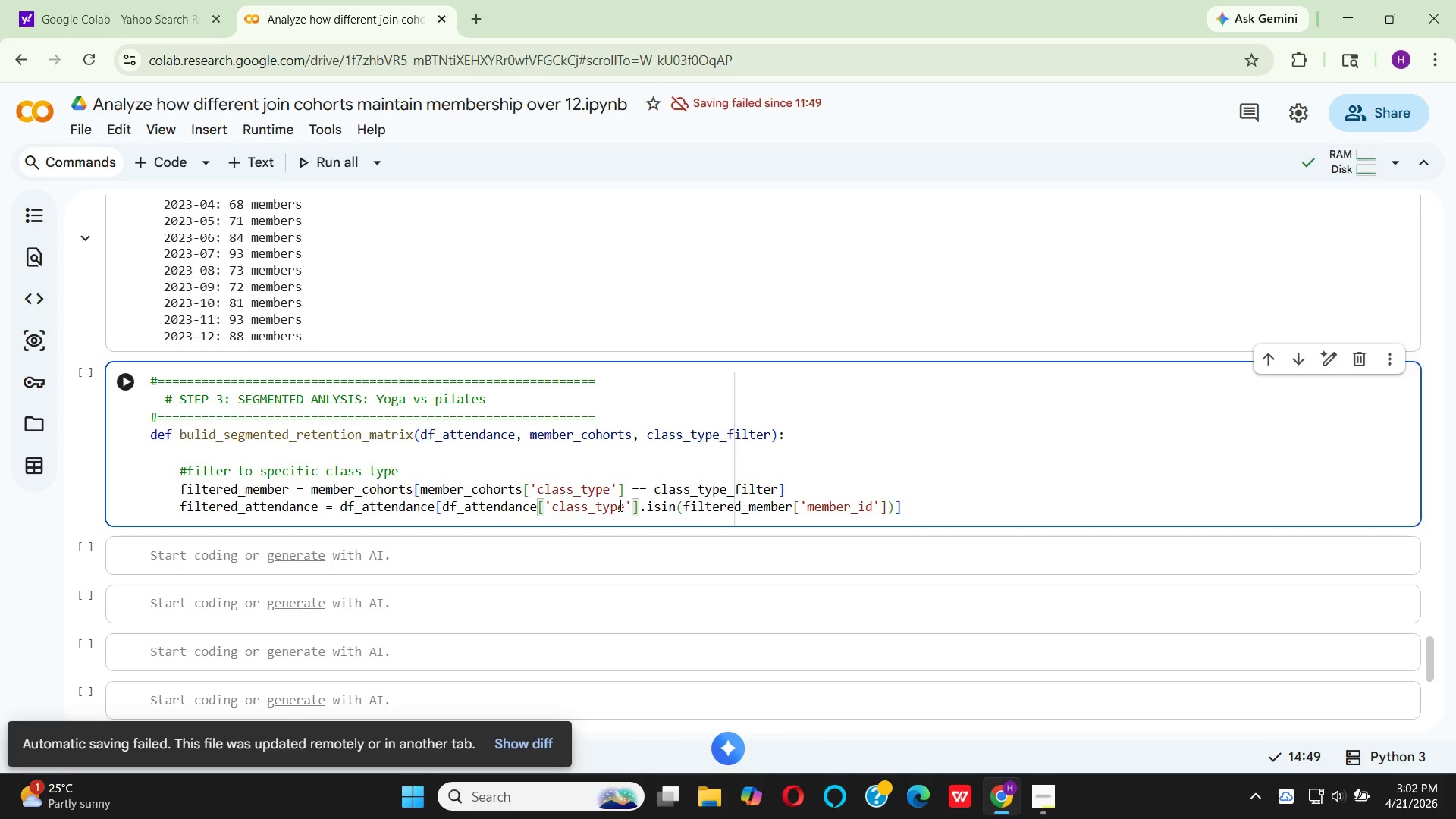 
wait(5.97)
 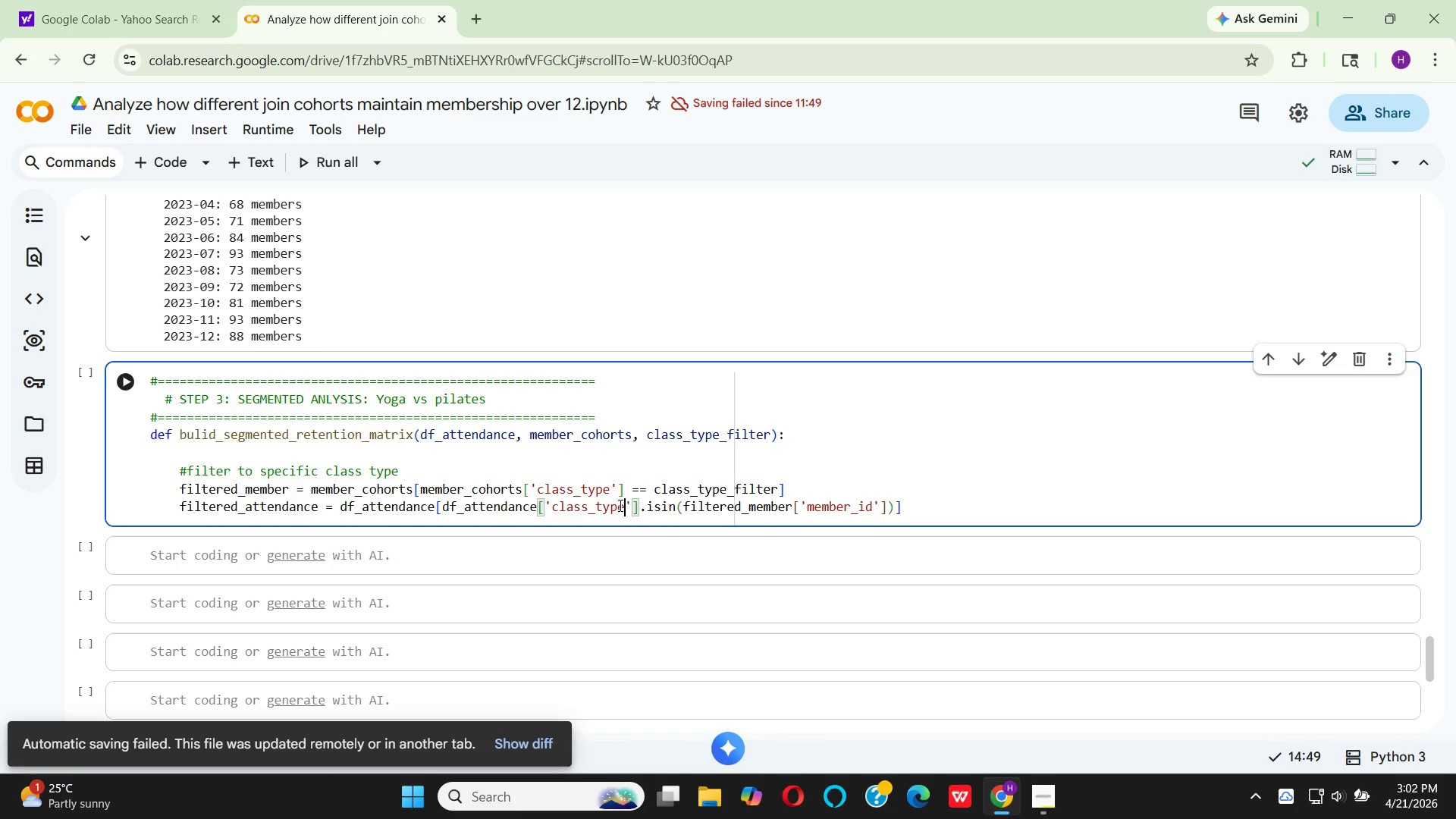 
left_click_drag(start_coordinate=[639, 507], to_coordinate=[896, 509])
 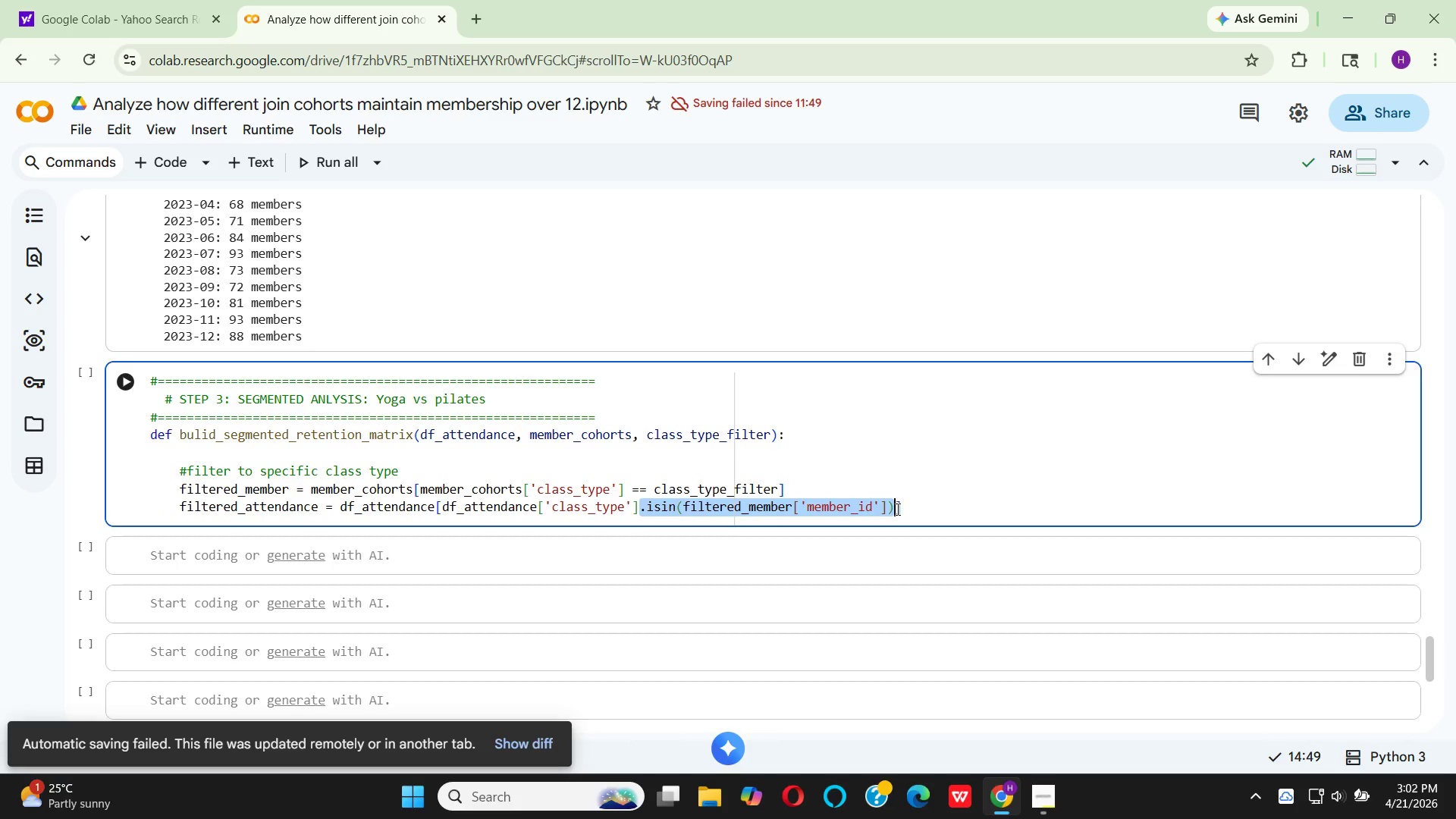 
key(Backspace)
 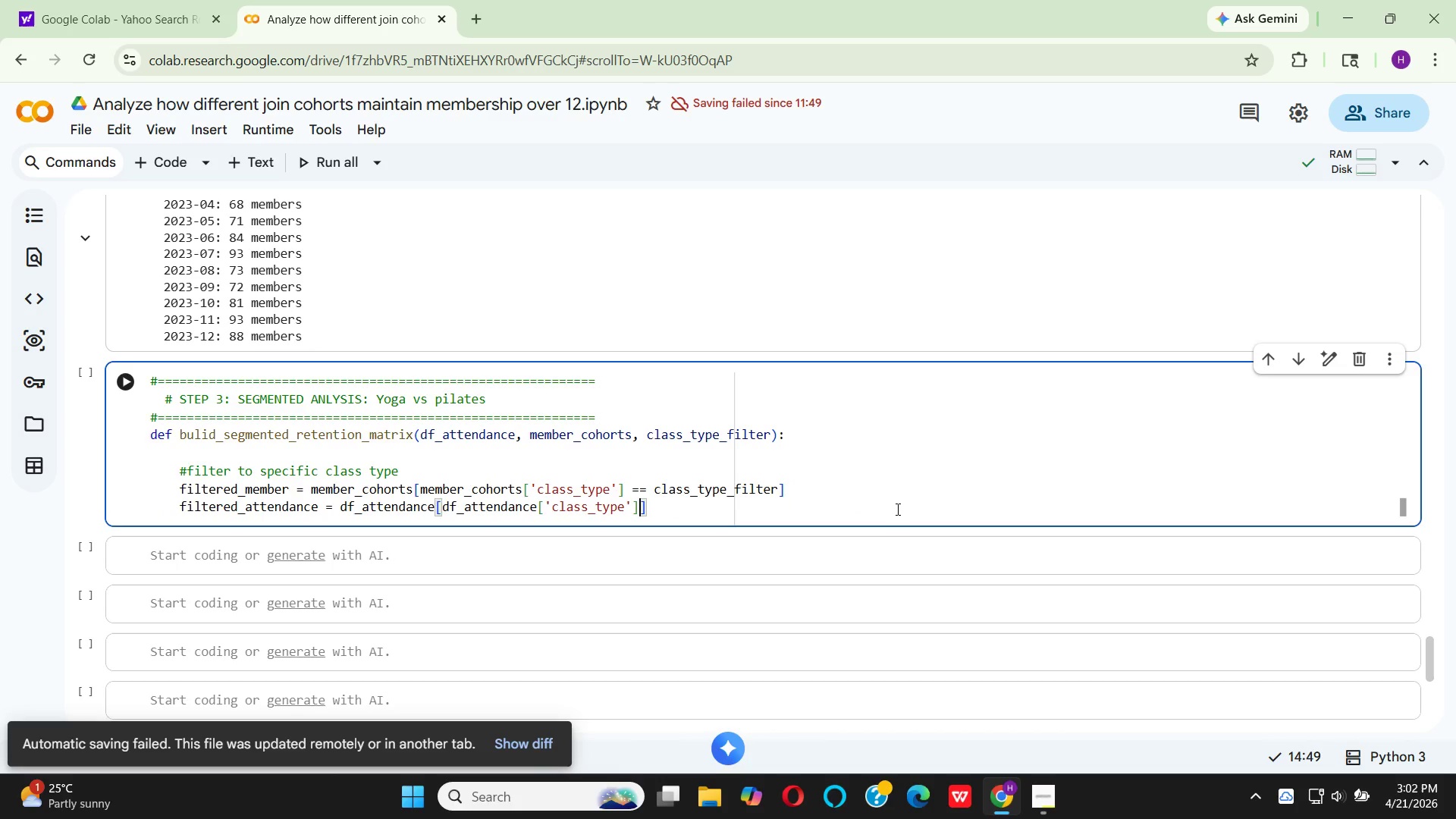 
key(Equal)
 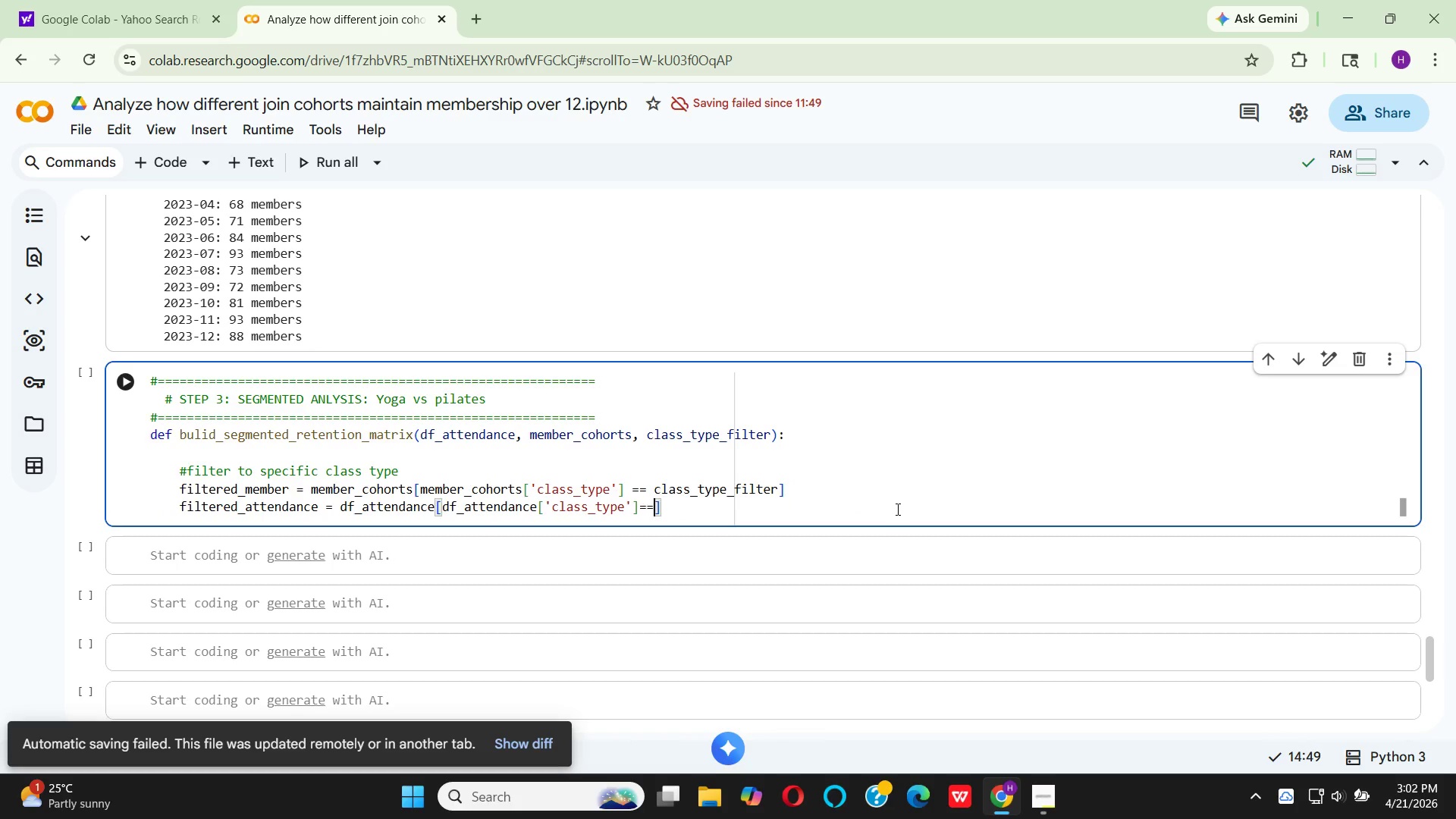 
key(Equal)
 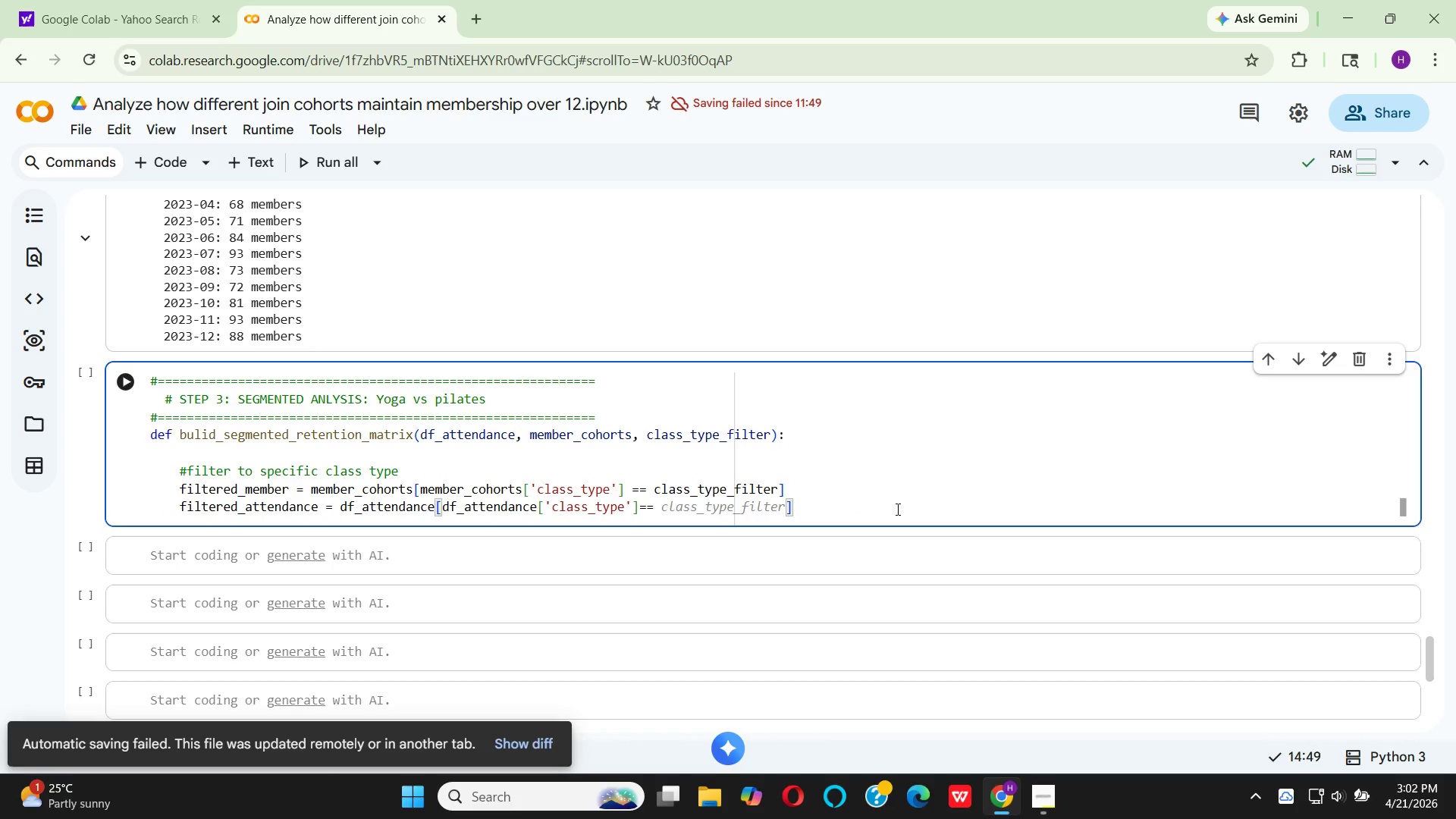 
key(Space)
 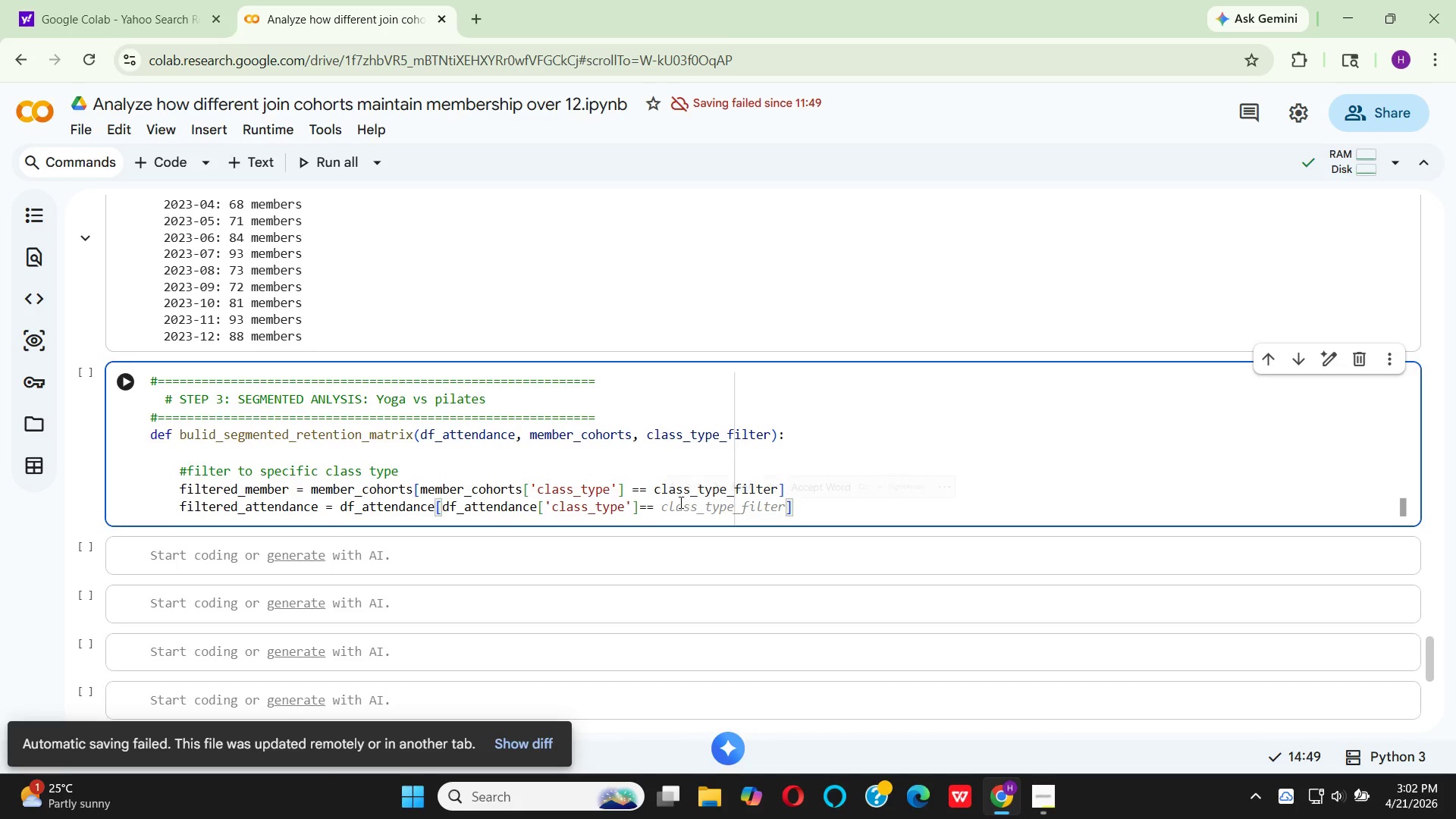 
left_click([745, 490])
 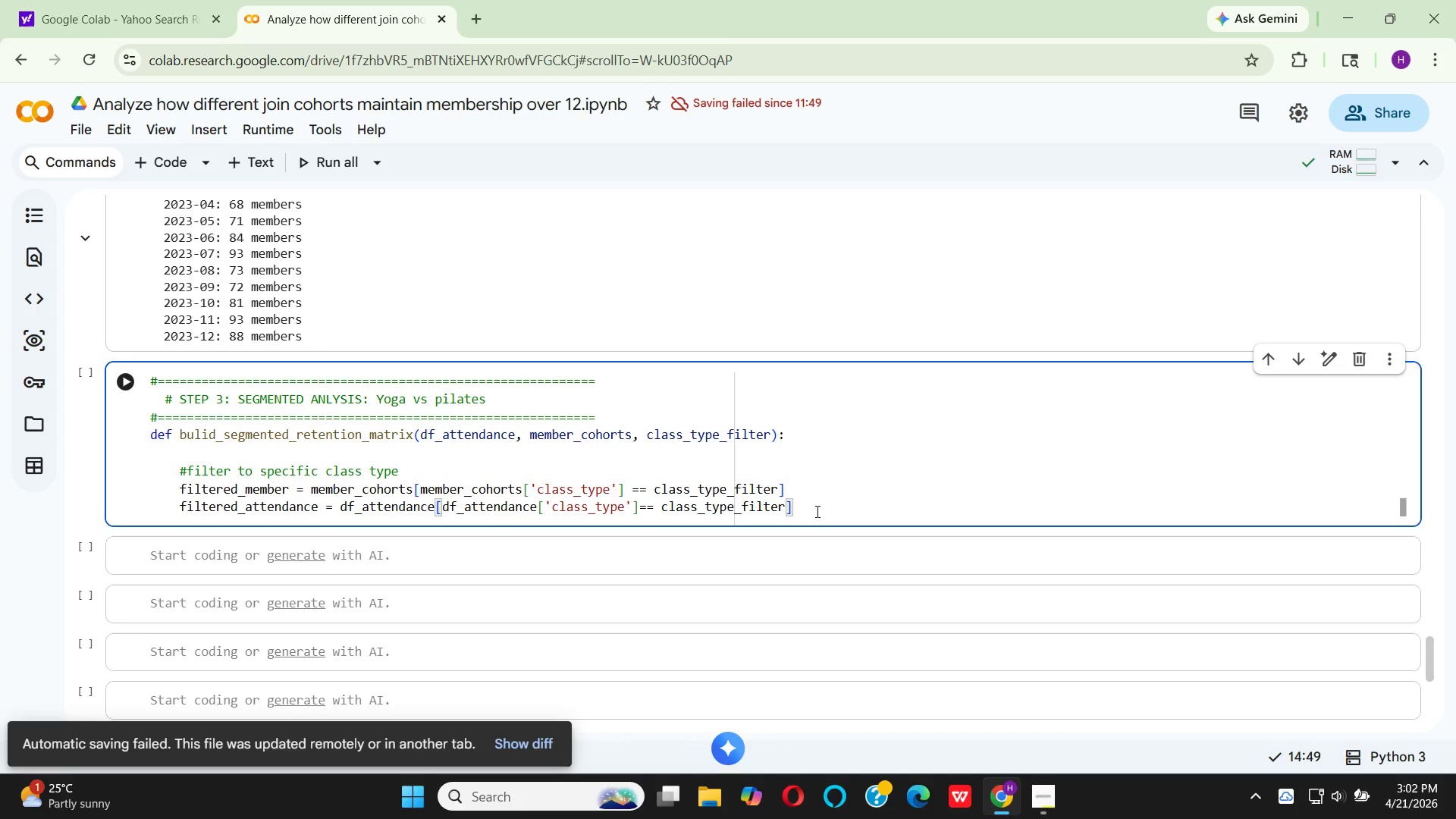 
hold_key(key=Enter, duration=0.33)
 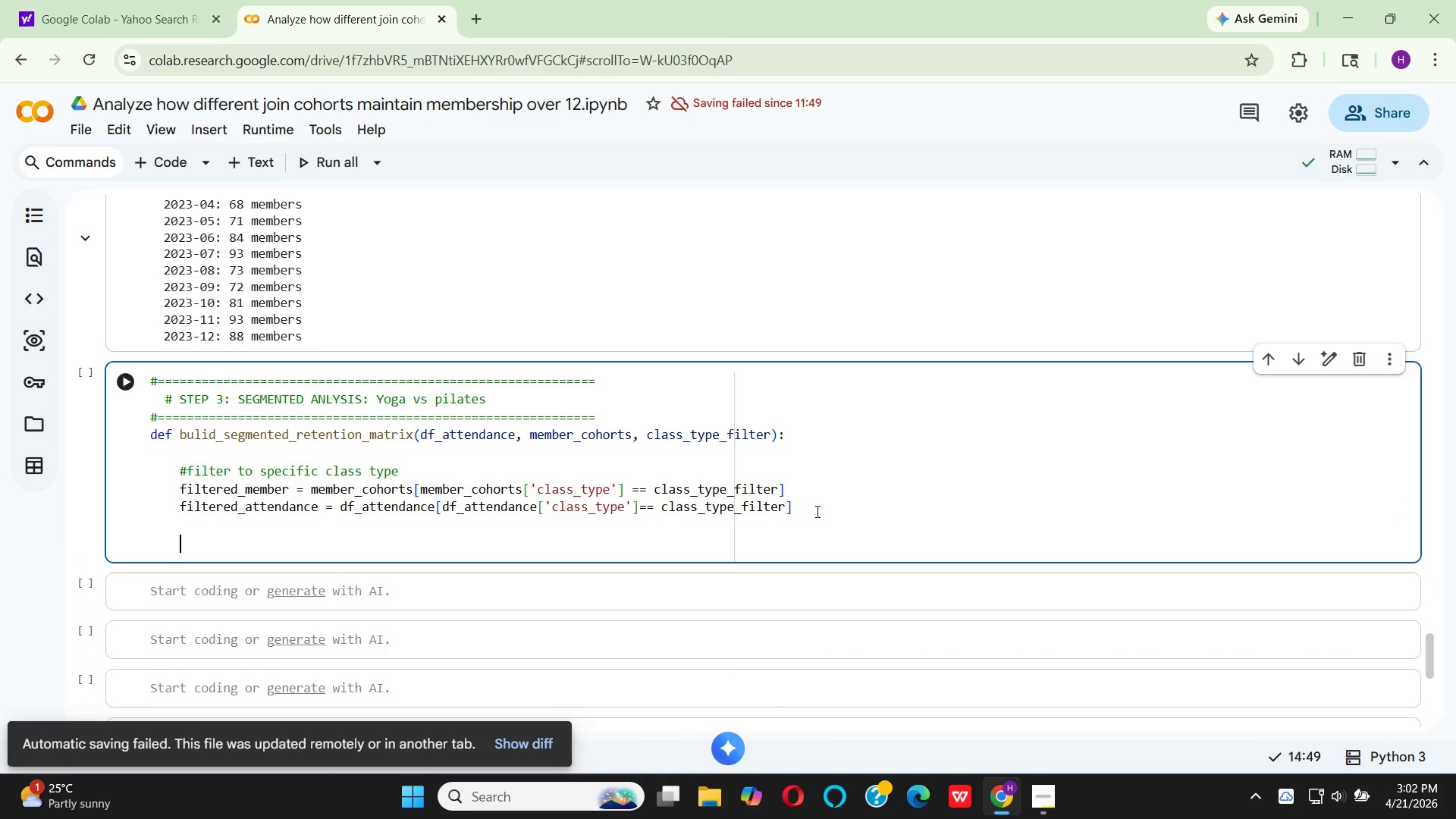 
key(Enter)
 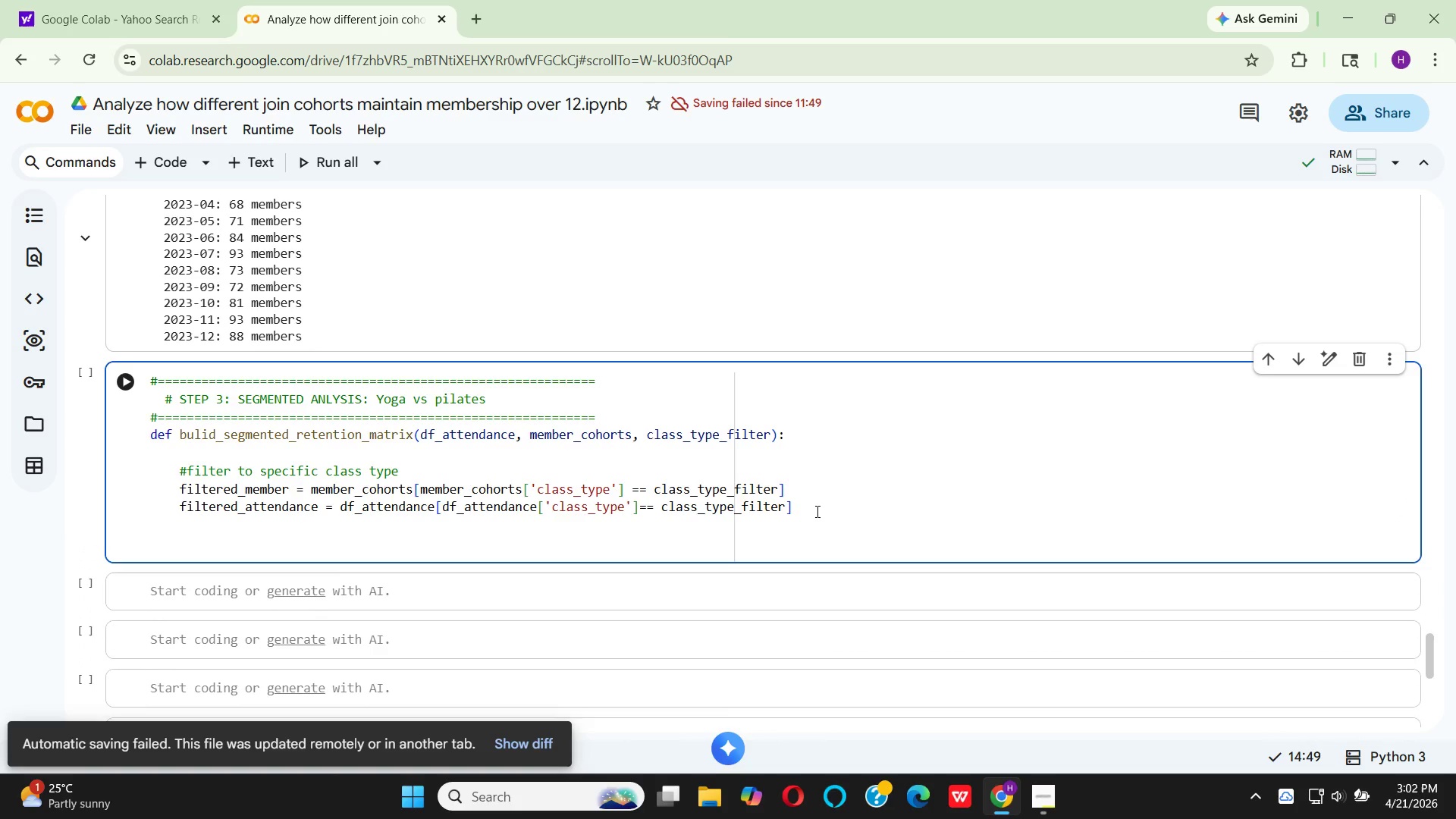 
key(Shift+ShiftLeft)
 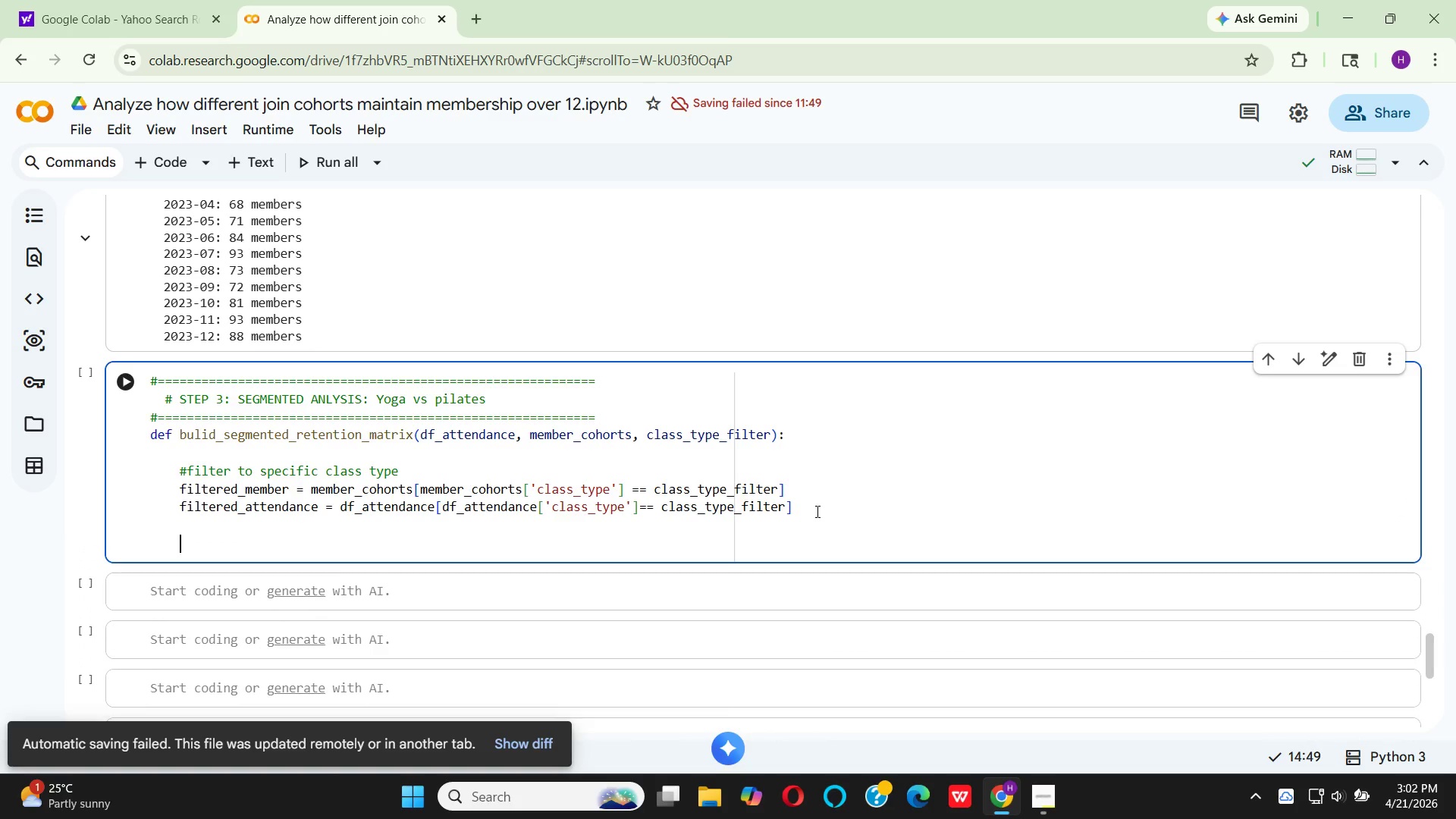 
key(Shift+3)
 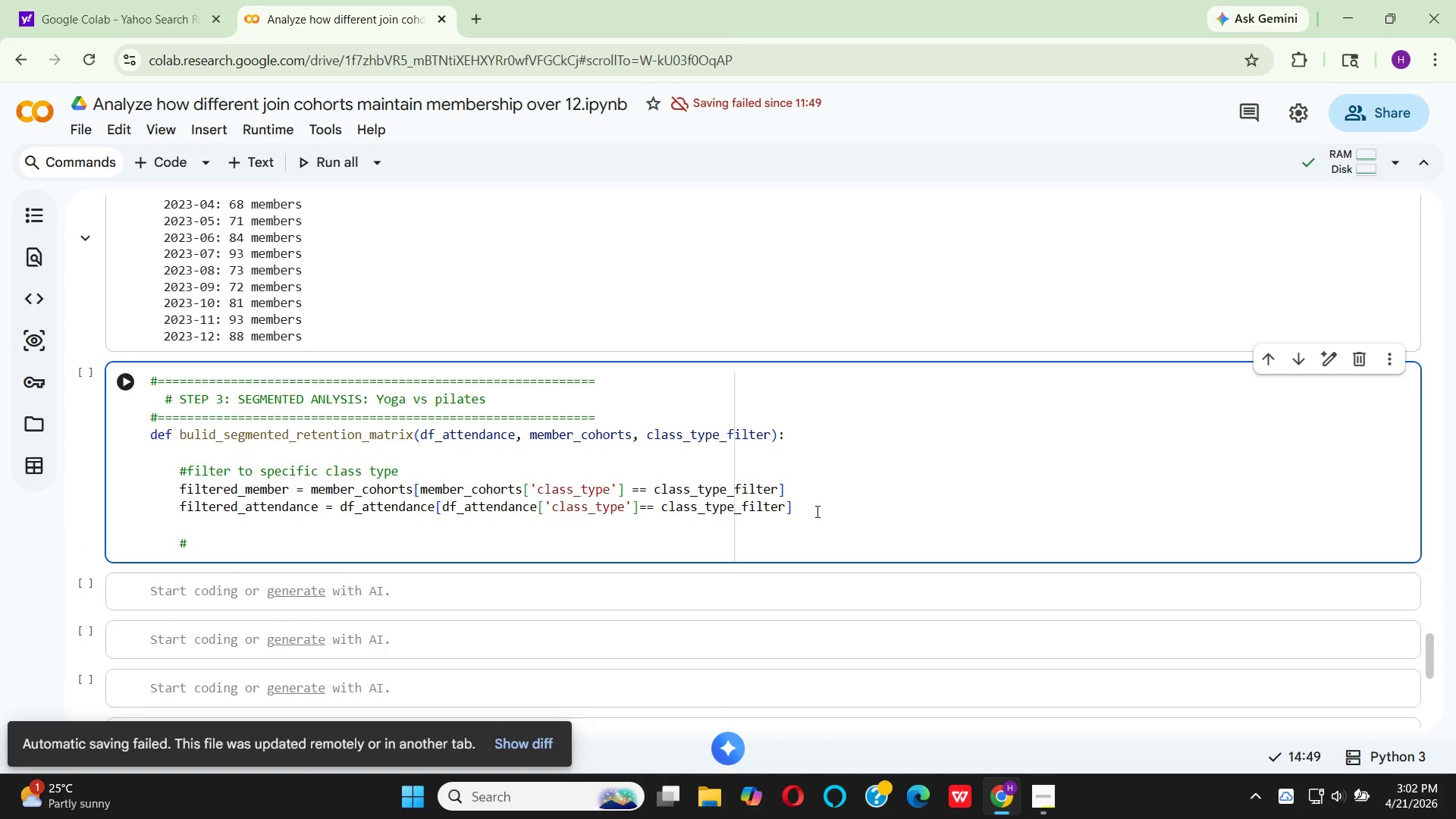 
key(Space)
 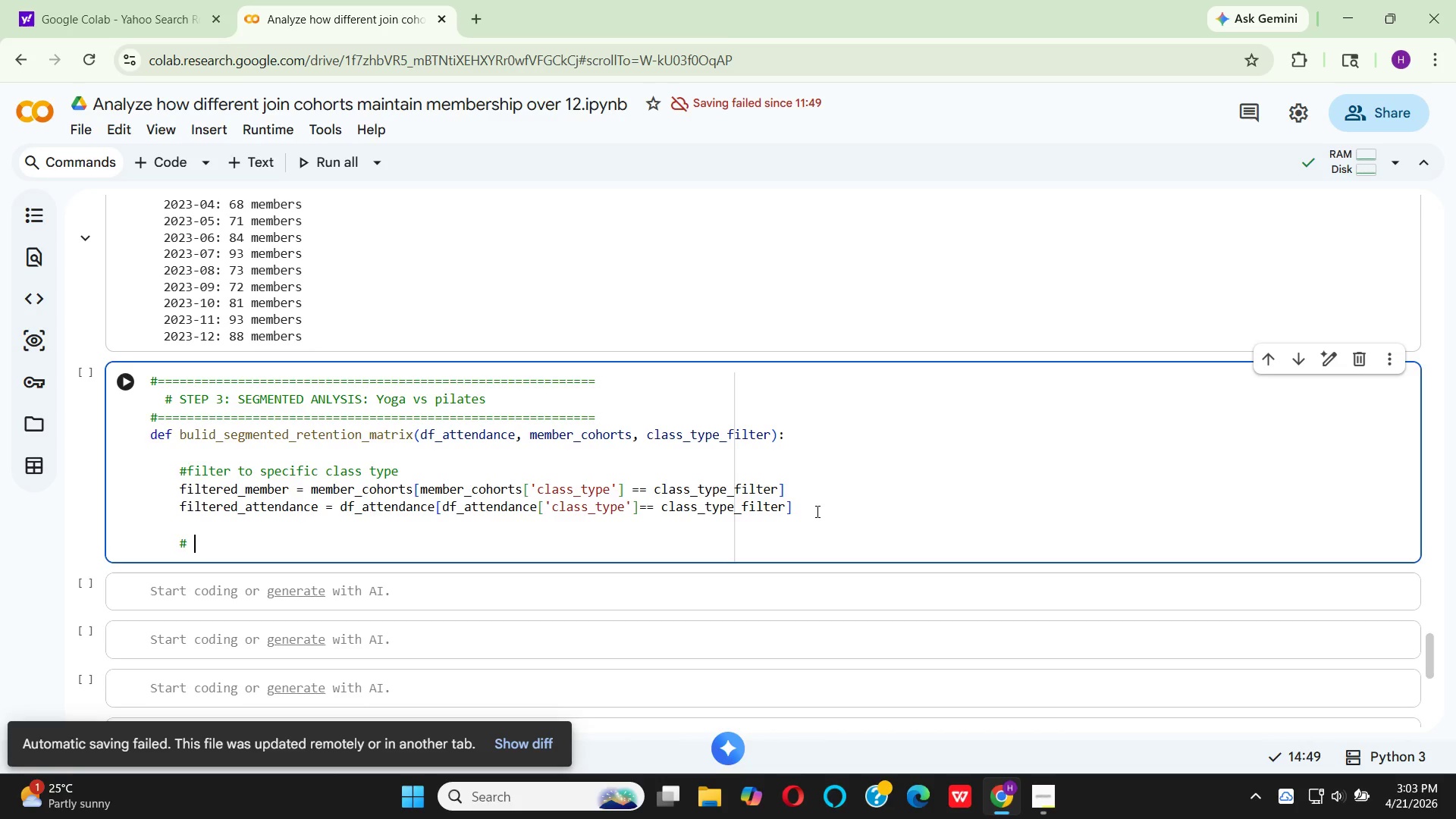 
wait(42.31)
 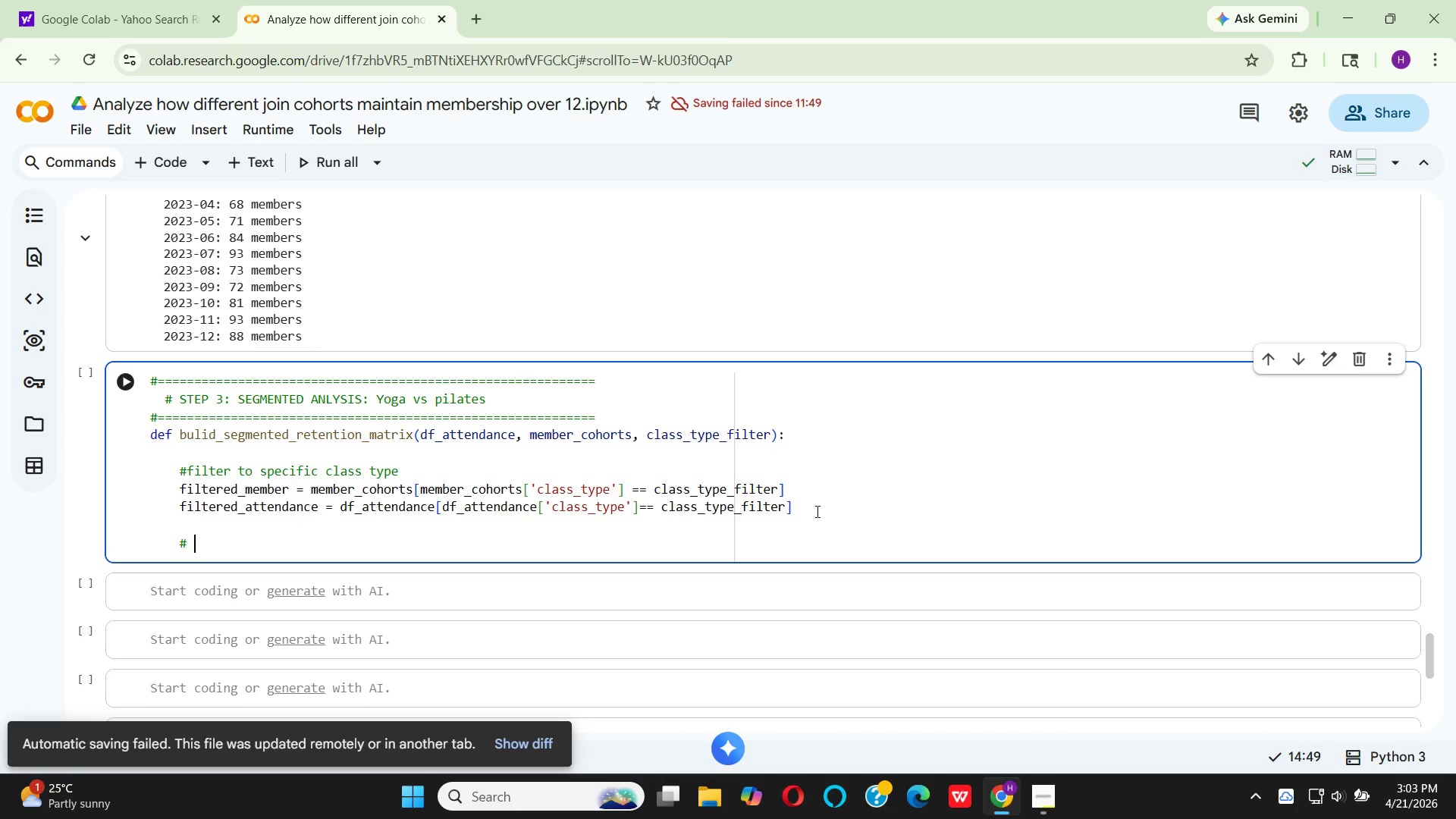 
key(Backspace)
type( get uni)
 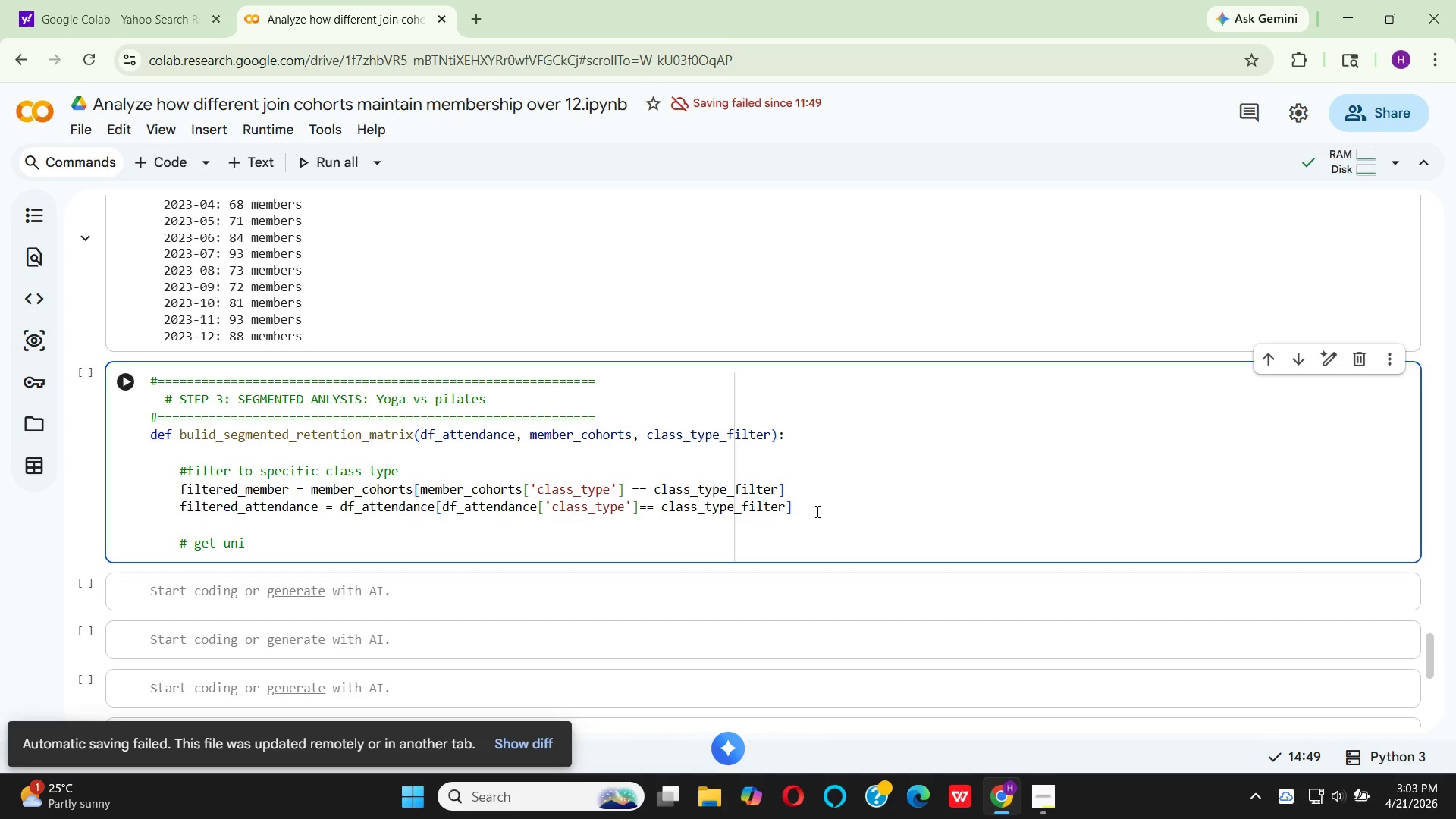 
type(que cohorts)
 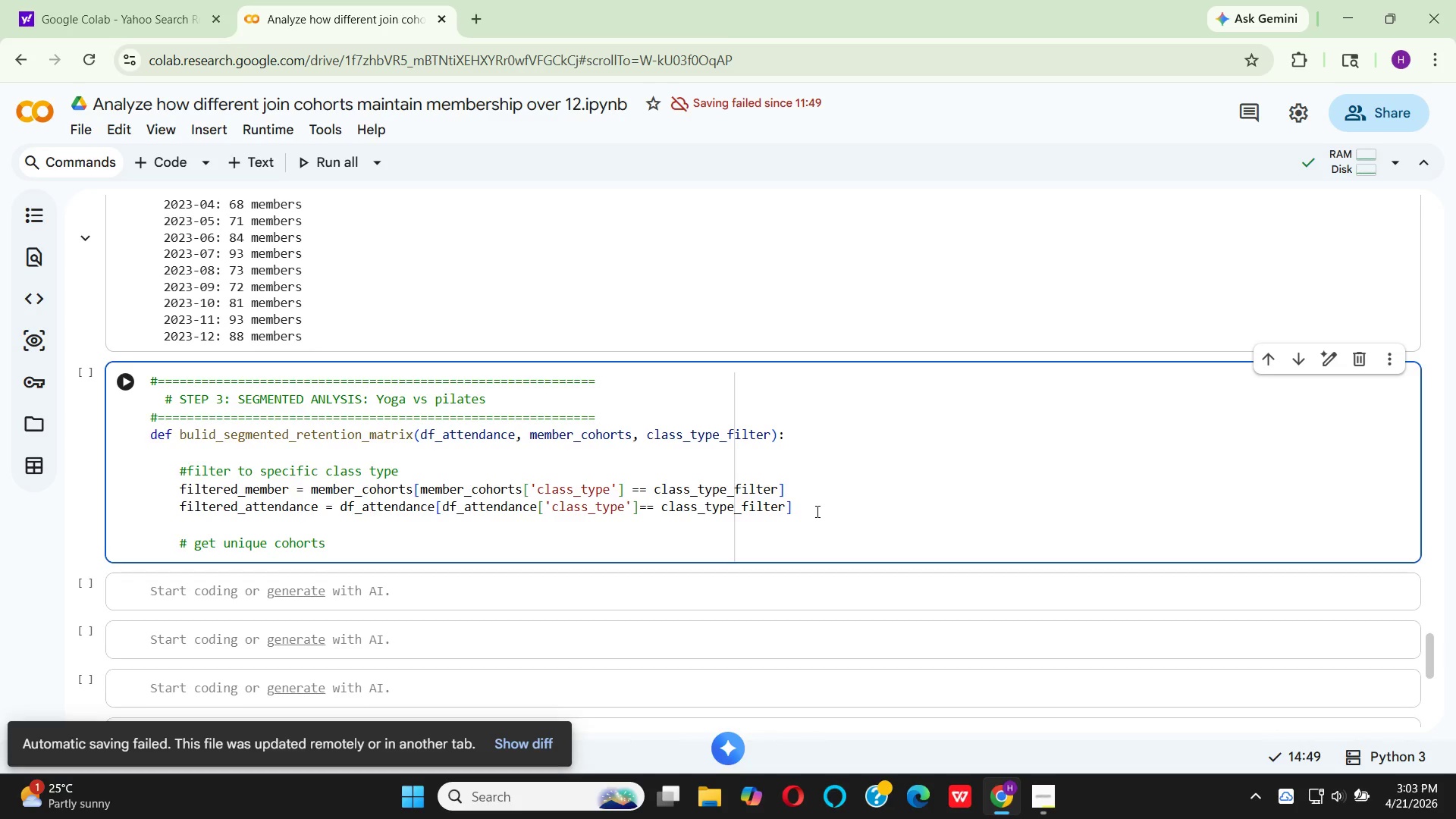 
key(Enter)
 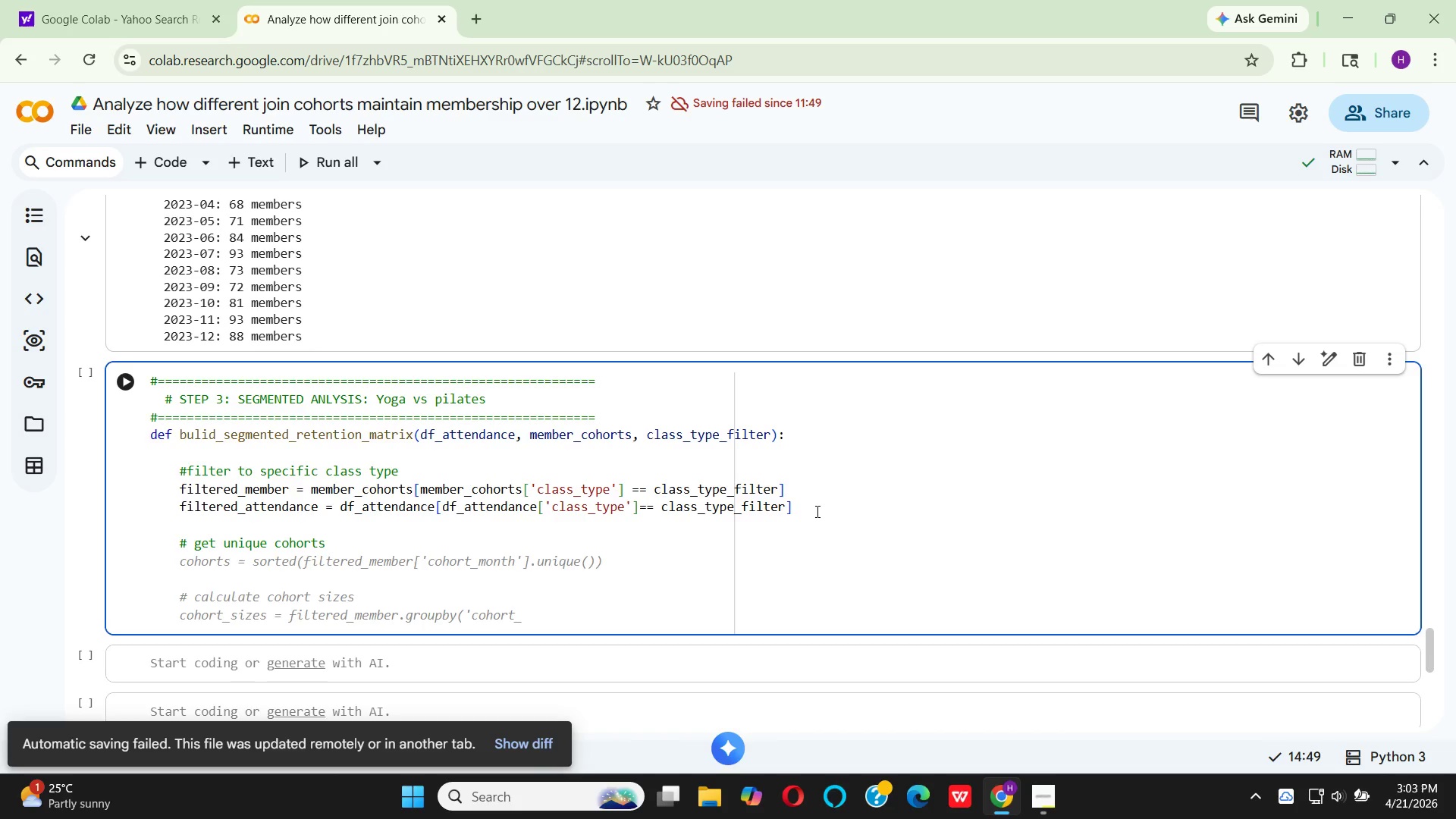 
type(co)
 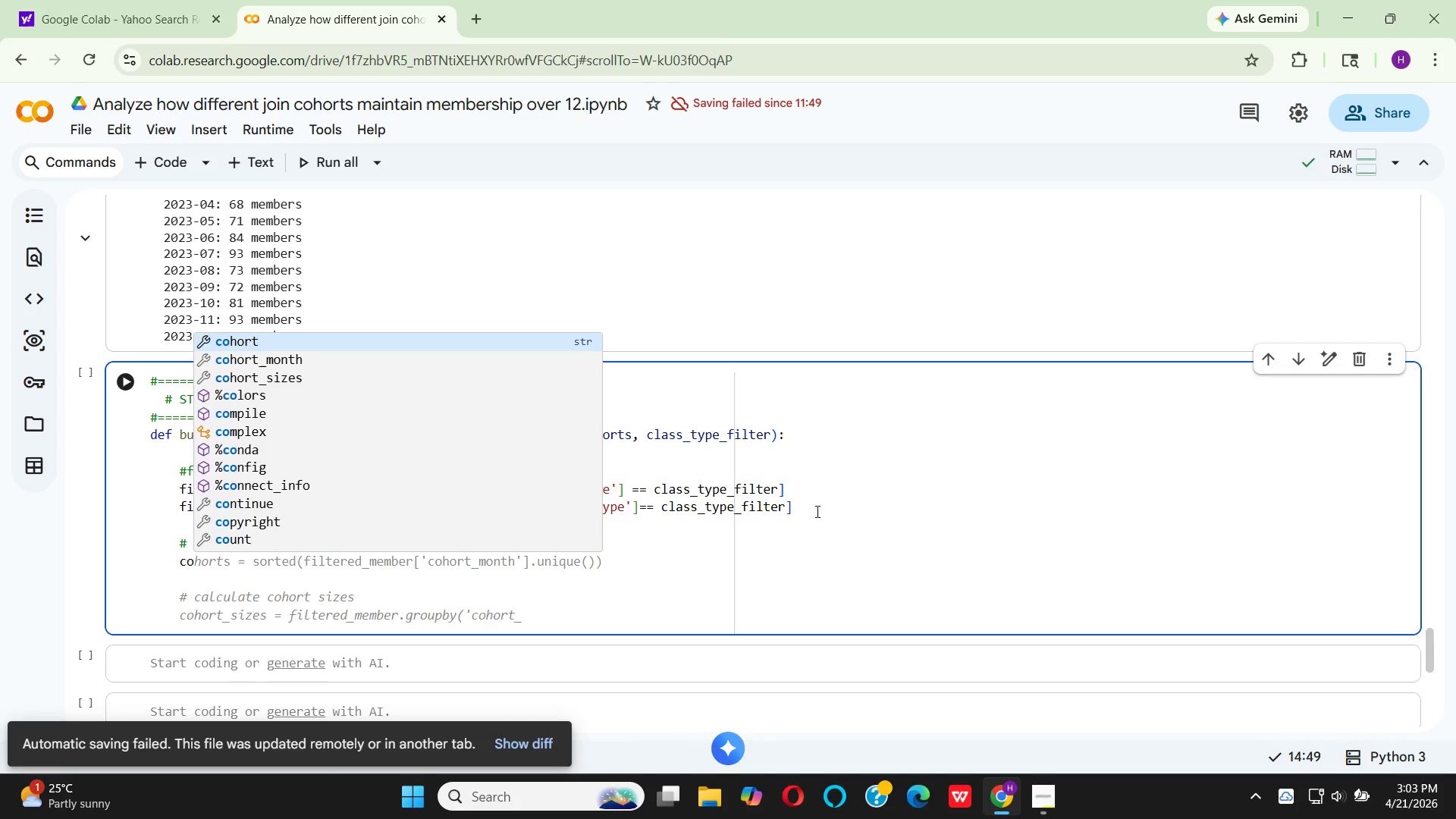 
key(Enter)
 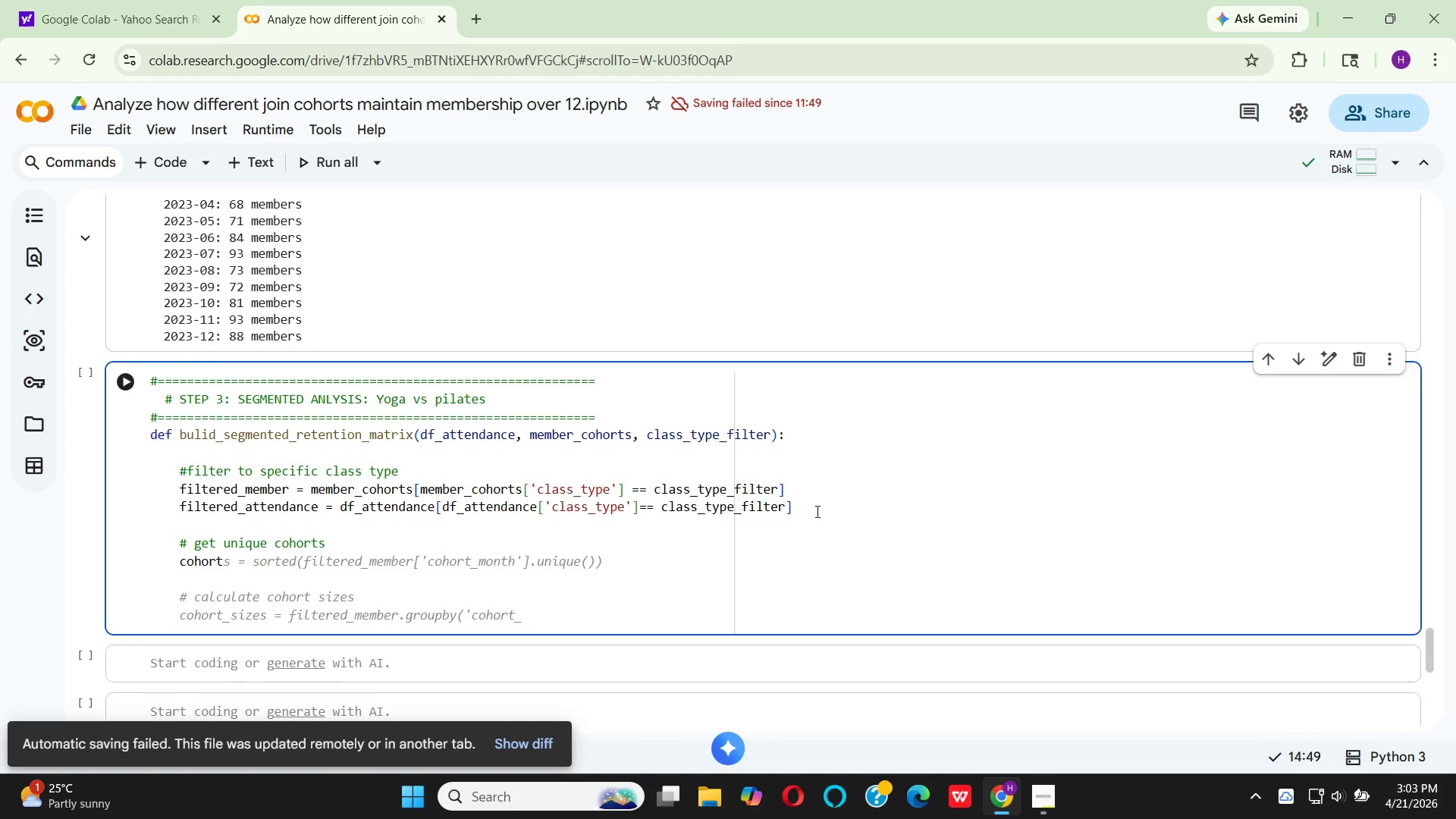 
key(Space)
 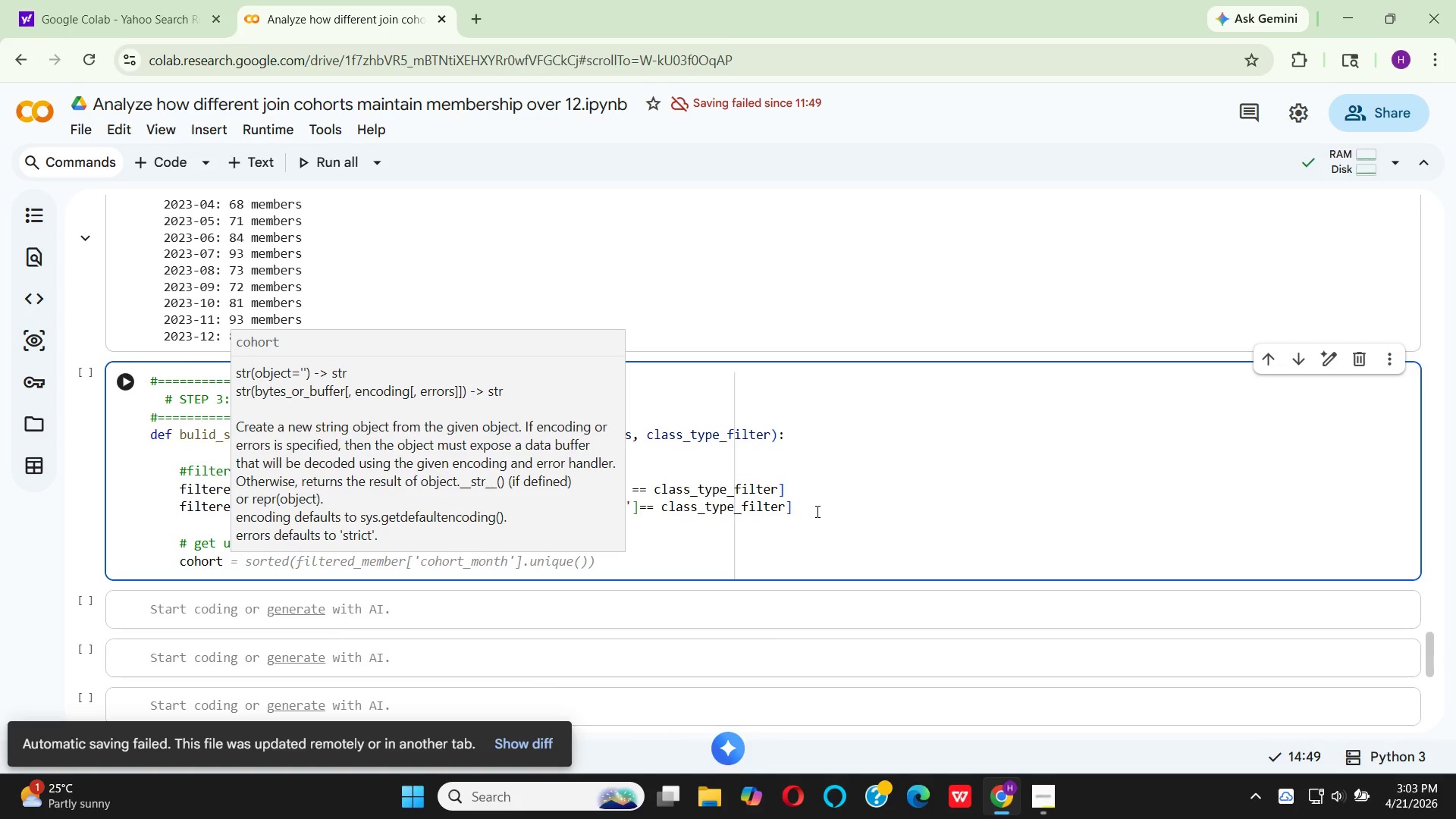 
key(Backspace)
 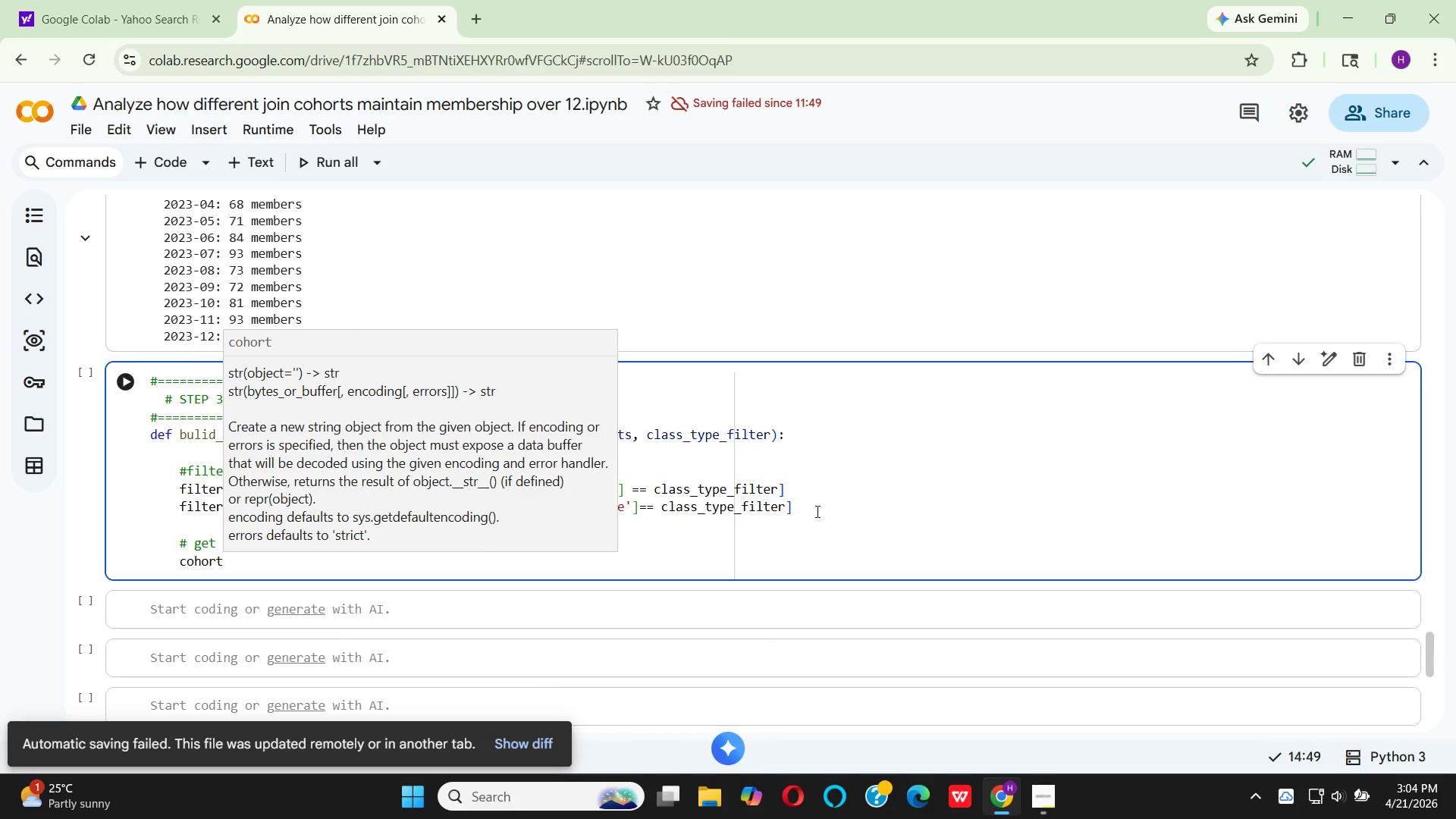 
key(S)
 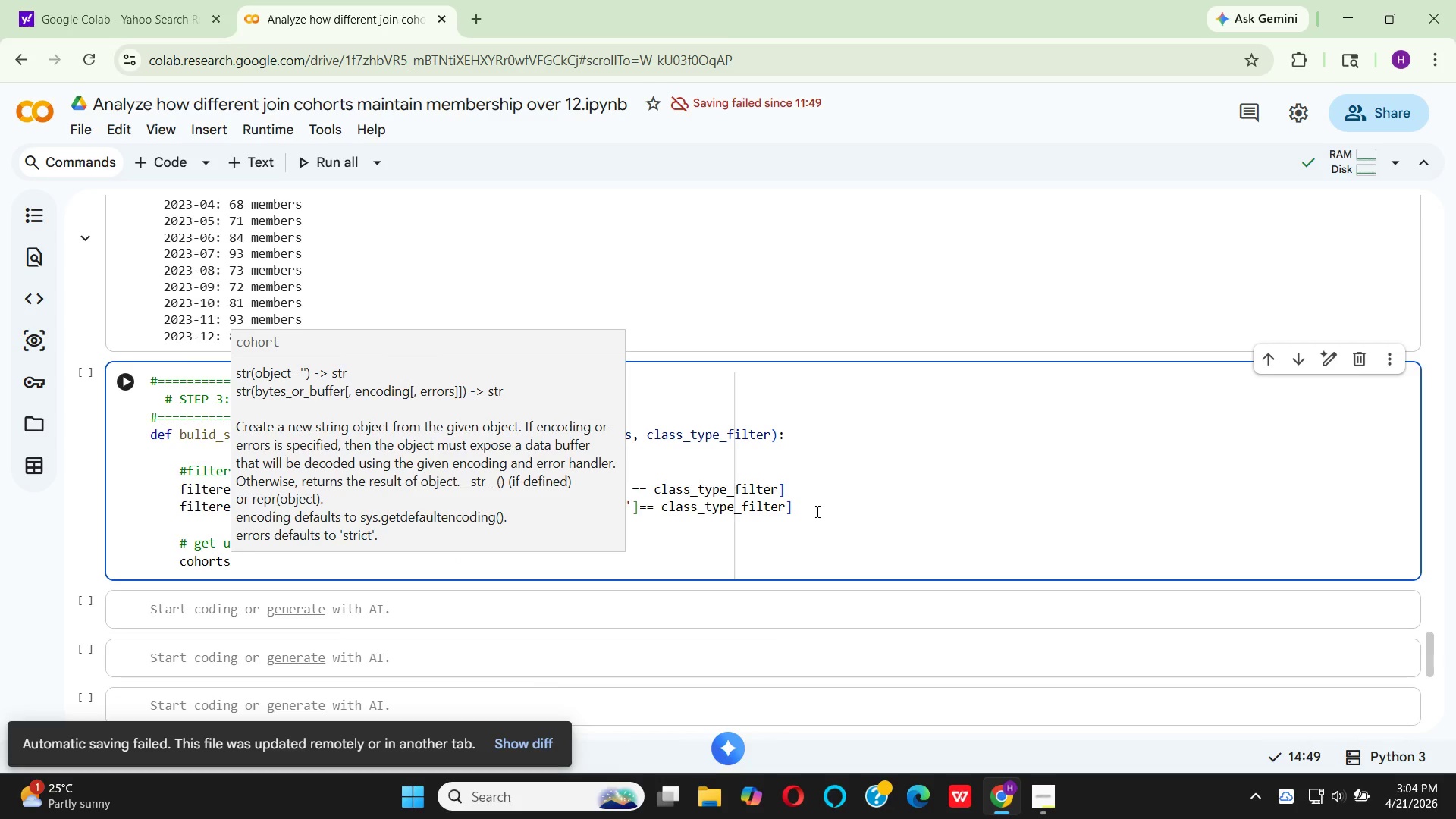 
key(Space)
 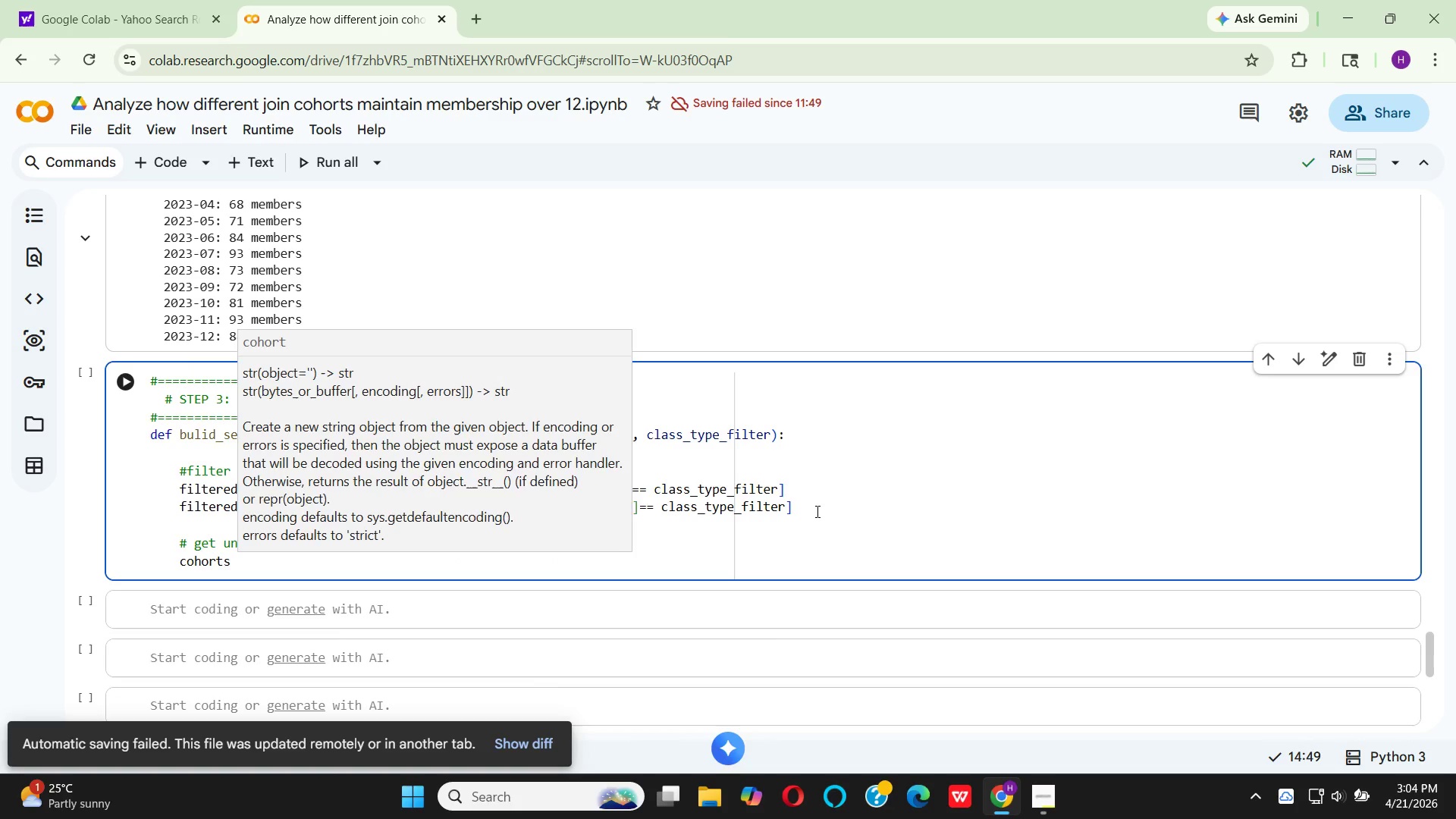 
hold_key(key=Equal, duration=0.39)
 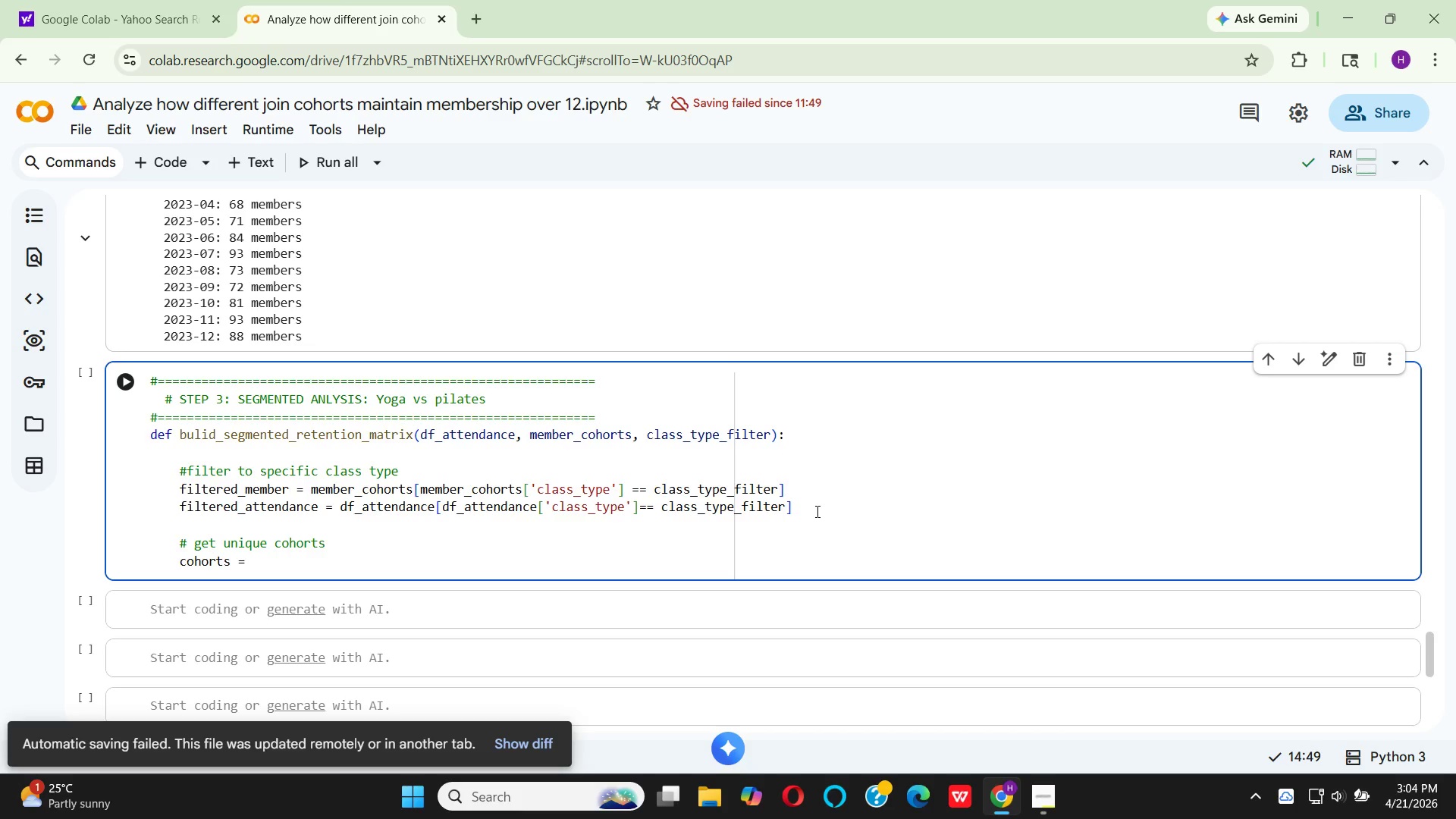 
key(Space)
 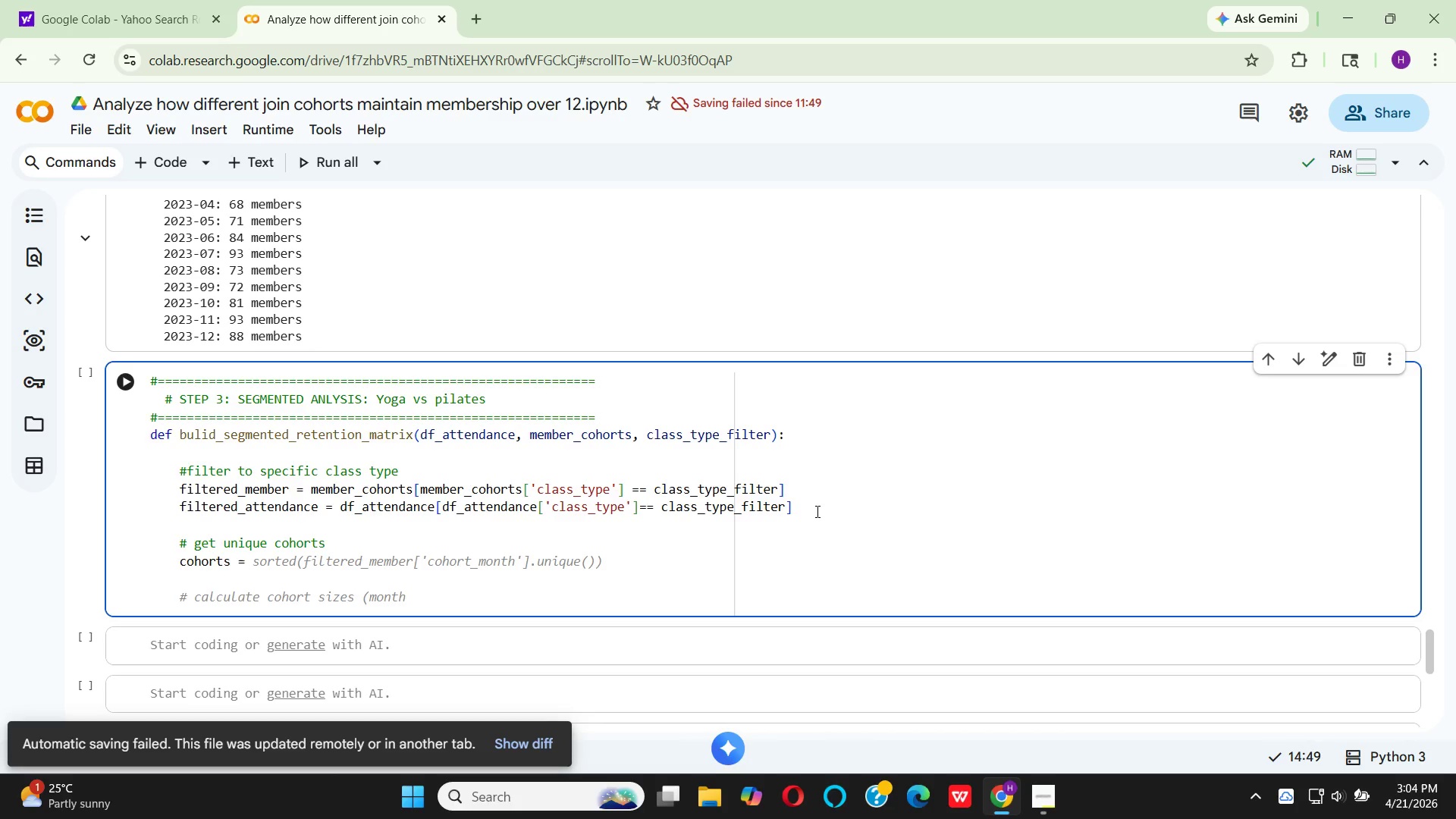 
wait(25.8)
 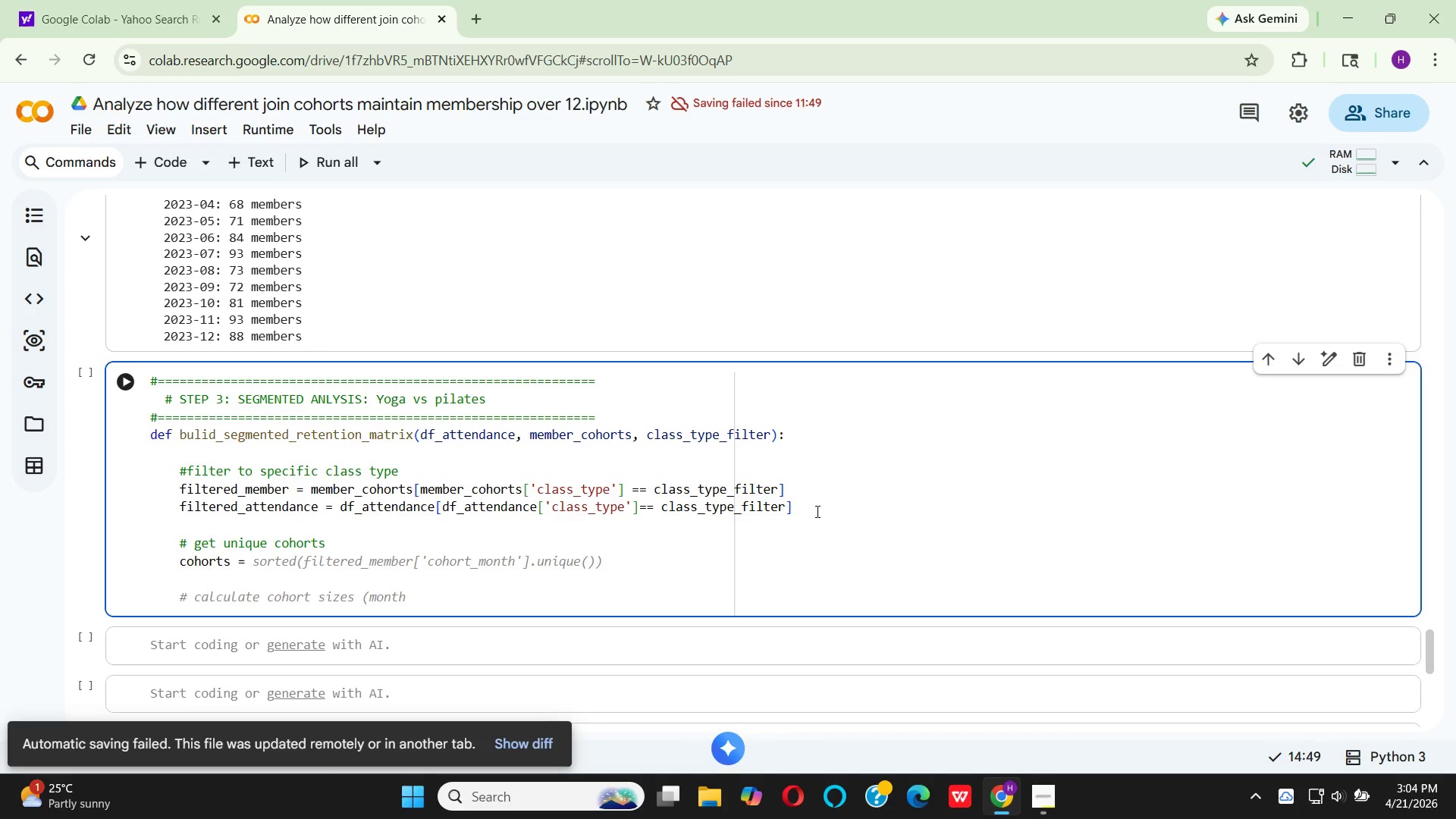 
left_click([335, 539])
 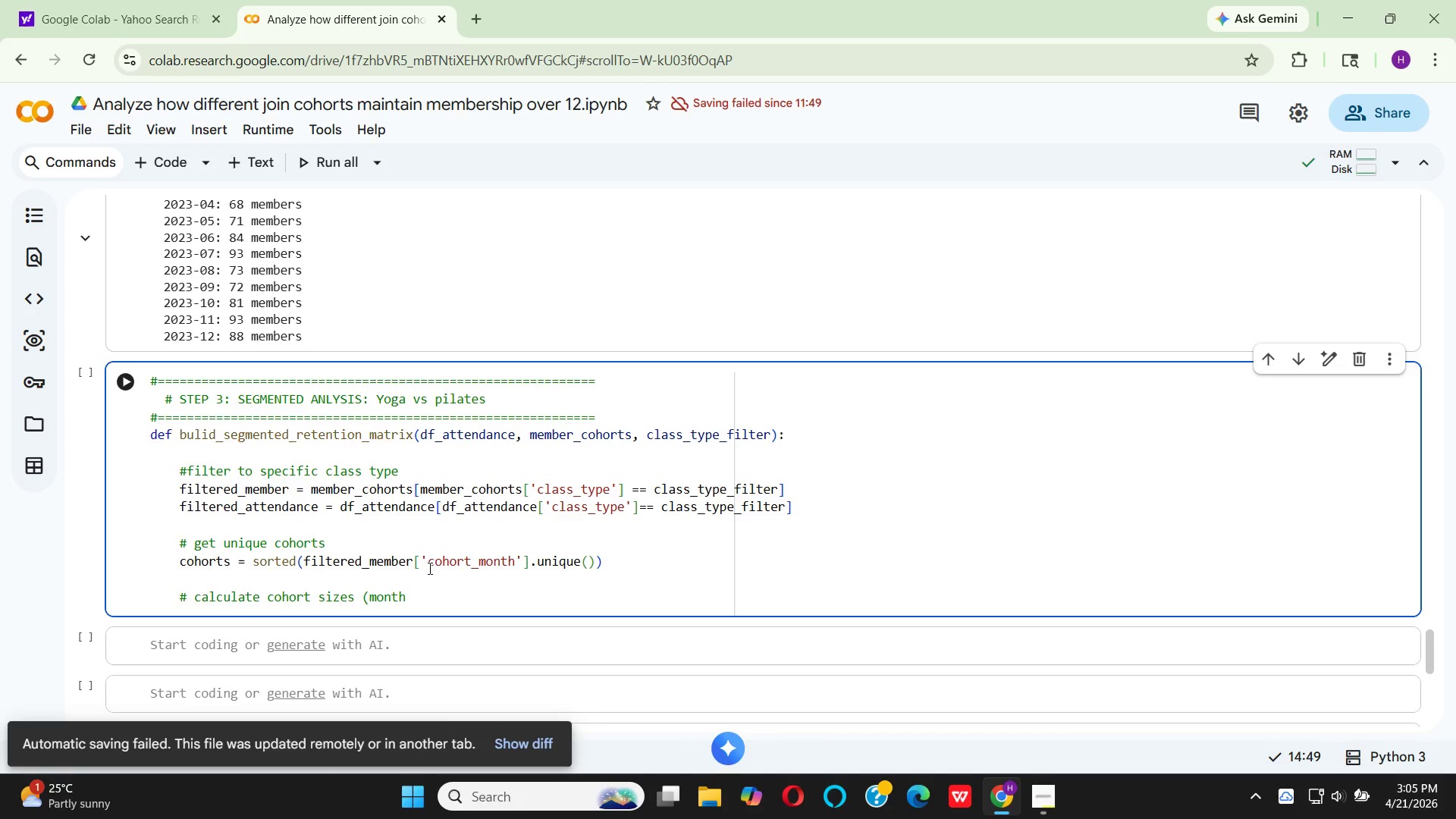 
wait(38.86)
 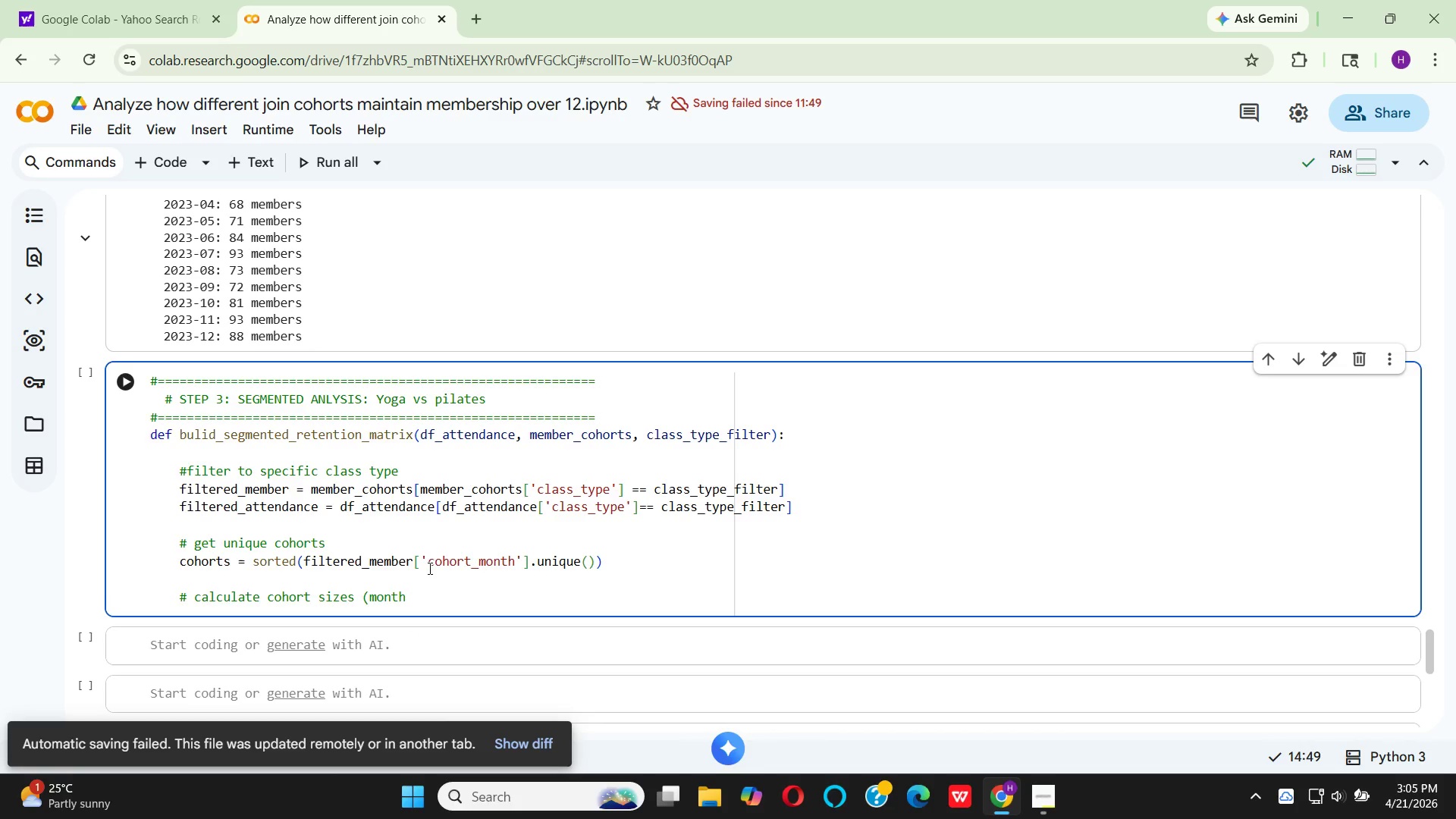 
left_click([419, 597])
 